 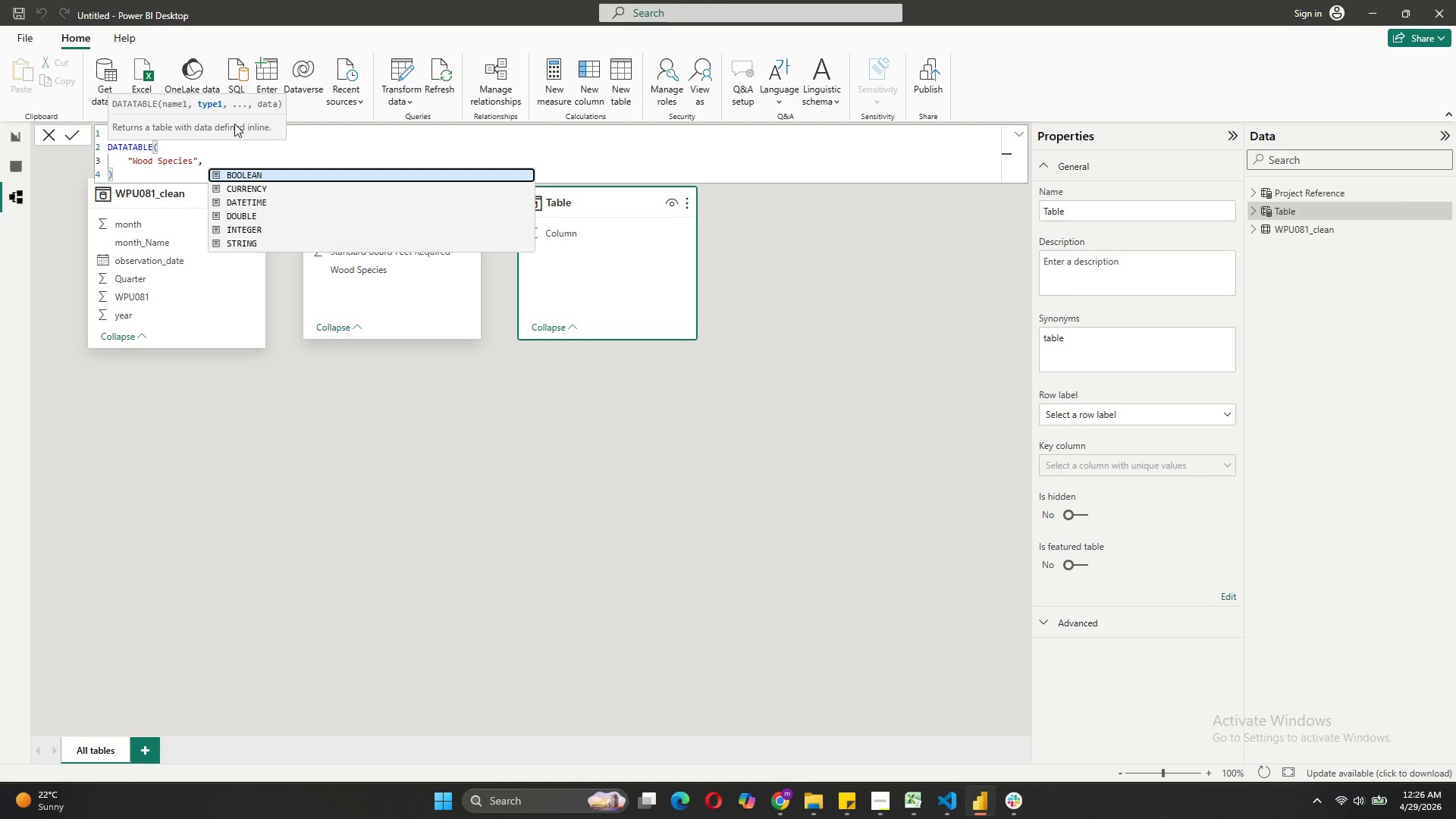 
key(Shift+Enter)
 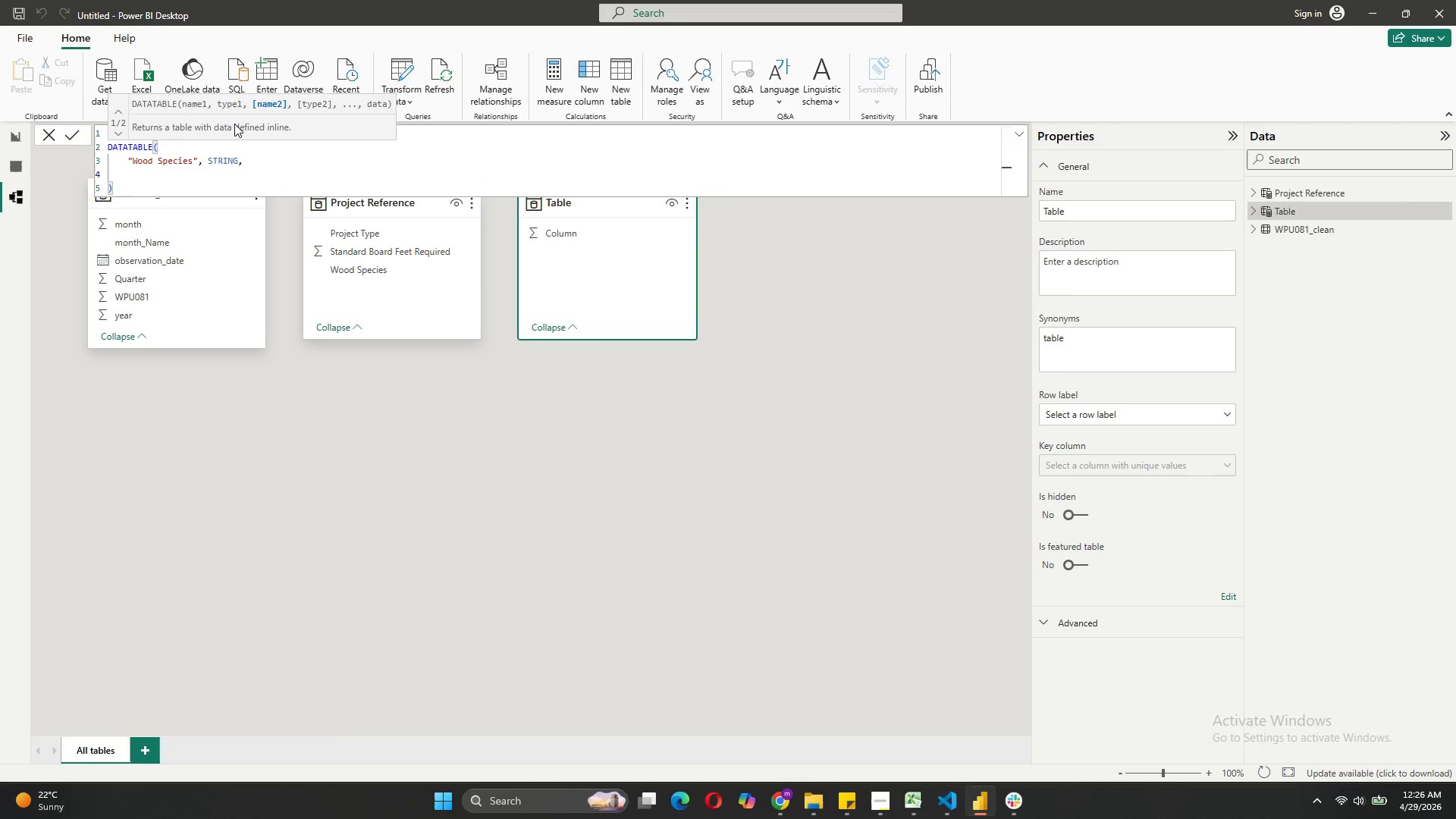 
type("cOST)
key(Backspace)
key(Backspace)
key(Backspace)
key(Backspace)
type(Cost Per Board Foot", DECIMAL,)
 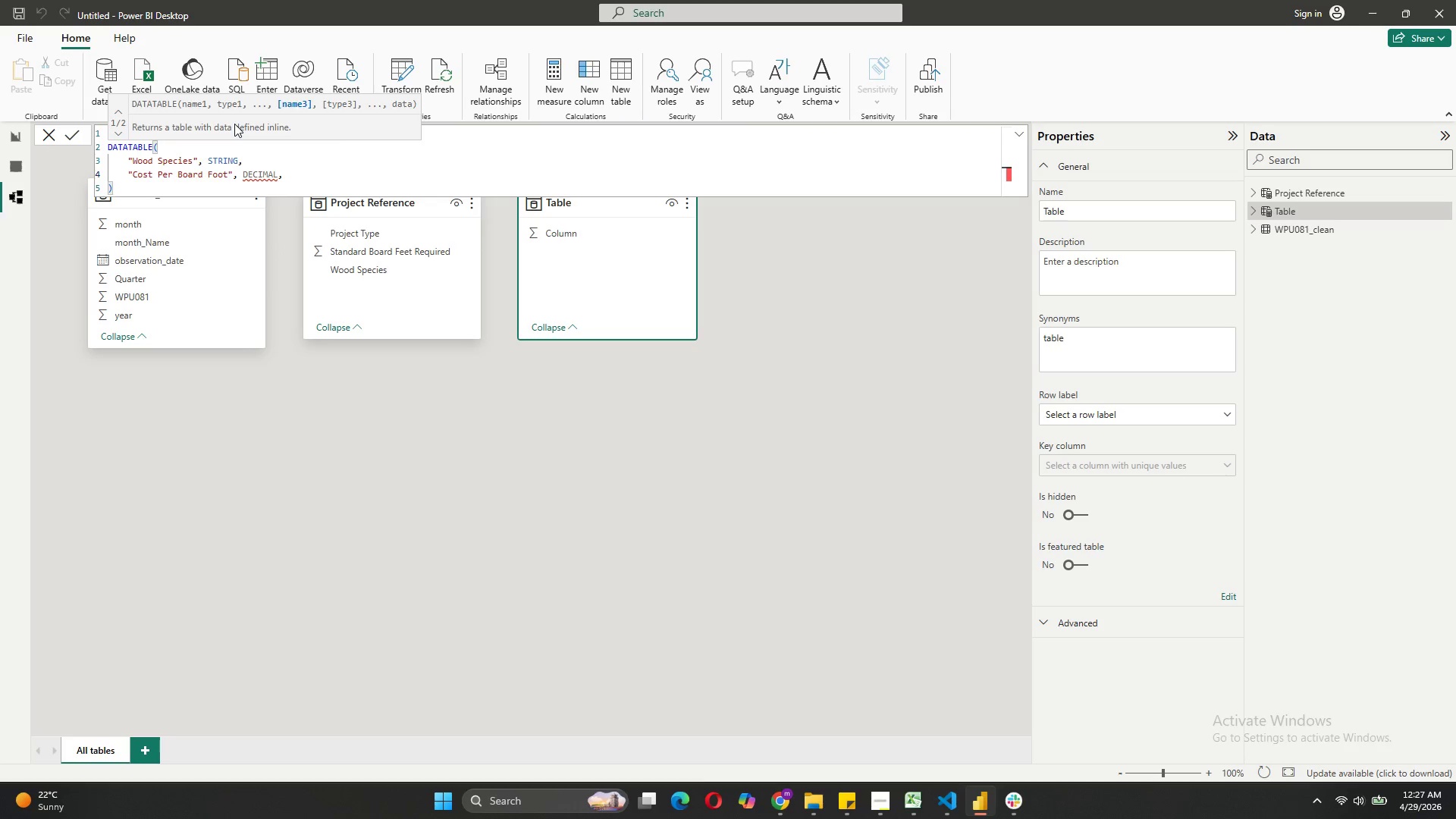 
wait(5.02)
 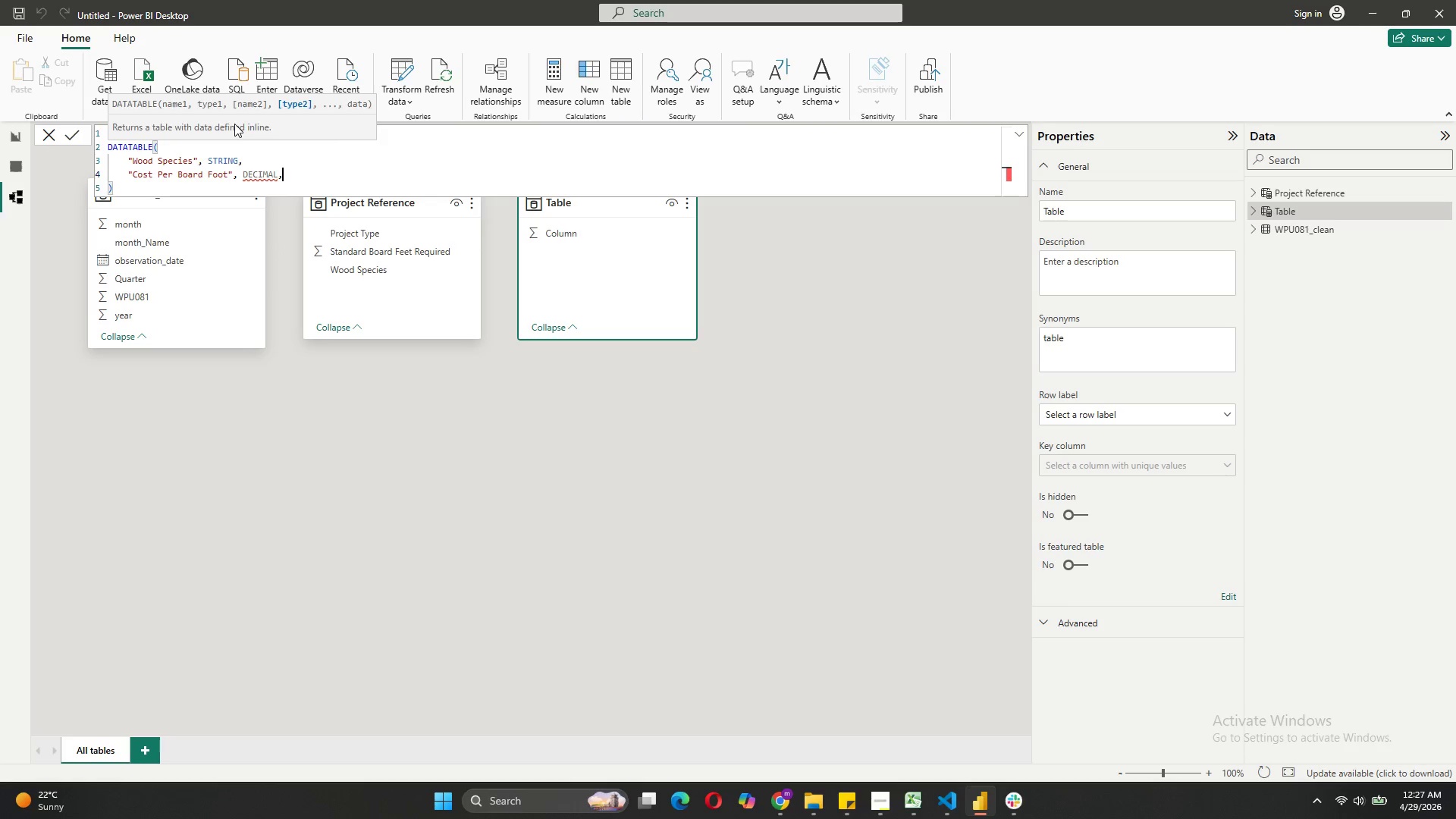 
key(Backspace)
 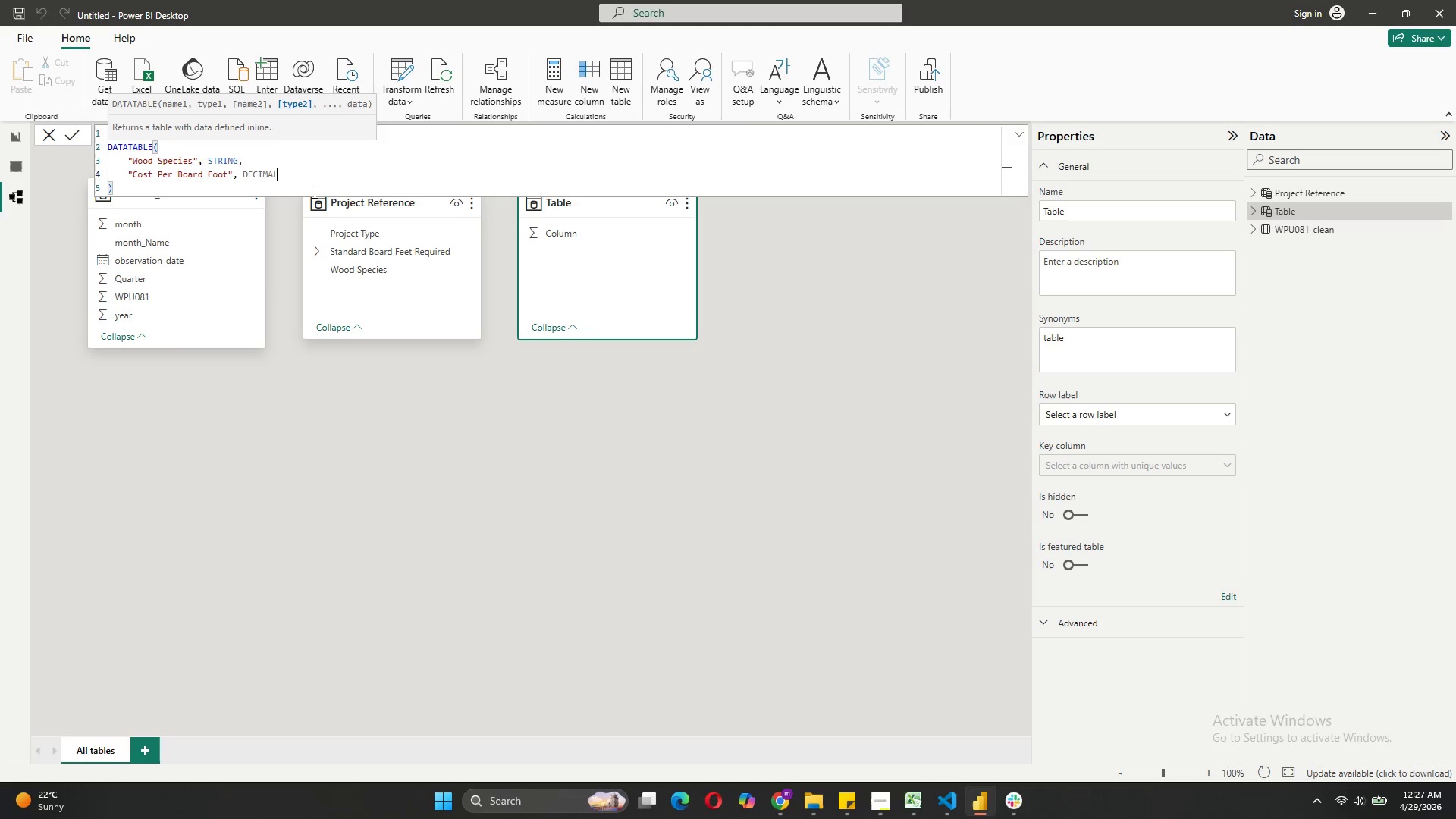 
key(Backspace)
 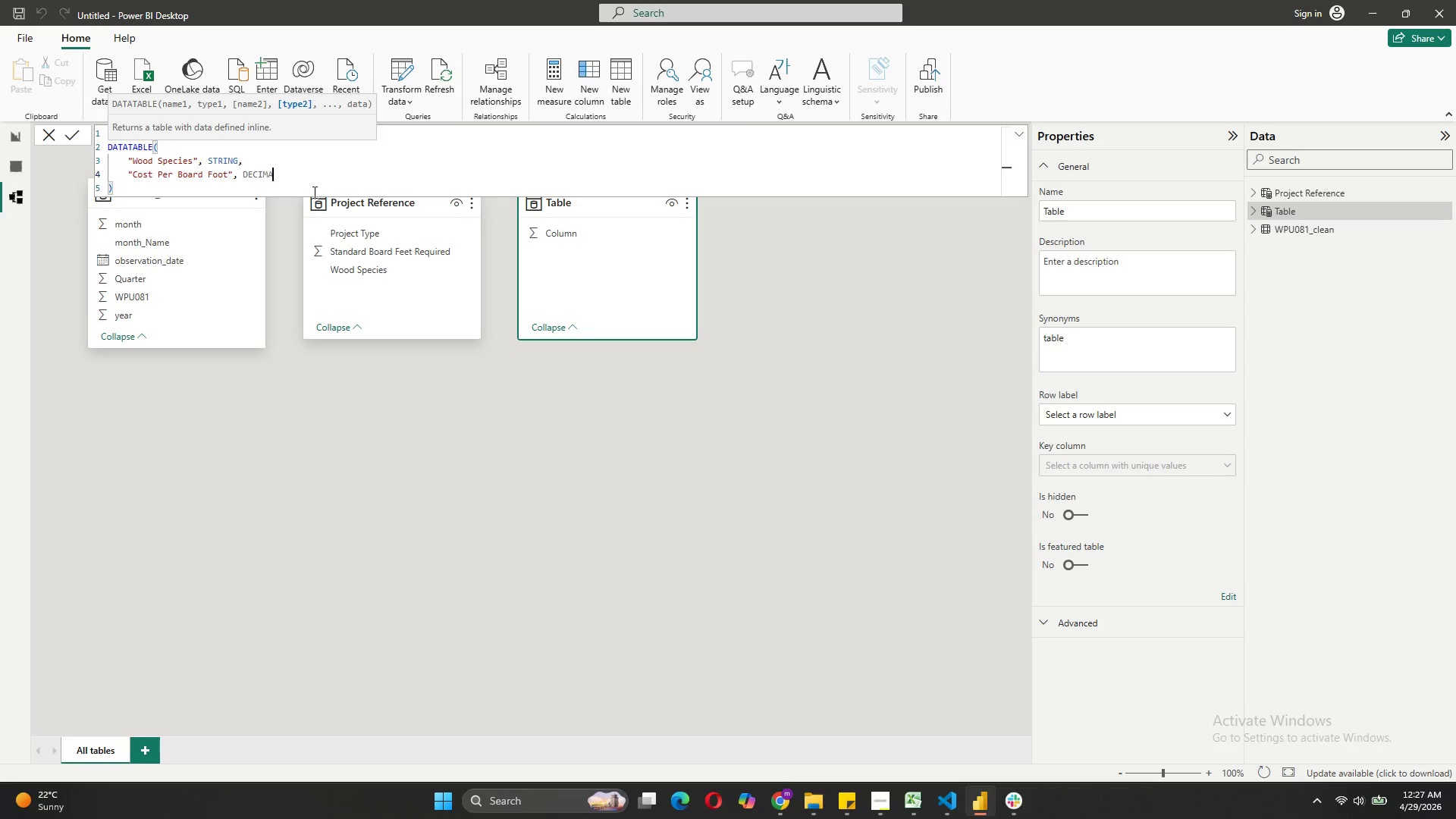 
key(Backspace)
 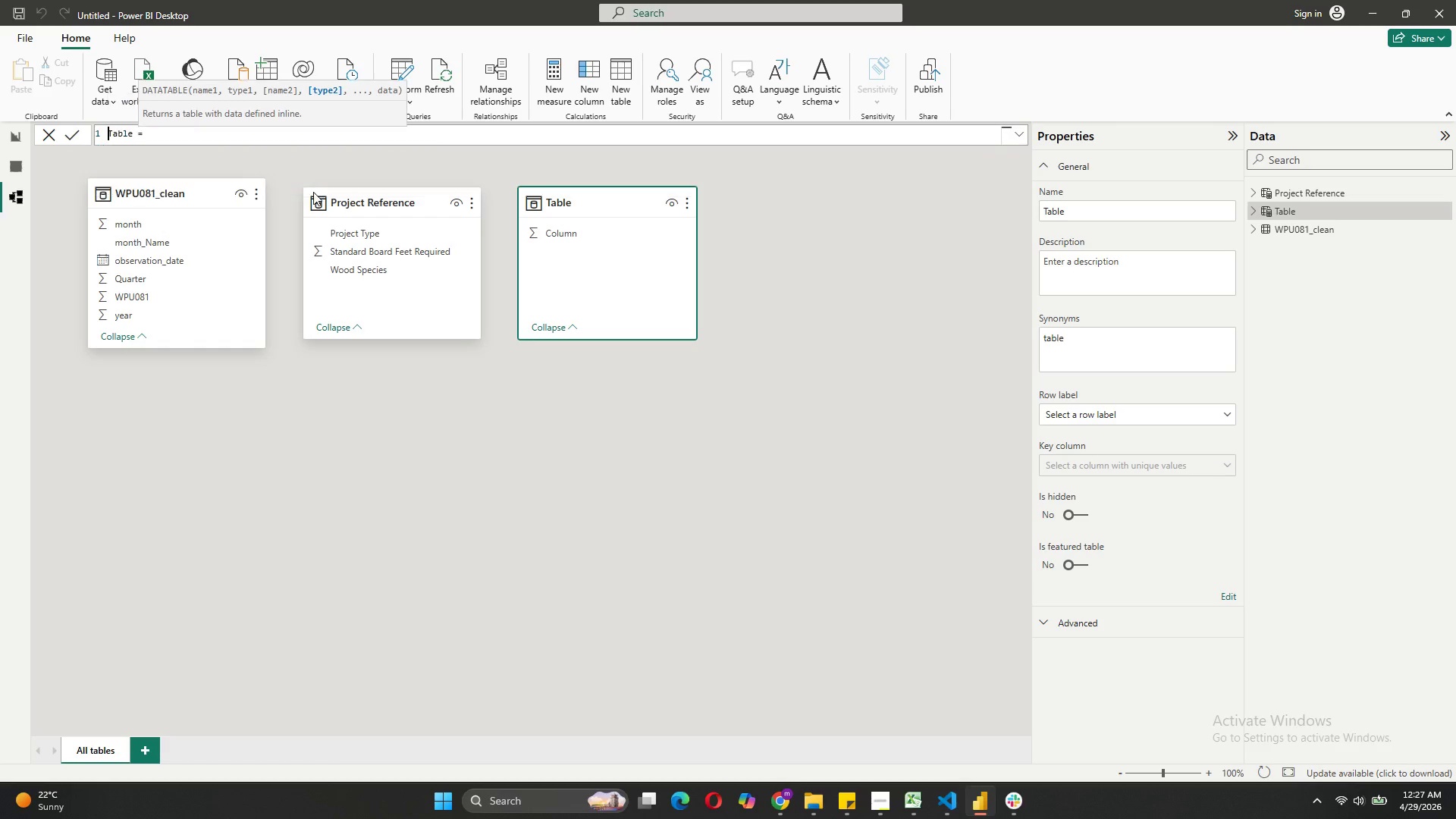 
key(Backspace)
 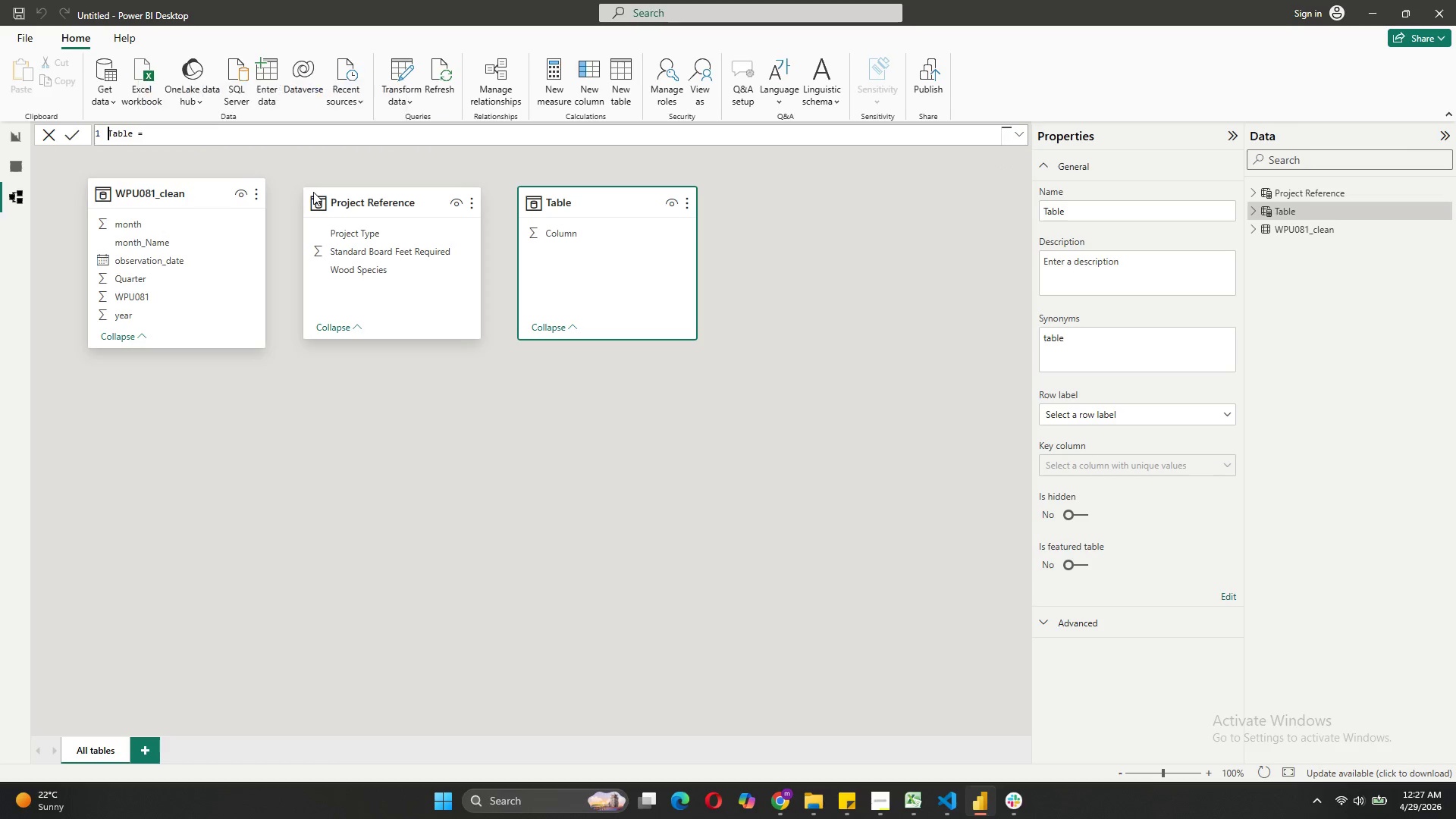 
key(Backspace)
 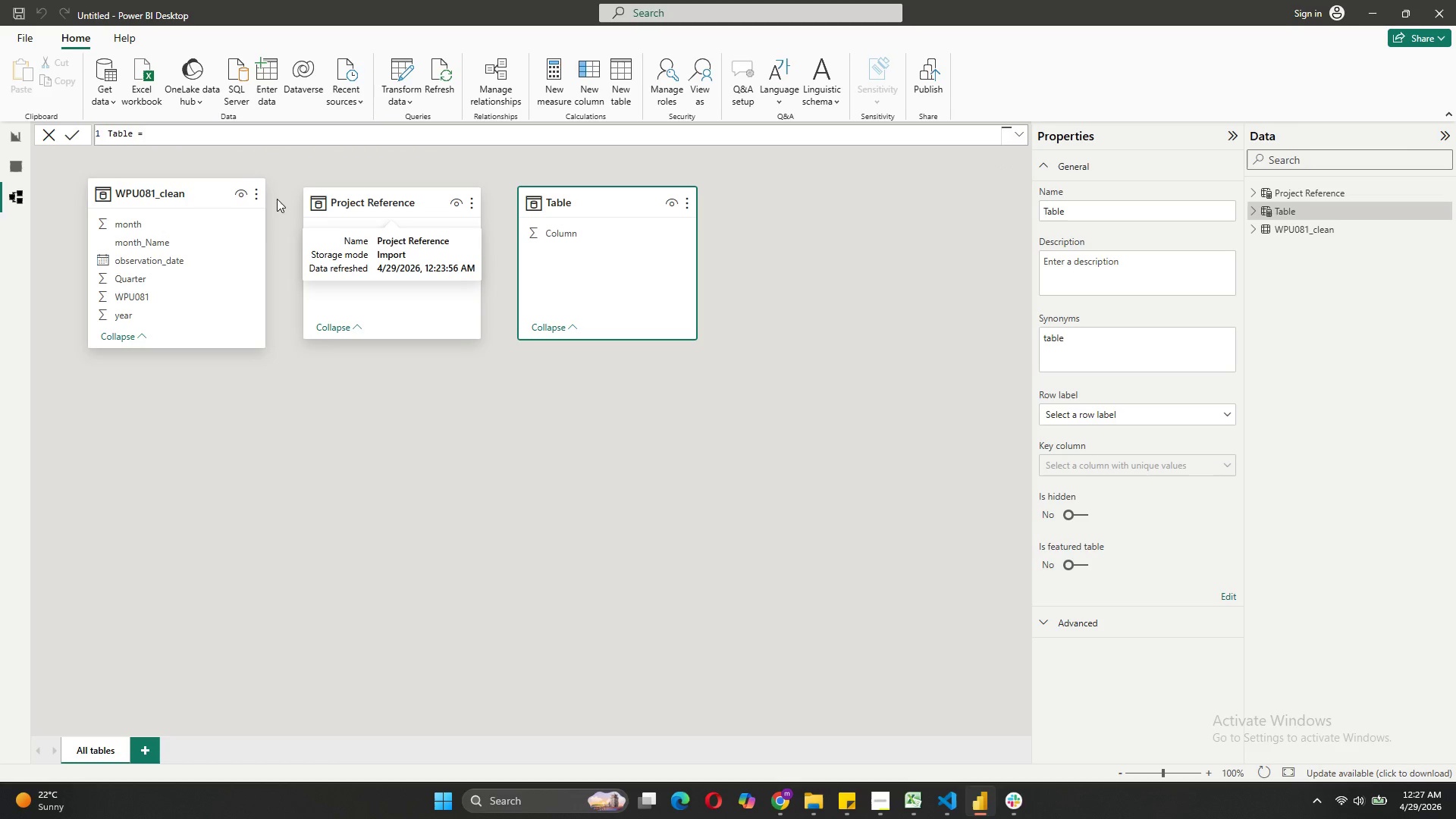 
left_click_drag(start_coordinate=[150, 130], to_coordinate=[106, 132])
 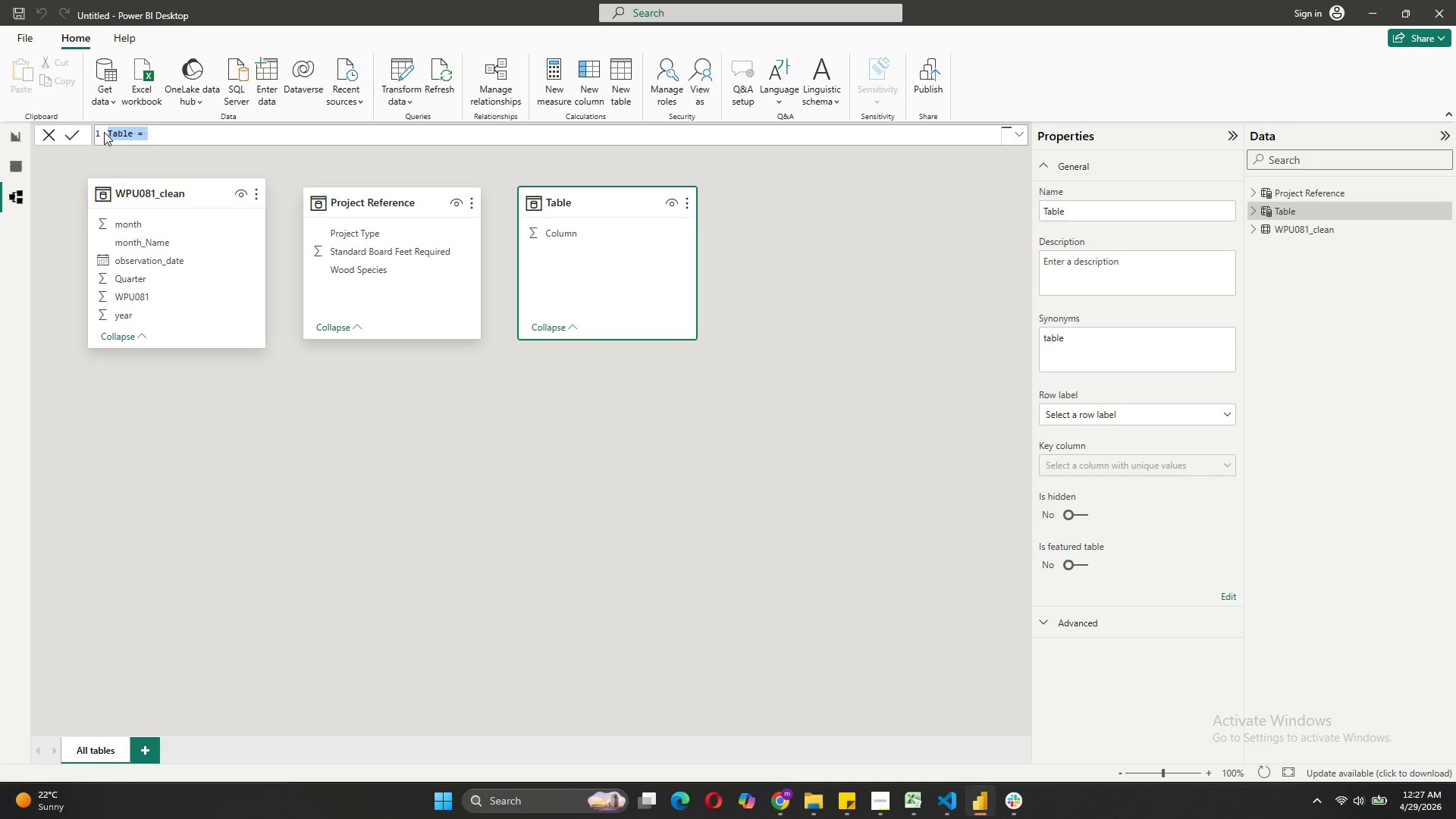 
type(s)
key(Backspace)
type(Standard Wood Cost)
 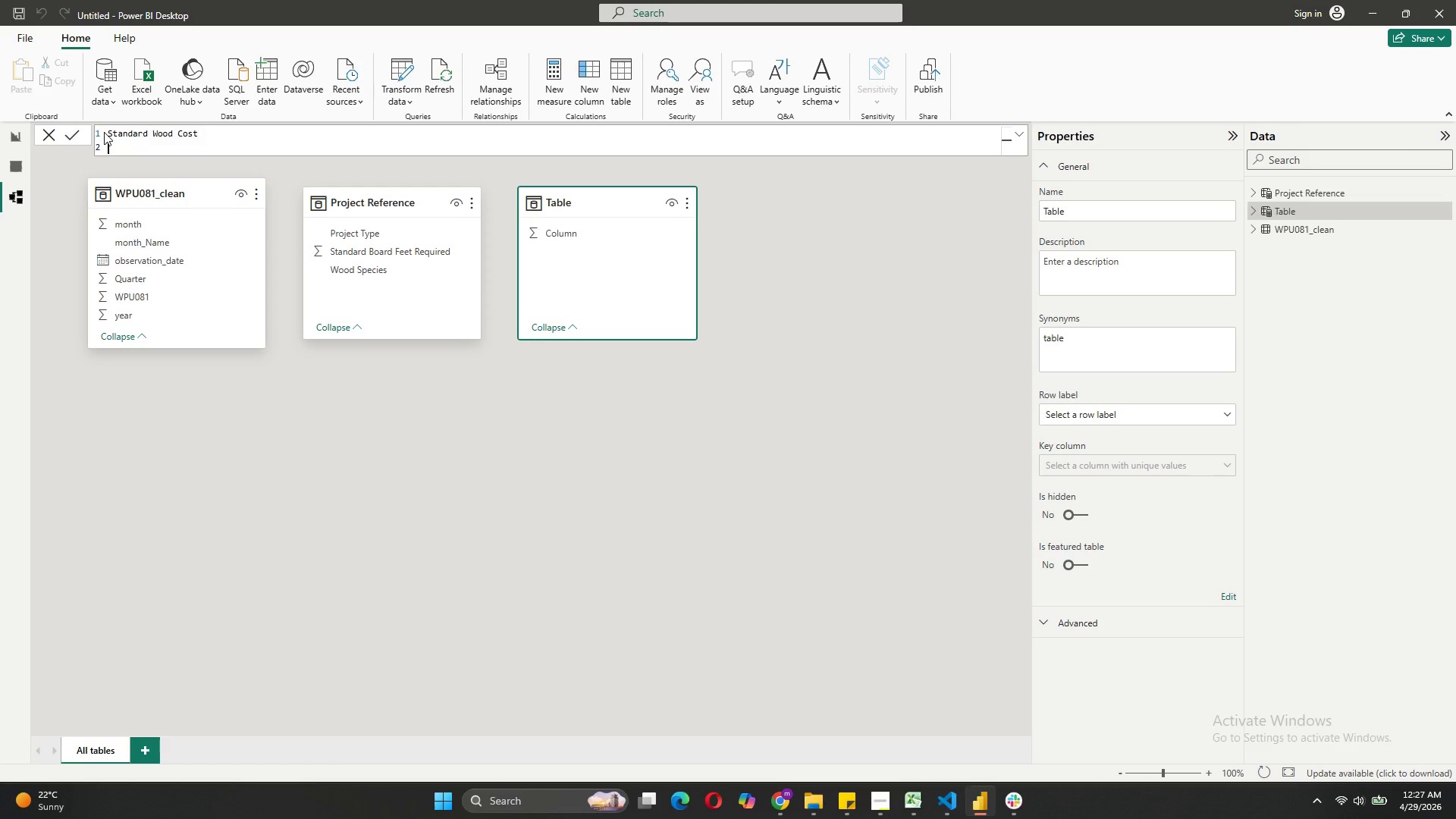 
key(Shift+Enter)
 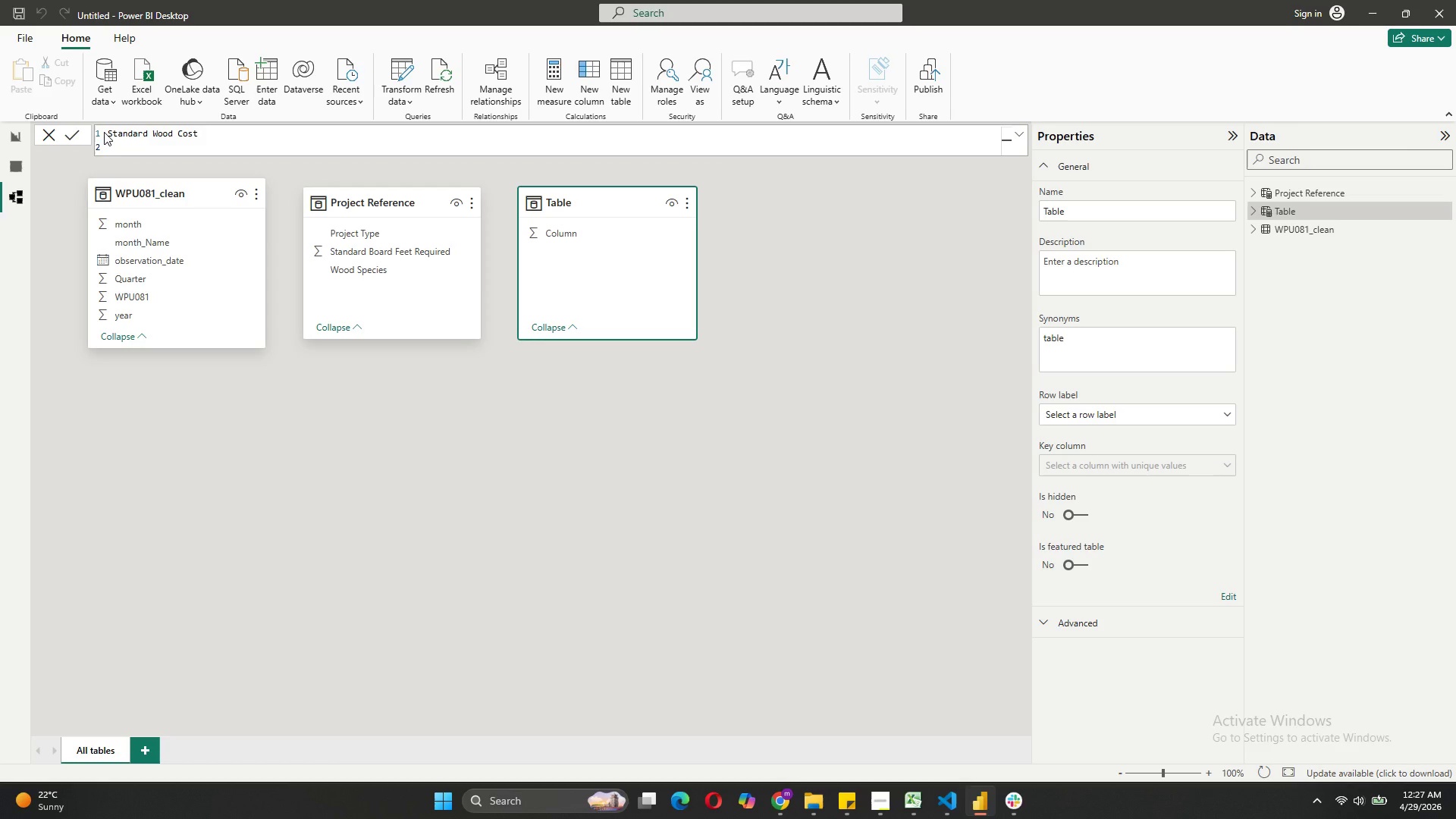 
type(DATATABLE())
 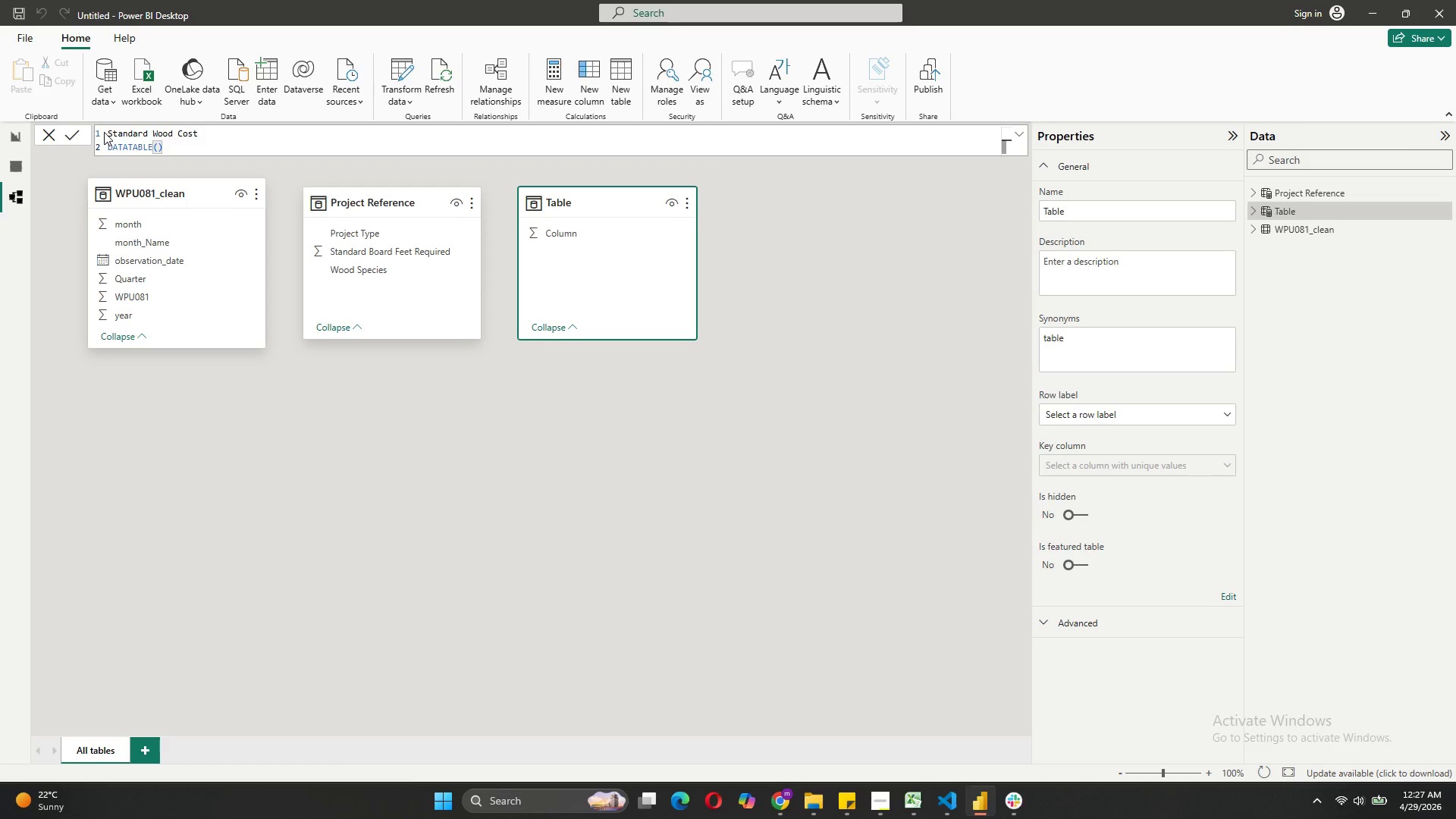 
key(ArrowLeft)
 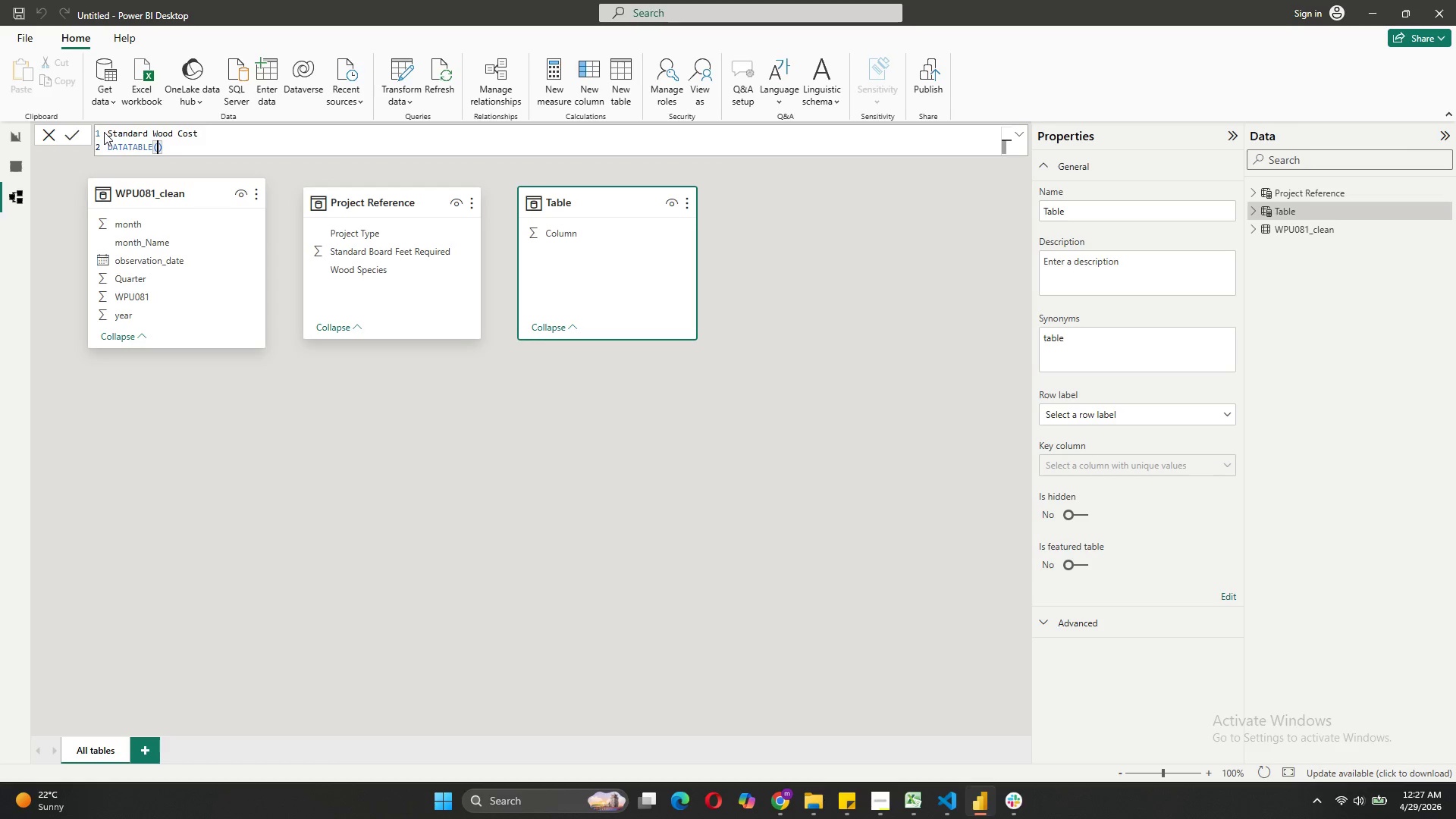 
key(Shift+ShiftRight)
 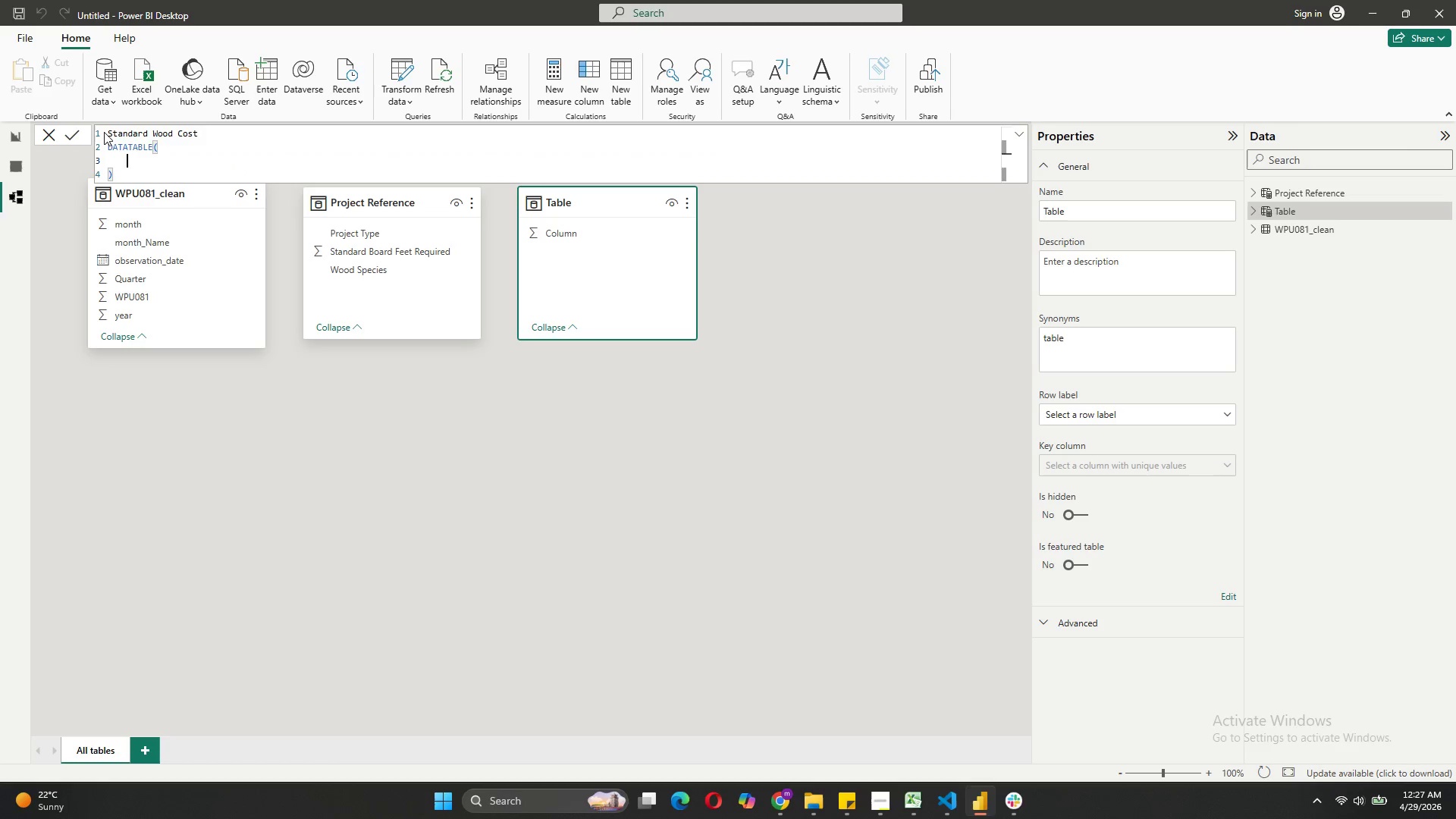 
key(Shift+Enter)
 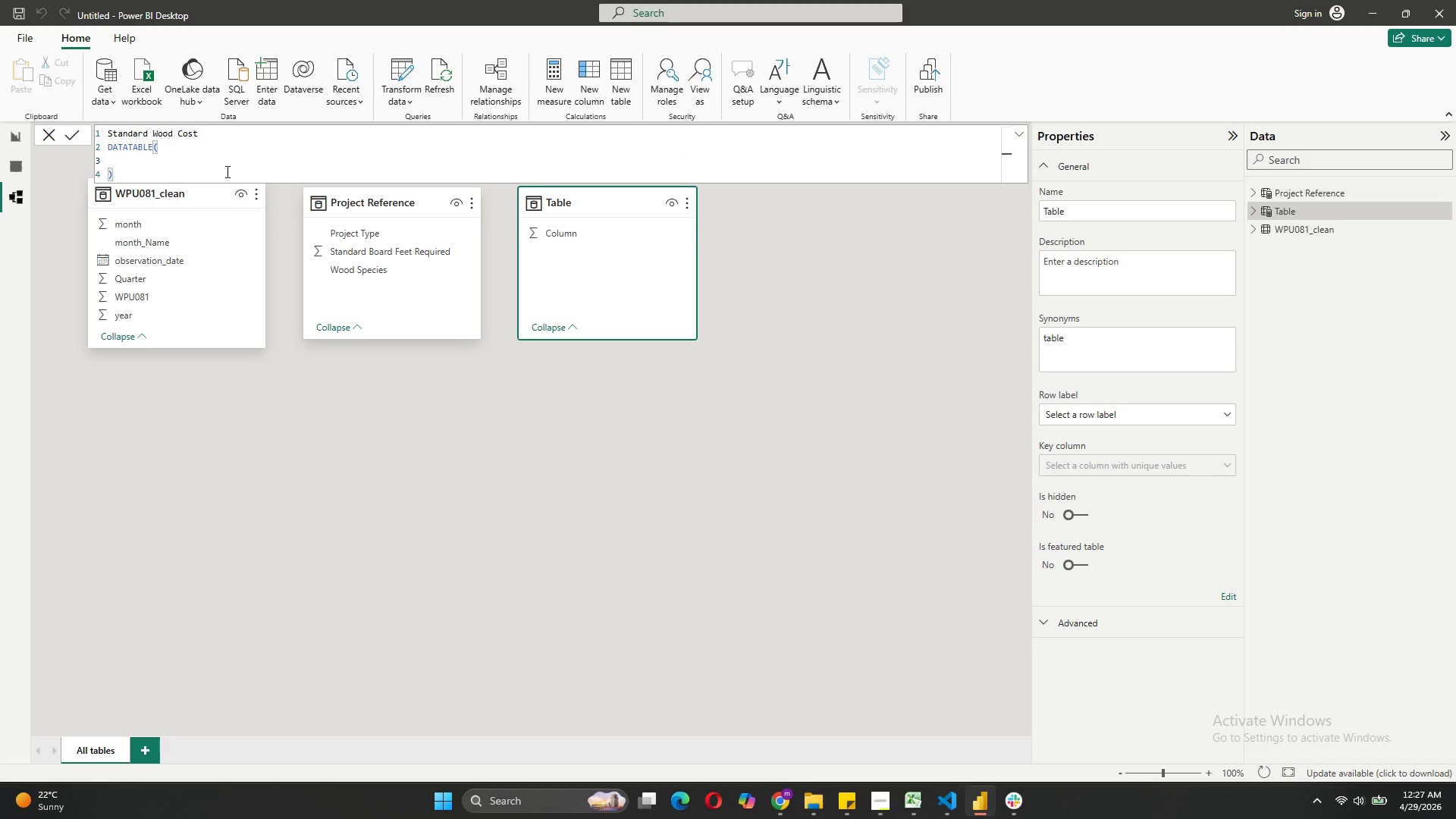 
left_click([240, 140])
 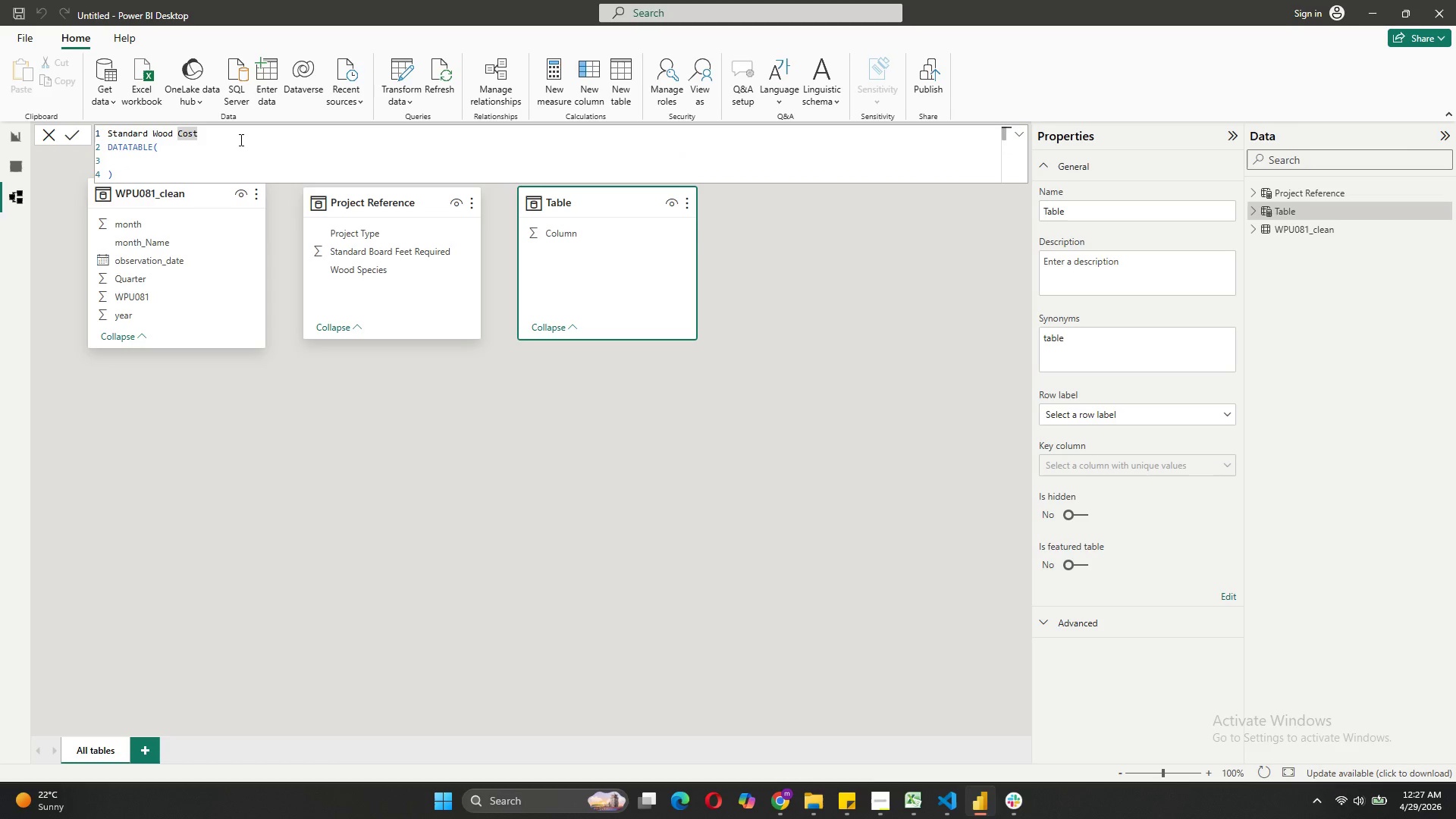 
key(Space)
 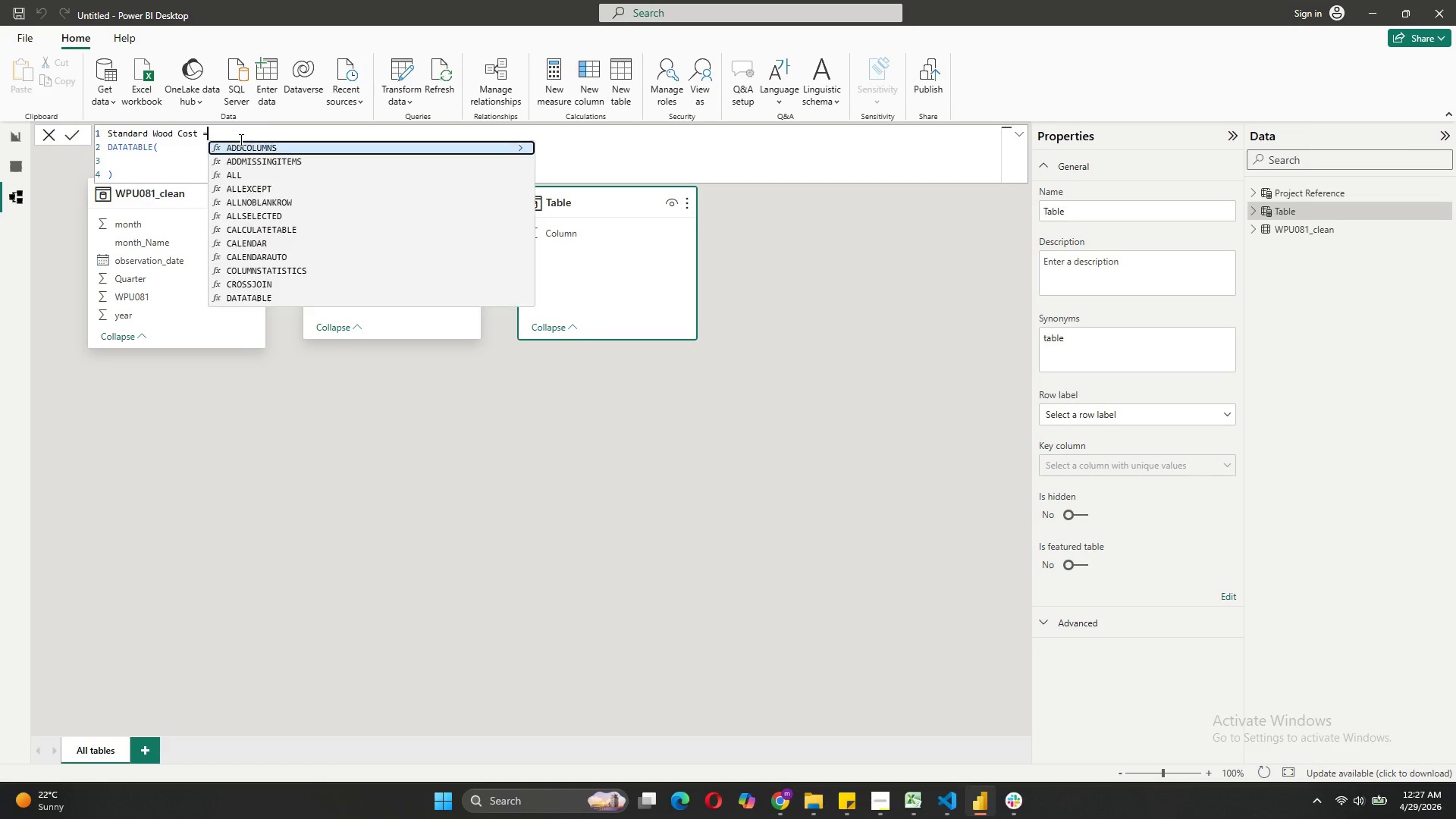 
key(Equal)
 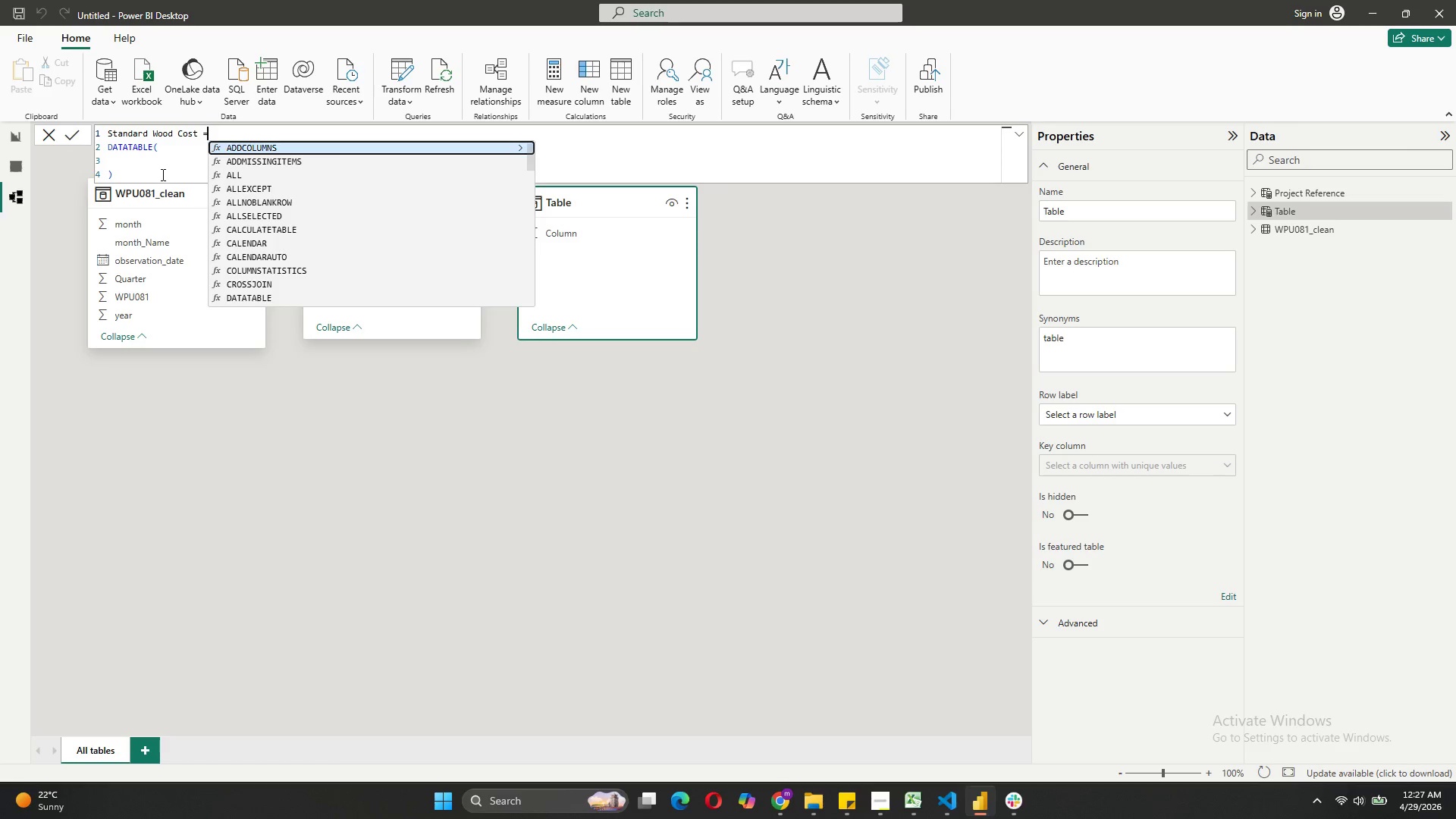 
left_click([167, 162])
 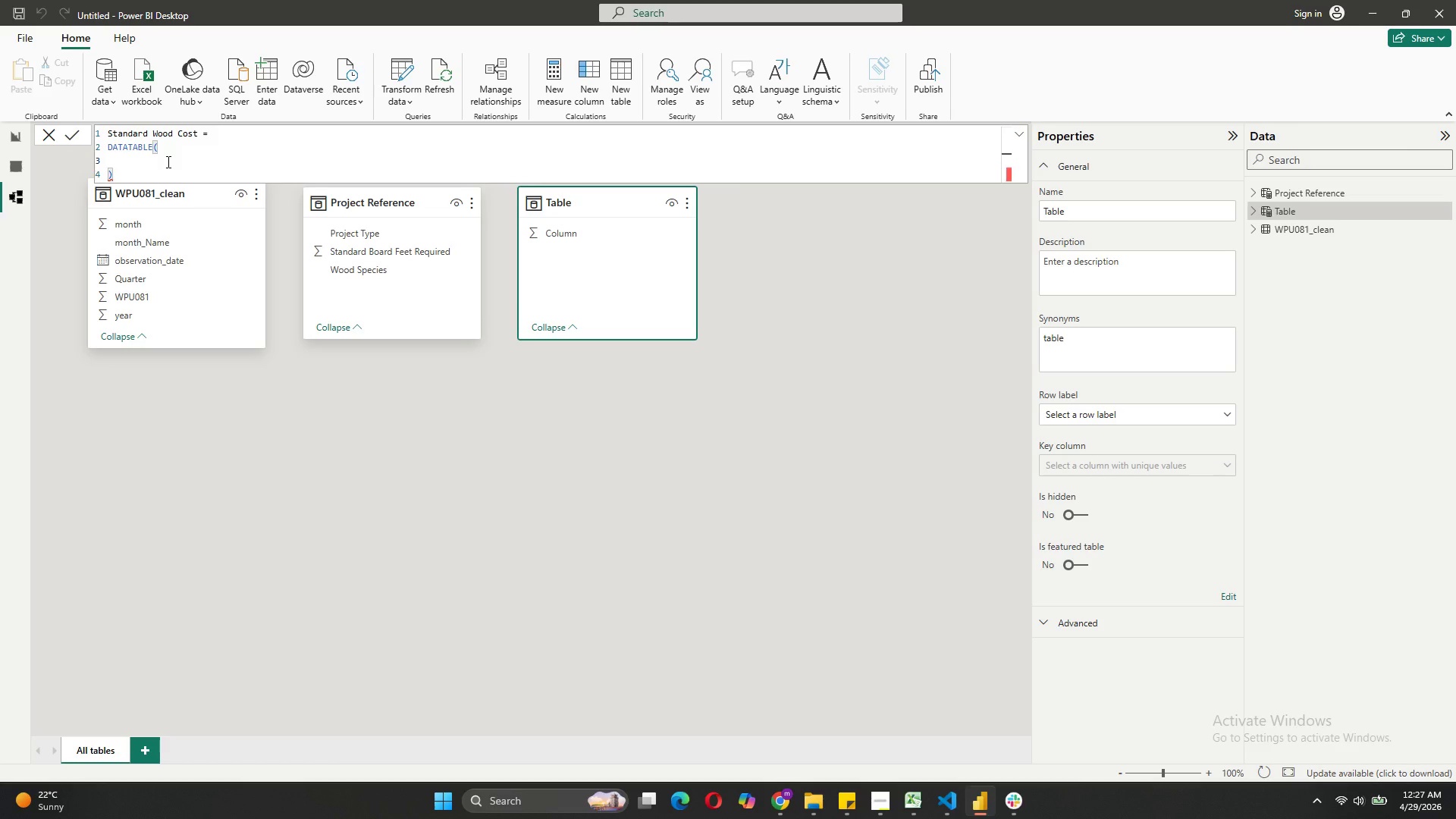 
key(Tab)
type("E)
key(Backspace)
type(Wood Species", S)
key(Tab)
type(,)
 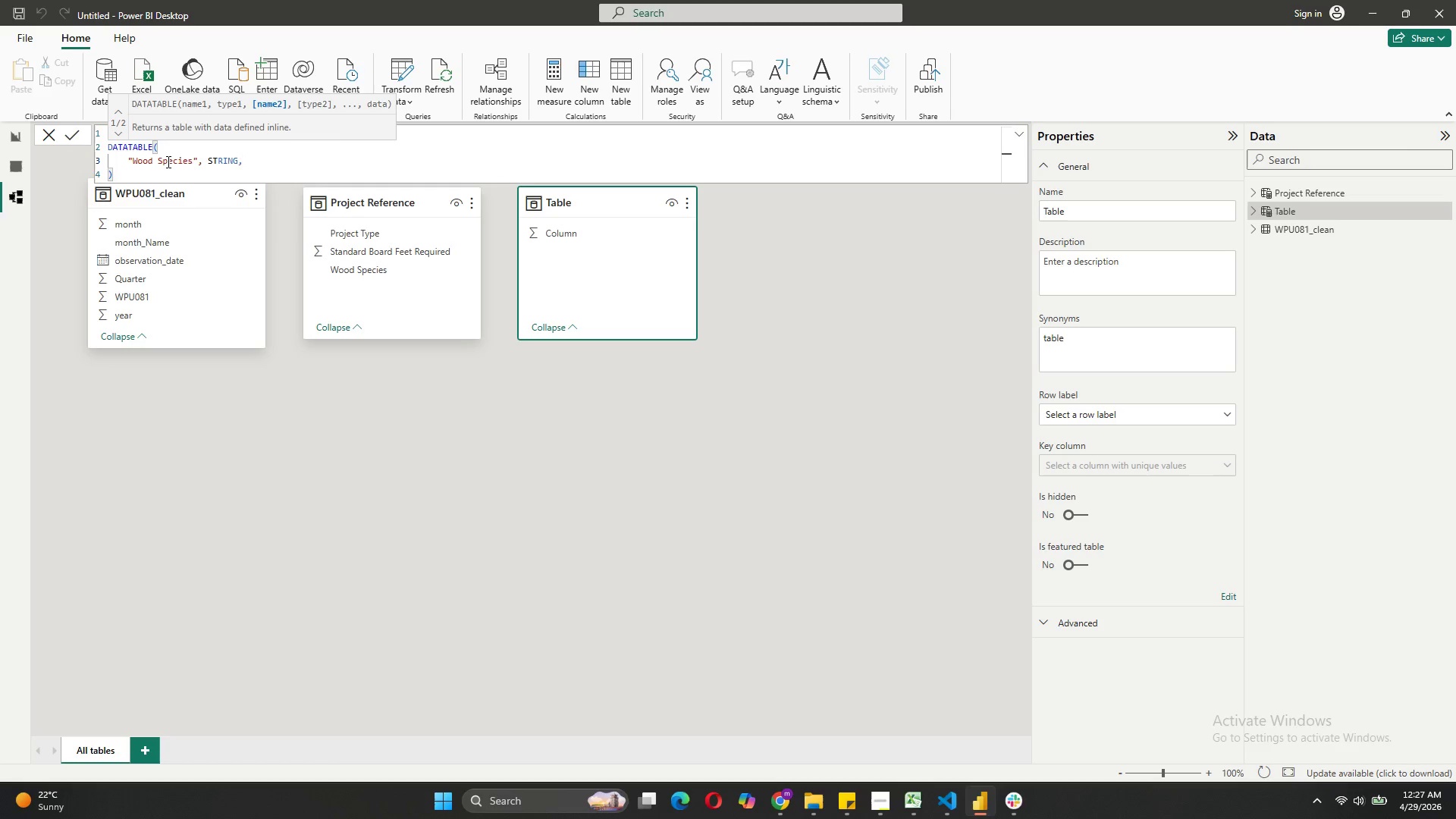 
key(Shift+Enter)
 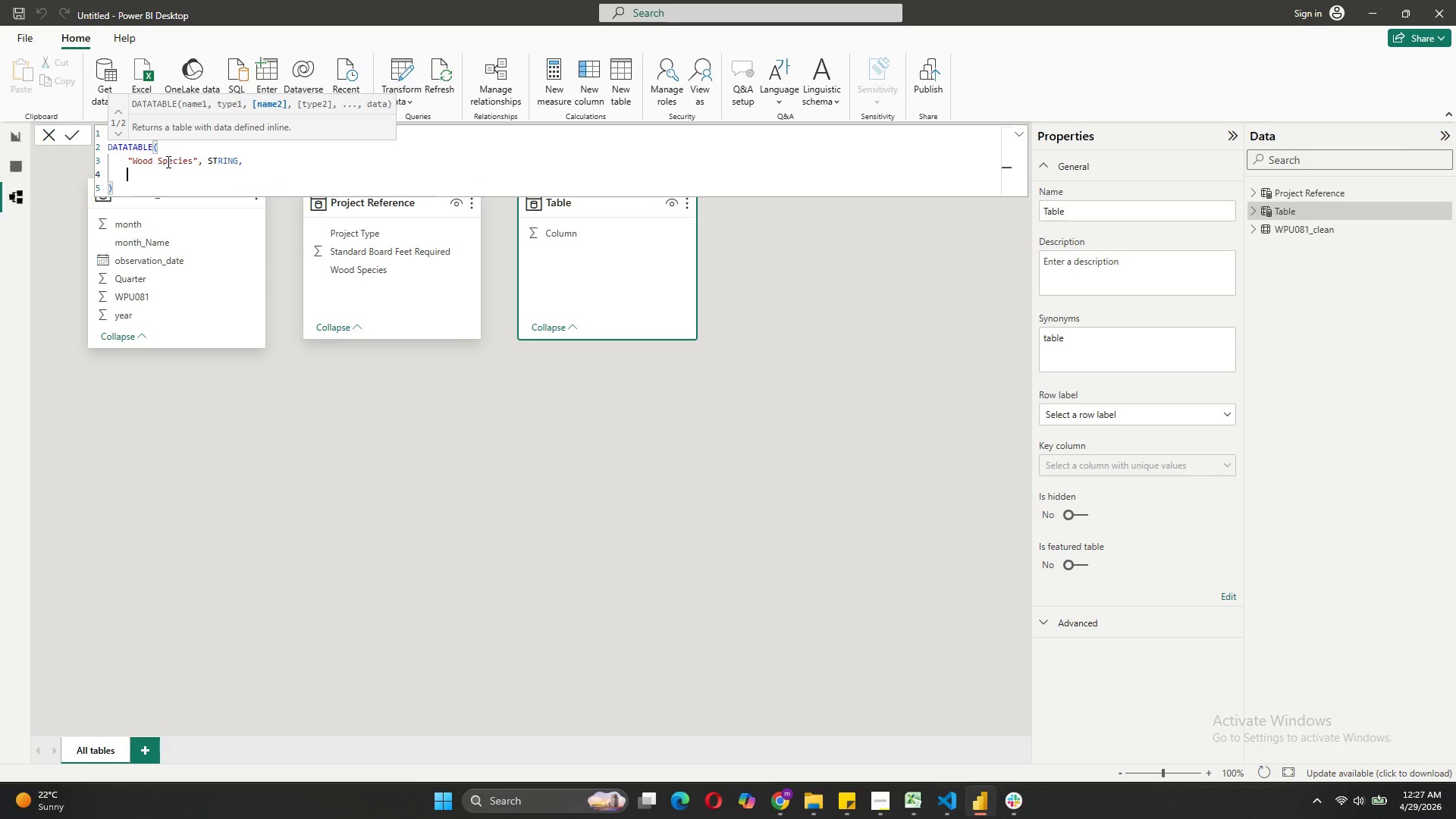 
type("Cost Per Board Foot", )
 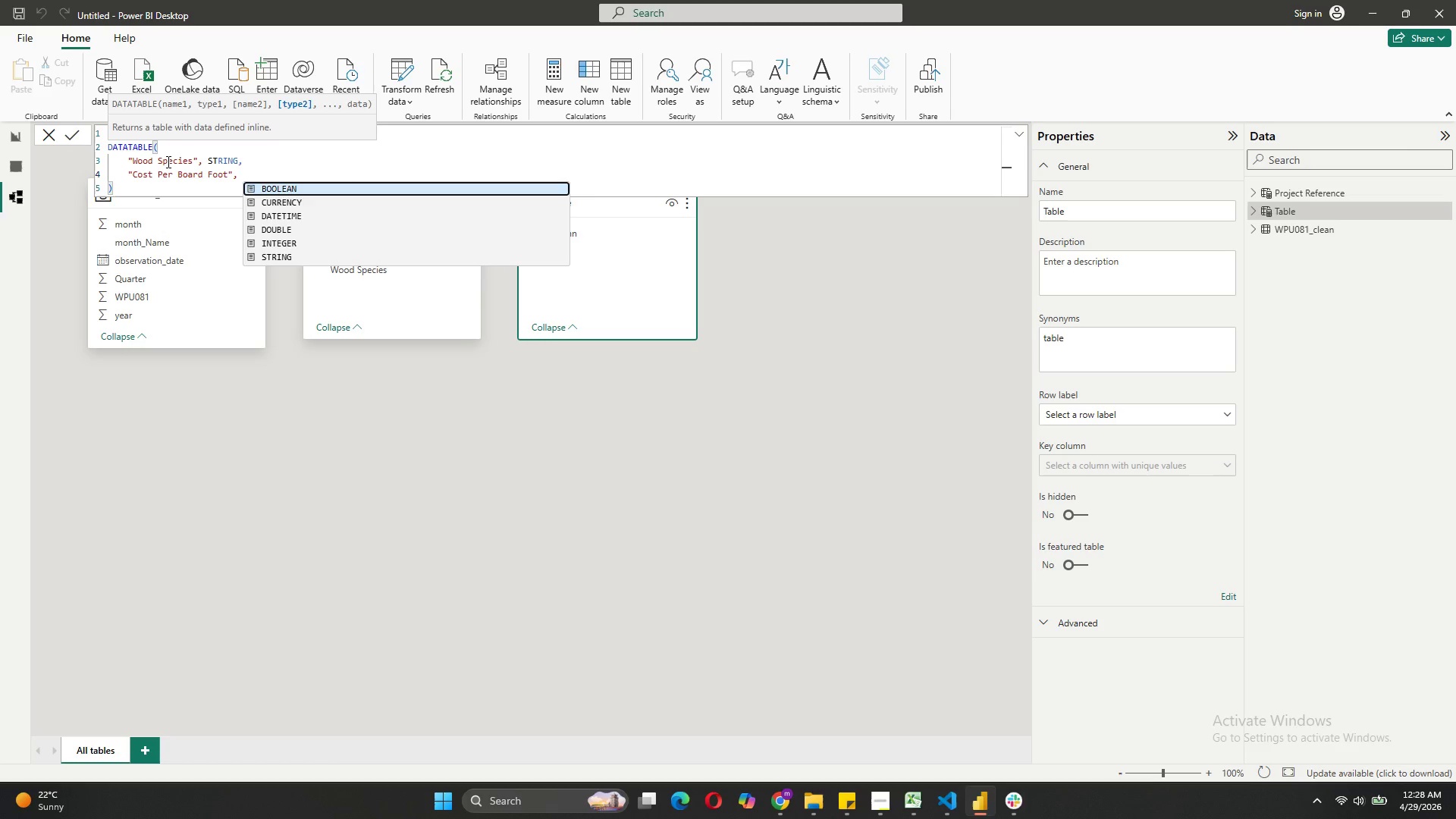 
left_click([270, 229])
 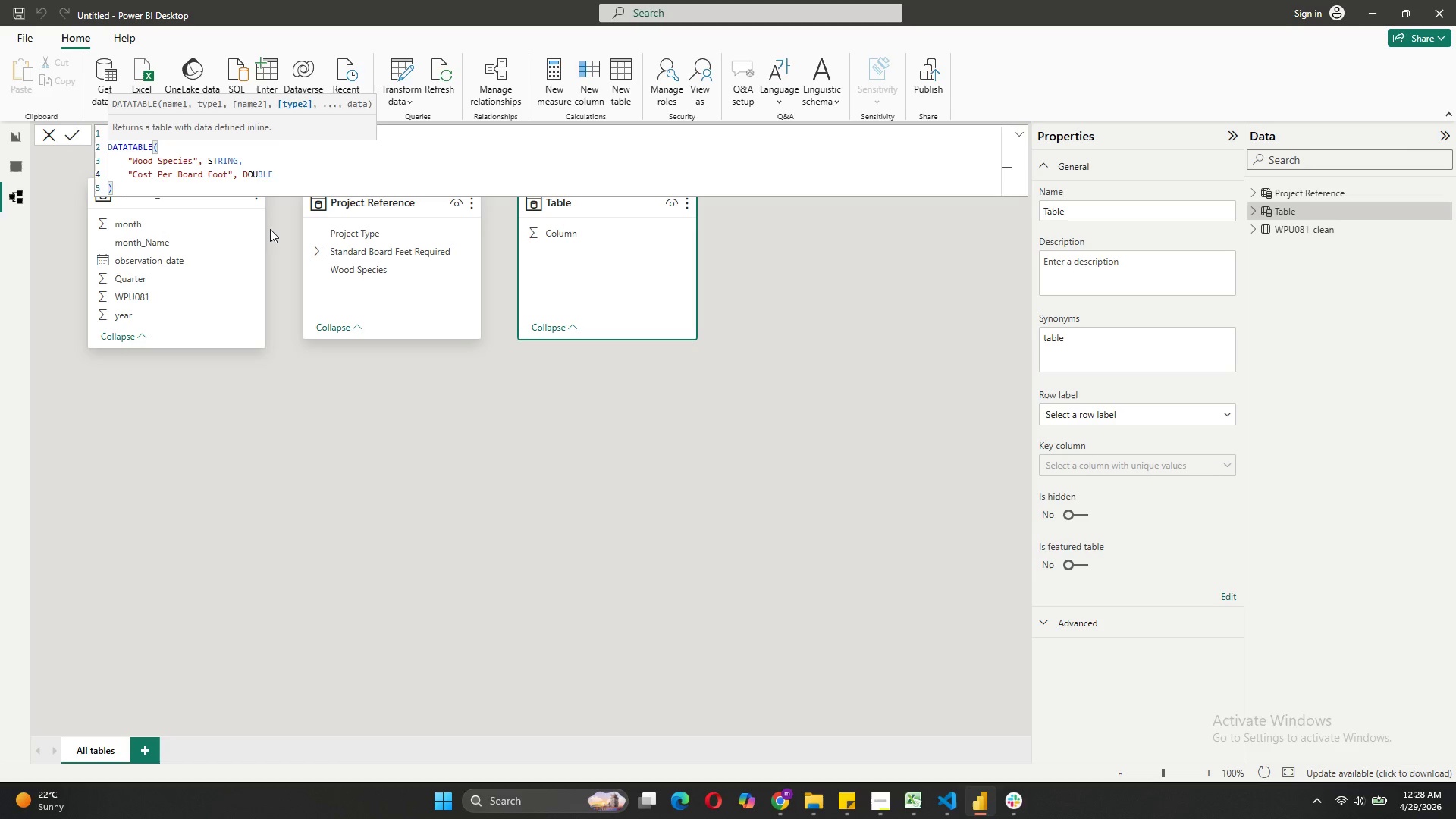 
key(Comma)
 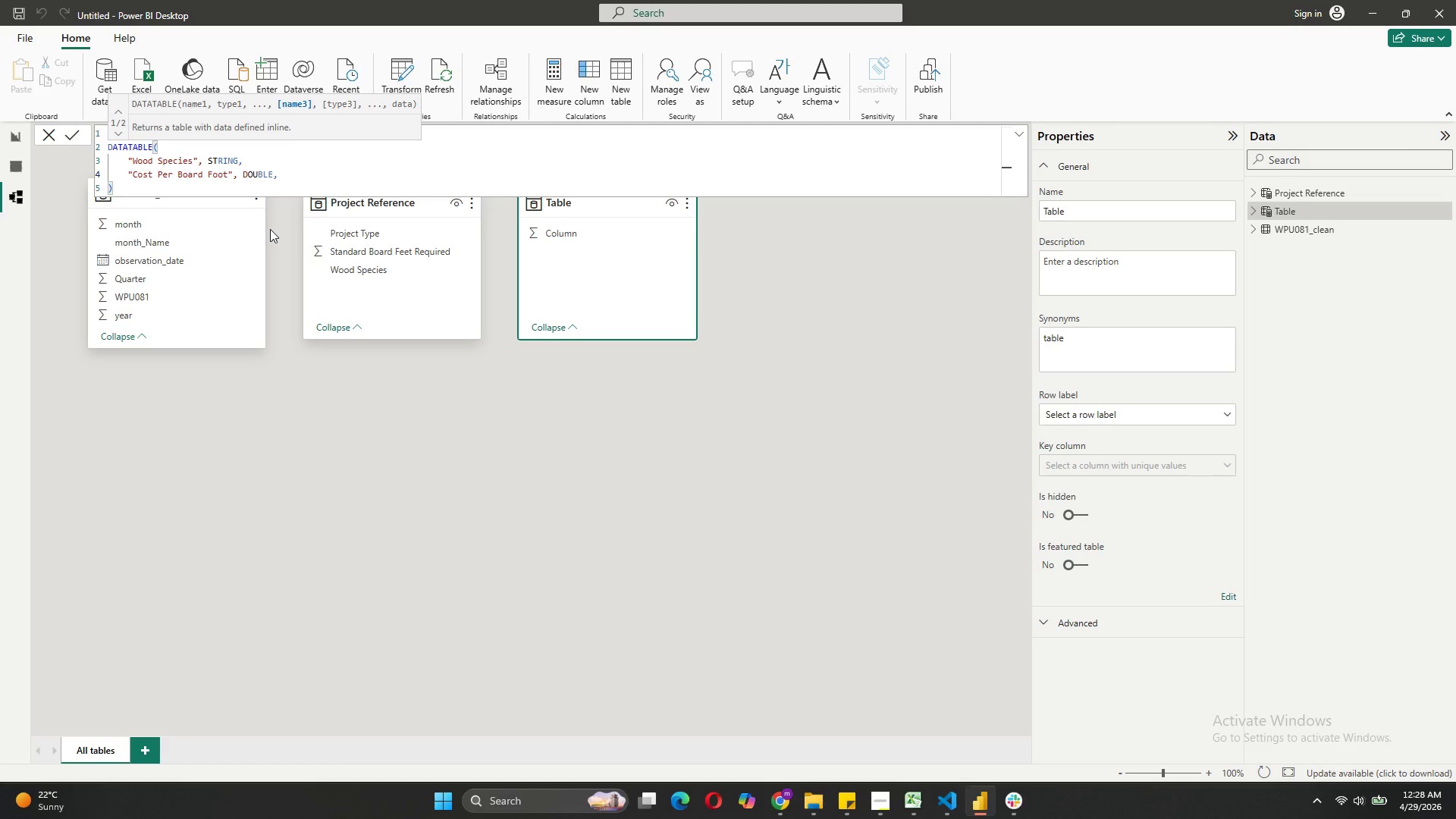 
key(Shift+Enter)
 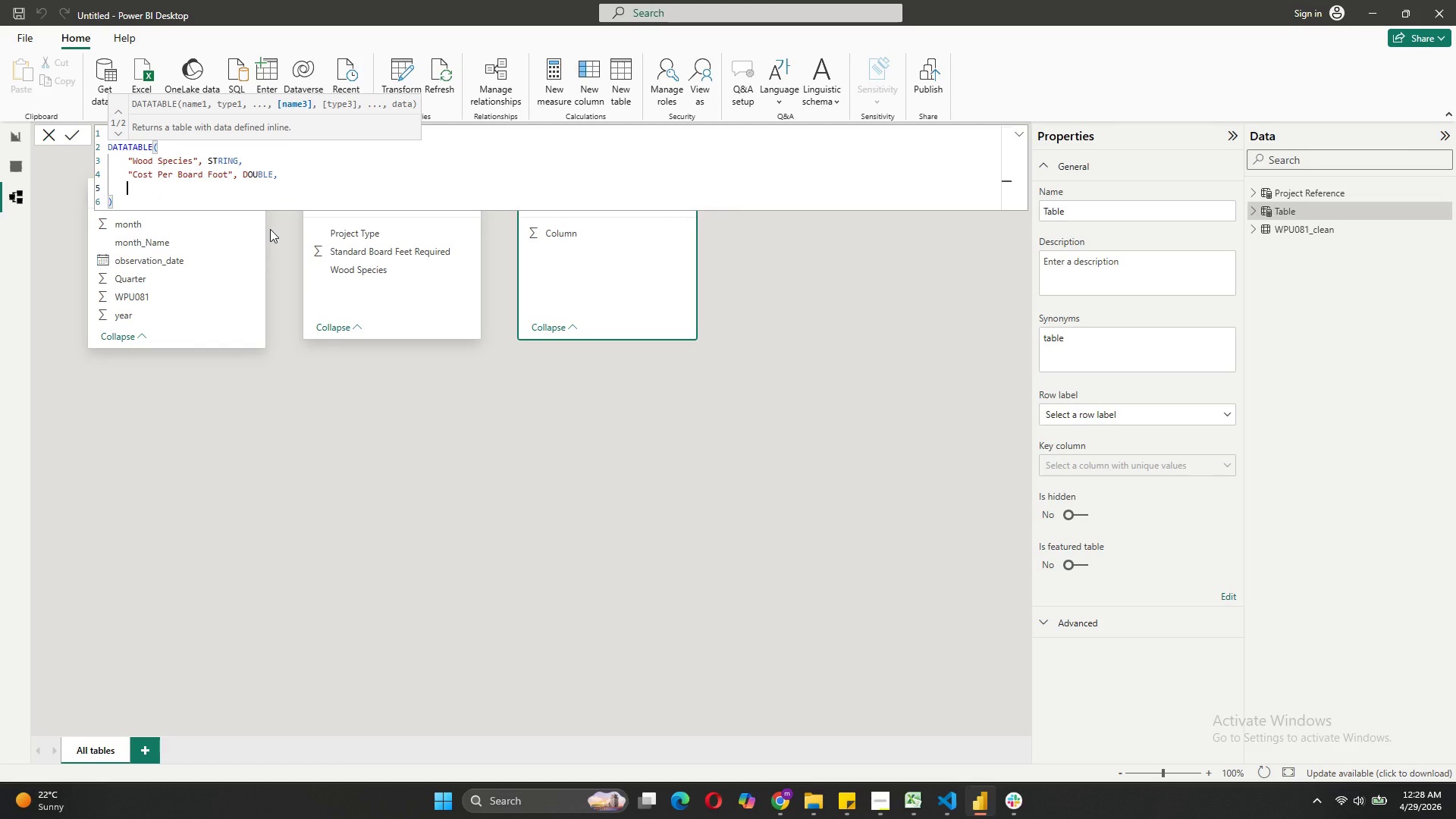 
key(Shift+BracketLeft)
 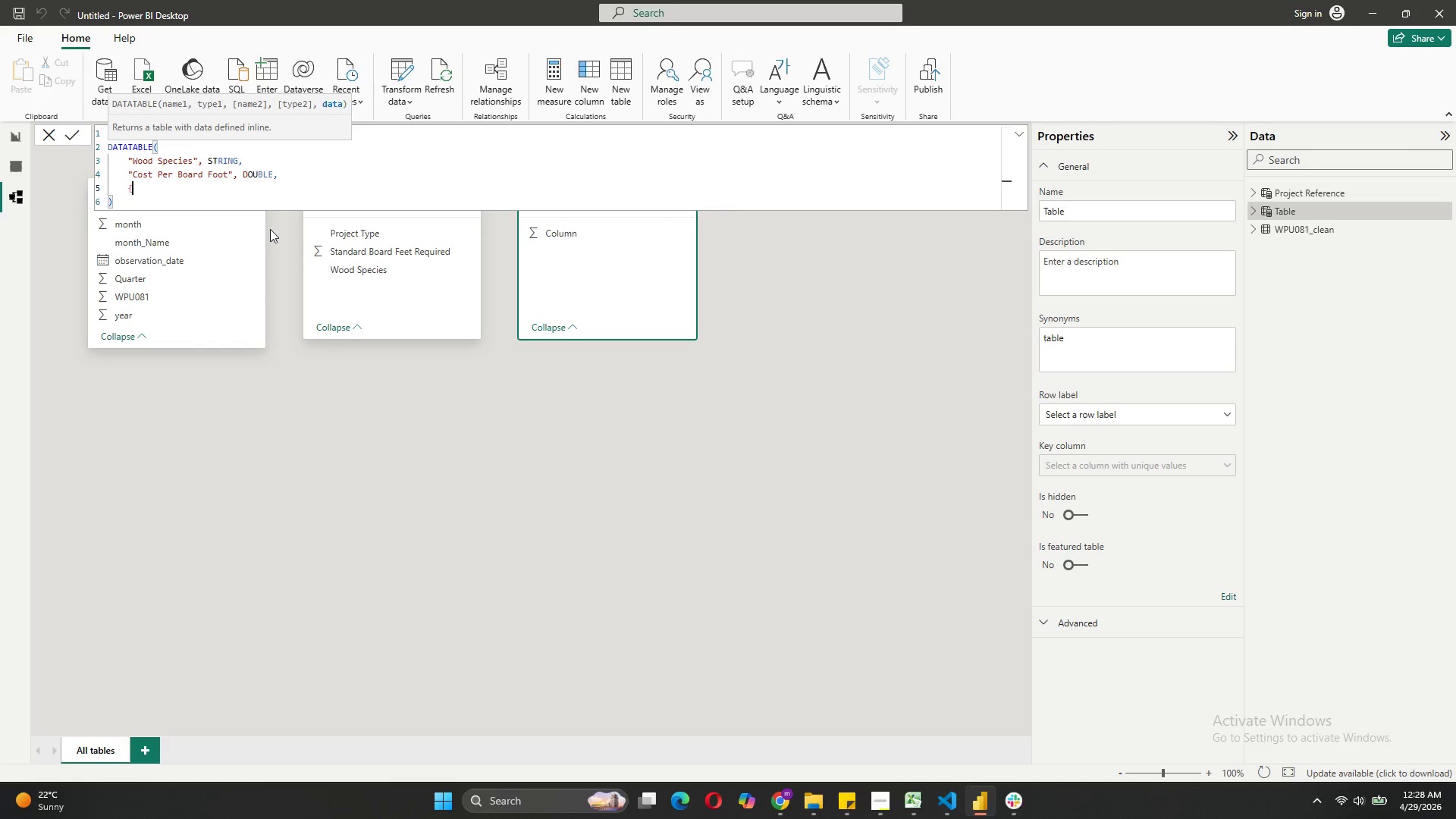 
key(Shift+BracketRight)
 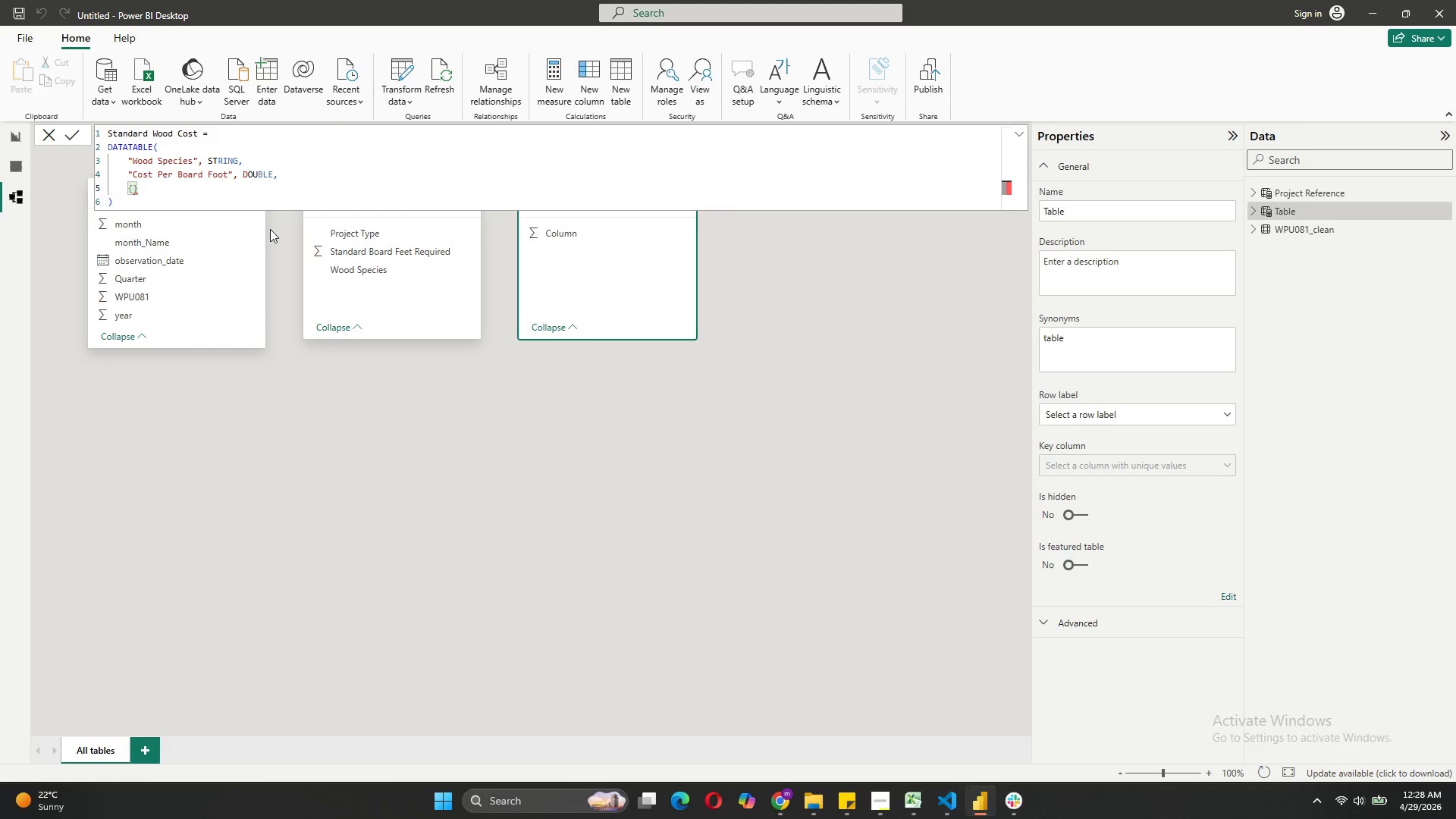 
key(ArrowLeft)
 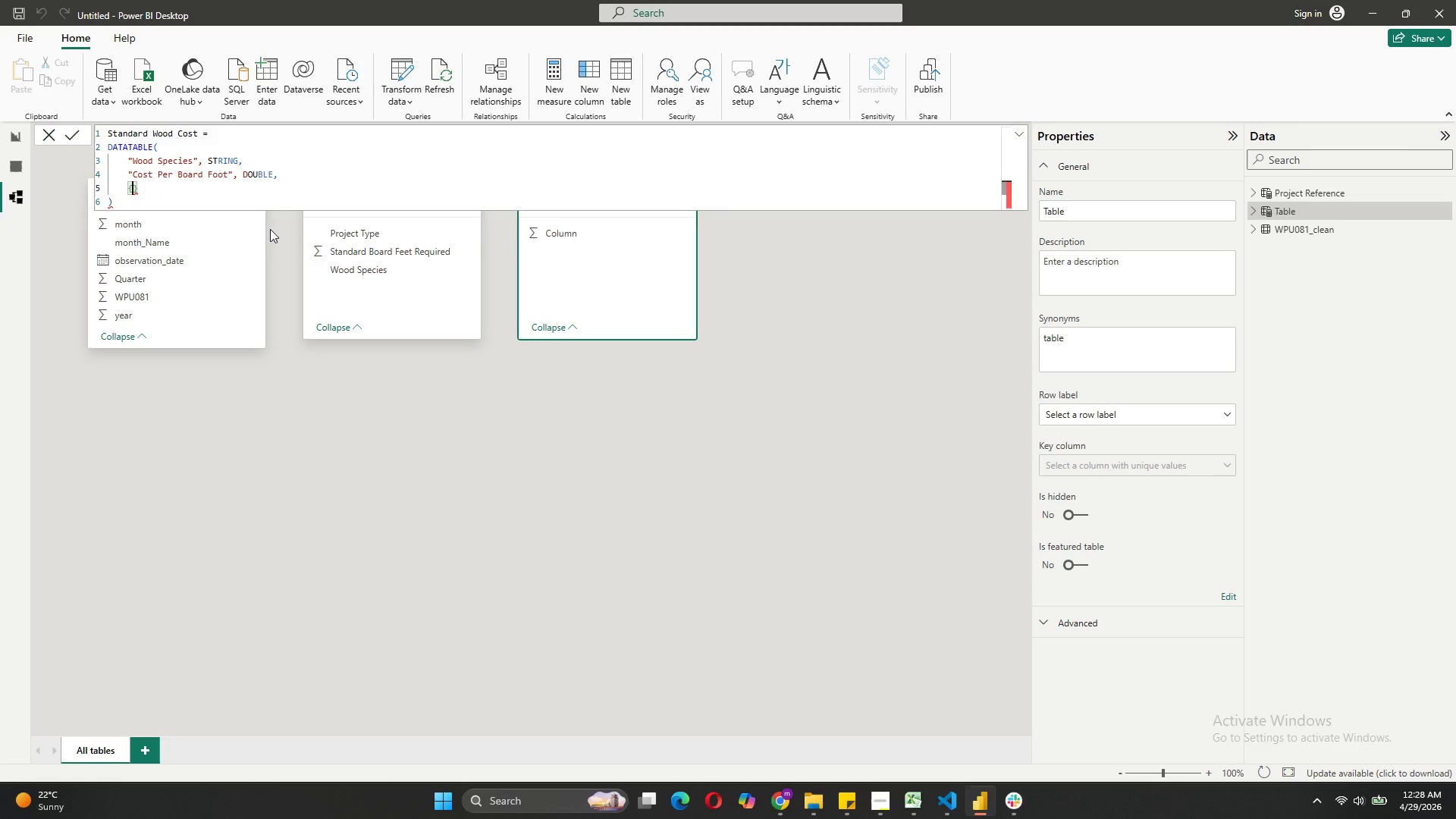 
key(Shift+ShiftRight)
 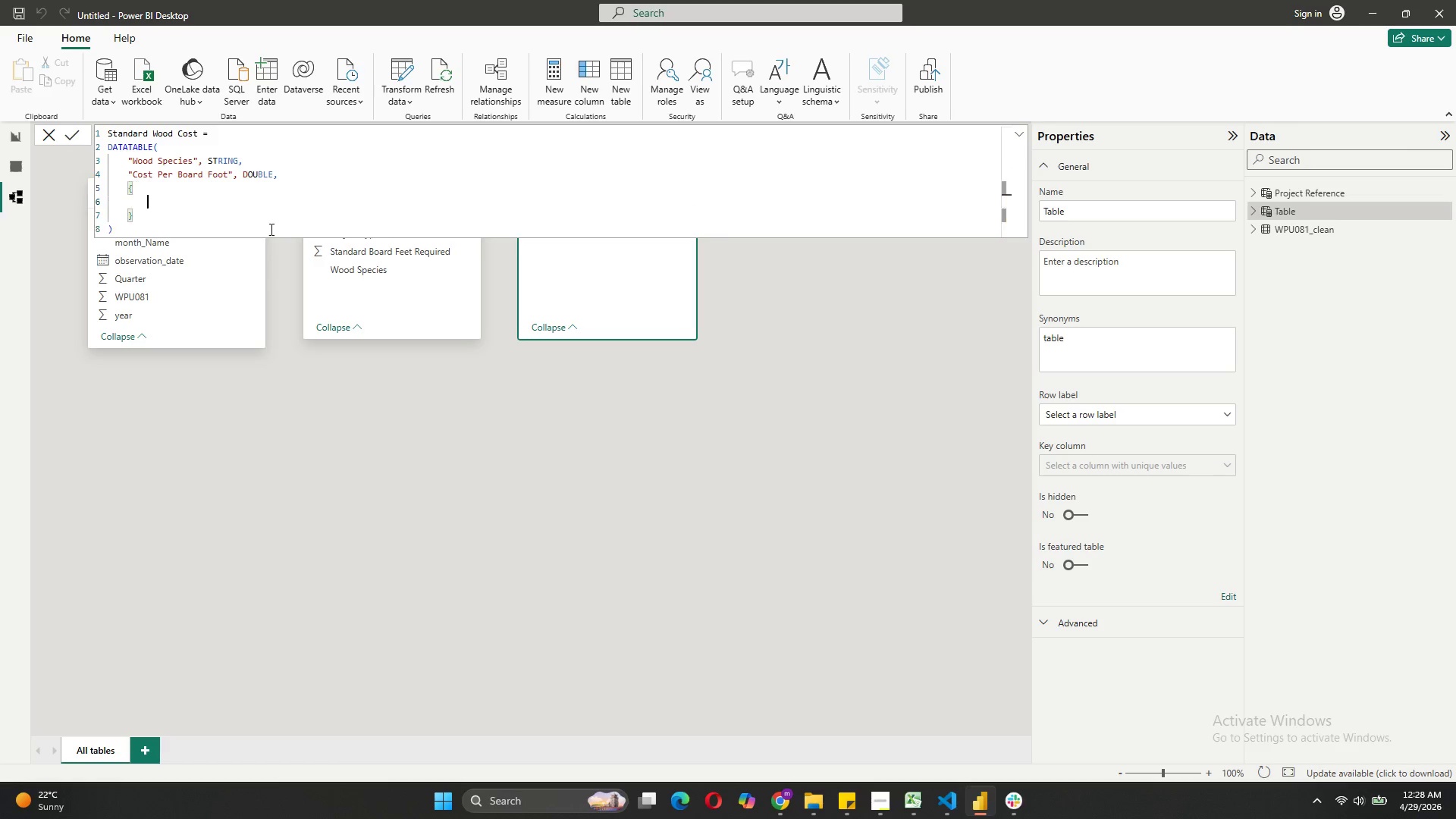 
key(Shift+Enter)
 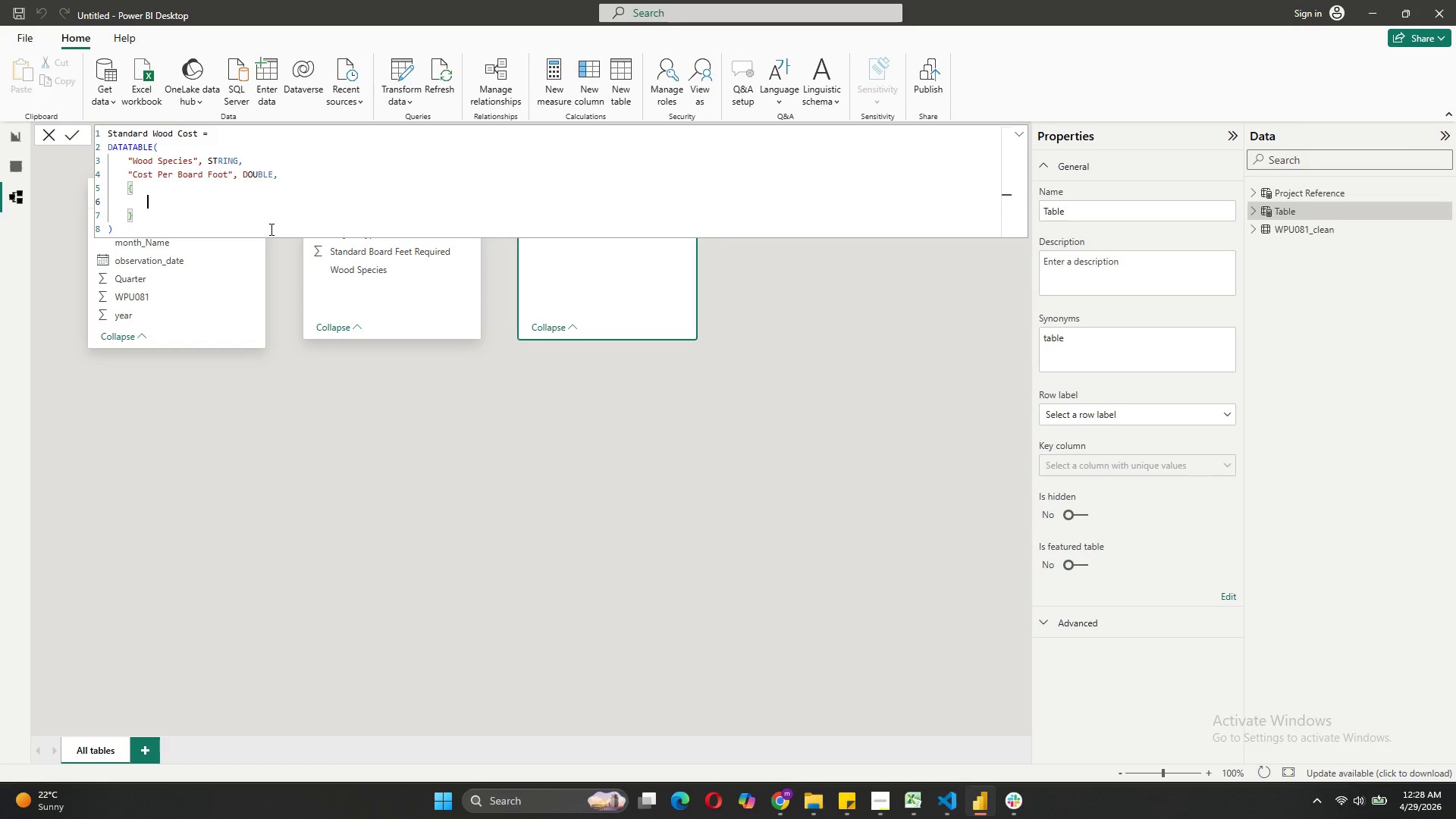 
key(Shift+BracketLeft)
 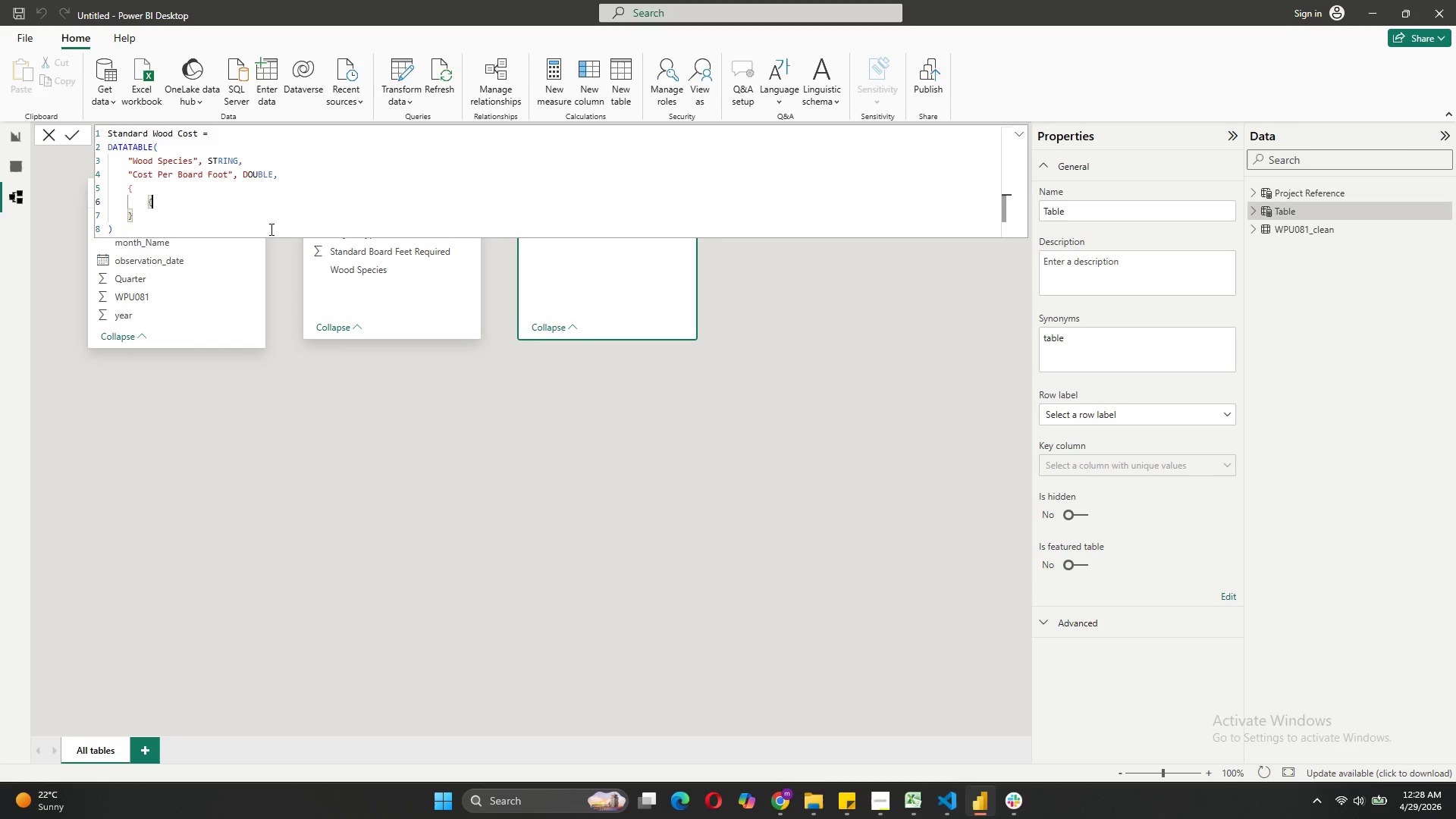 
key(Shift+BracketRight)
 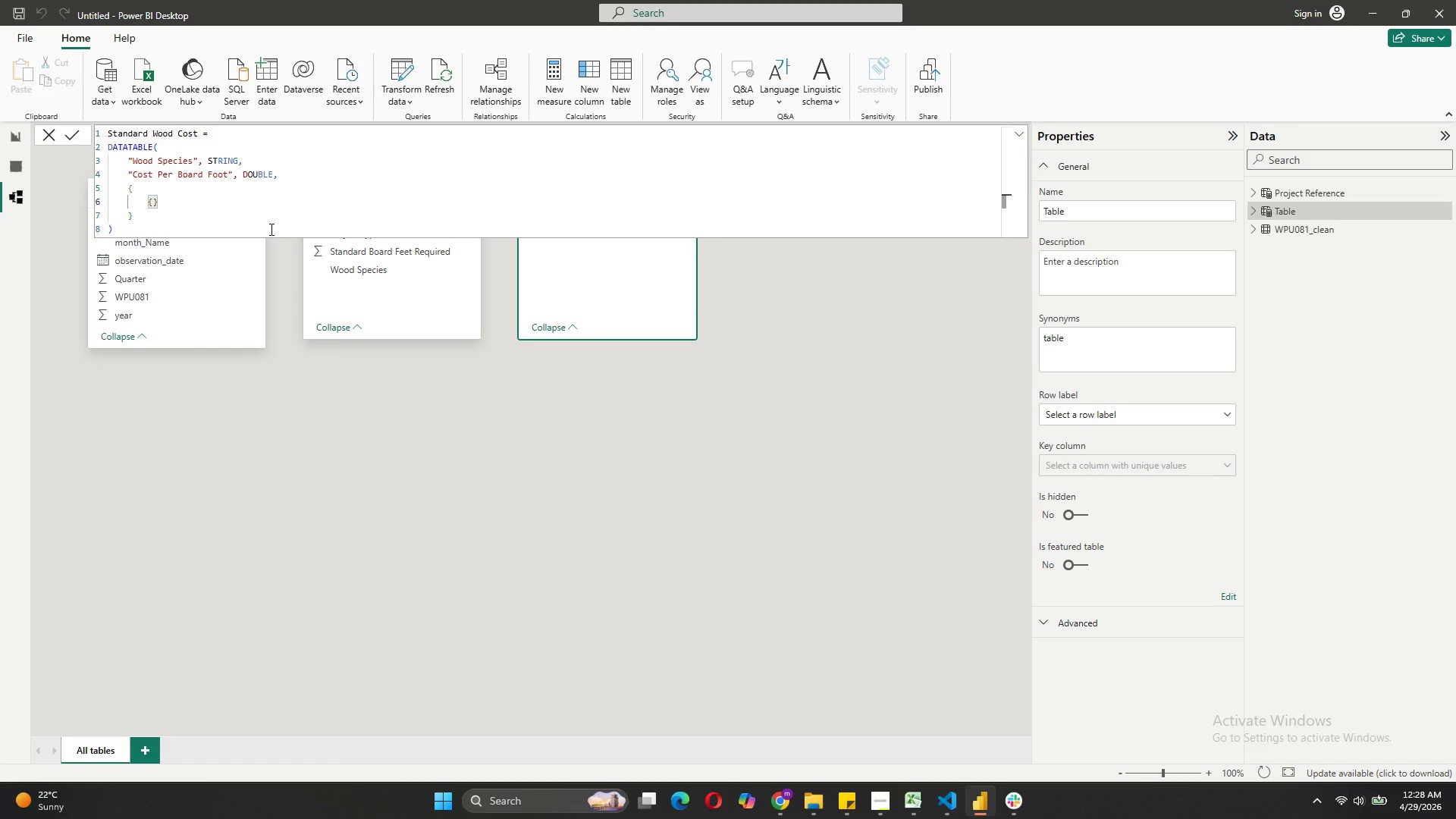 
key(ArrowLeft)
 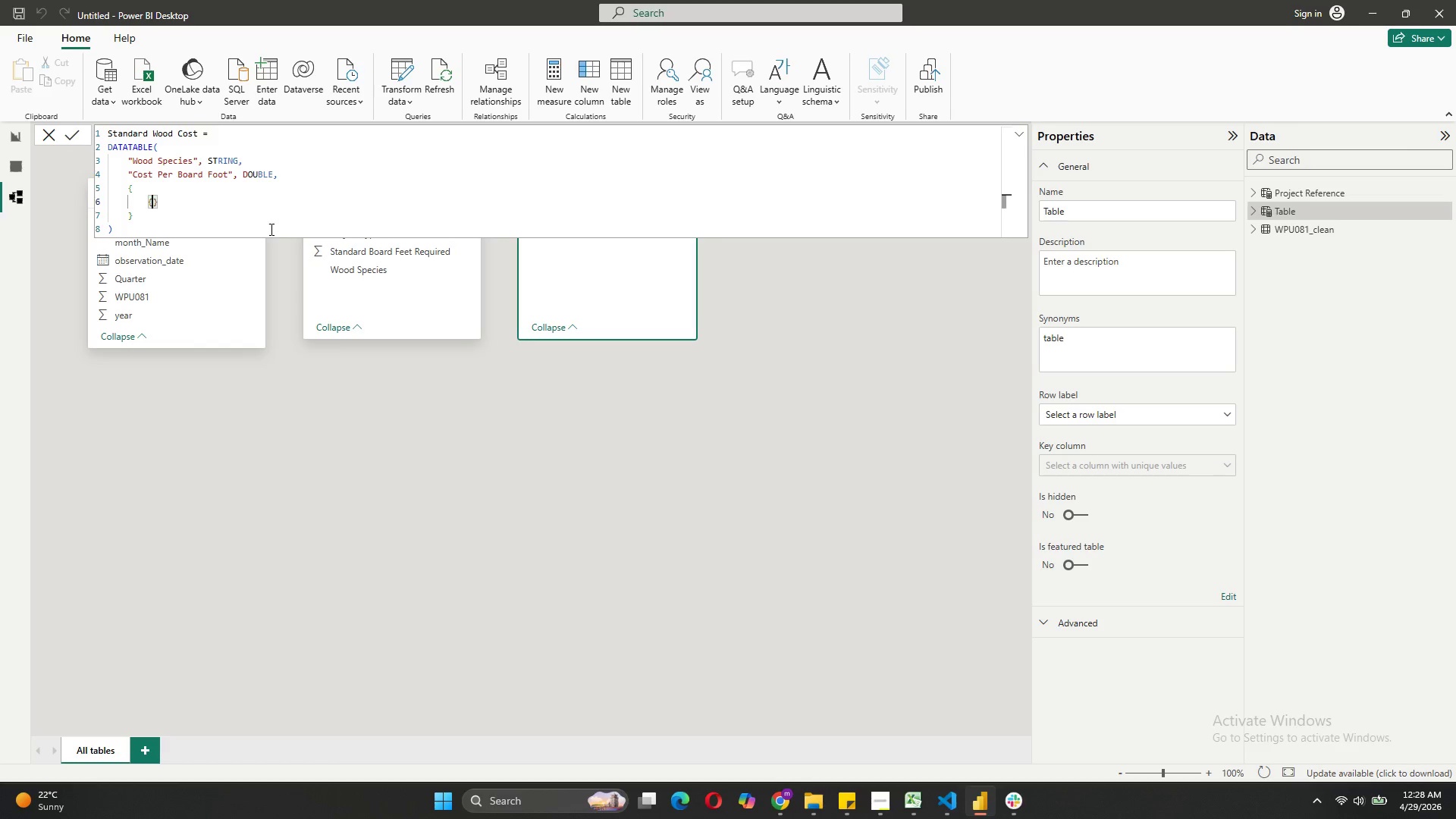 
type("Oak", 8.50[End],)
 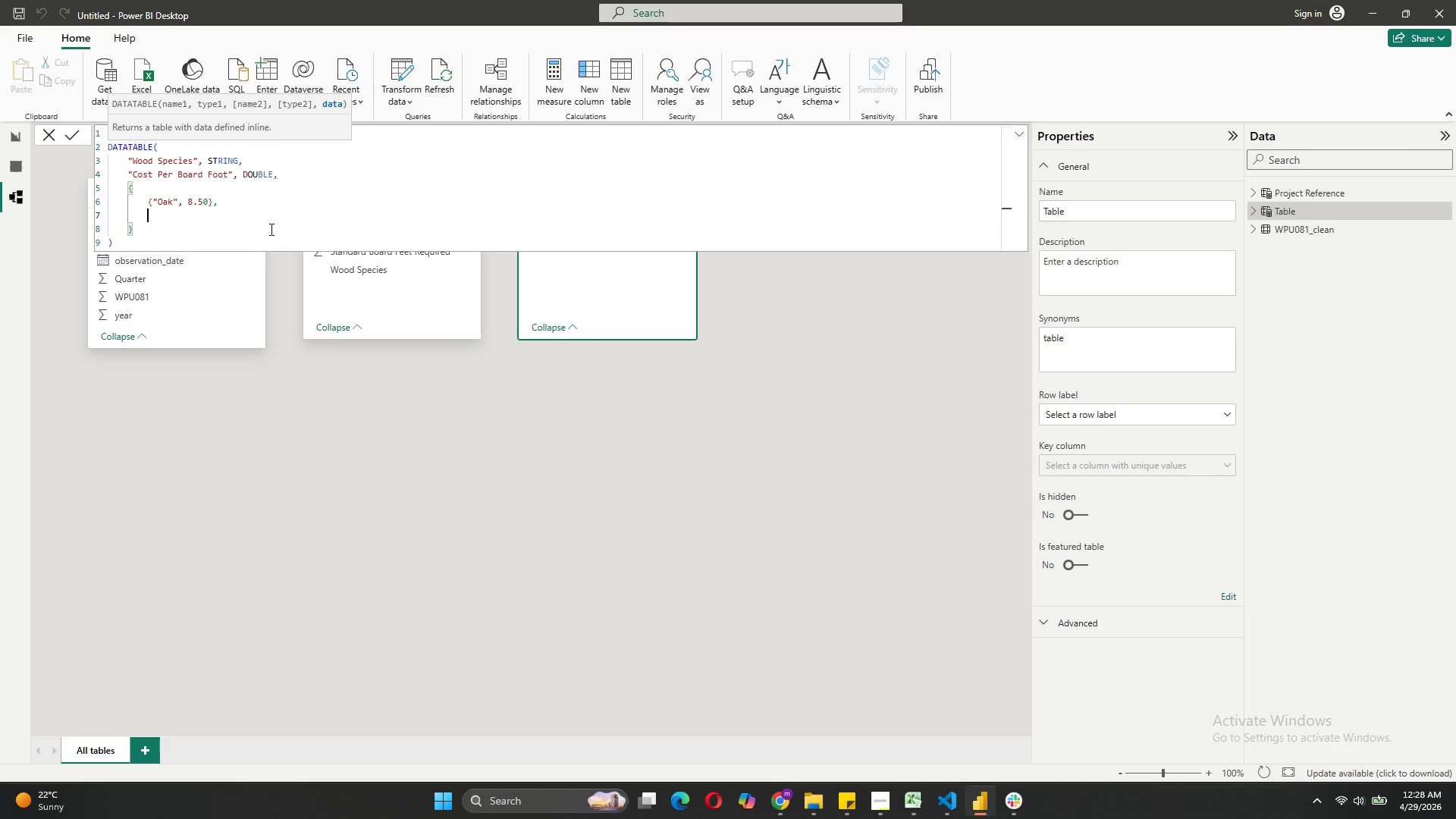 
key(Shift+Enter)
 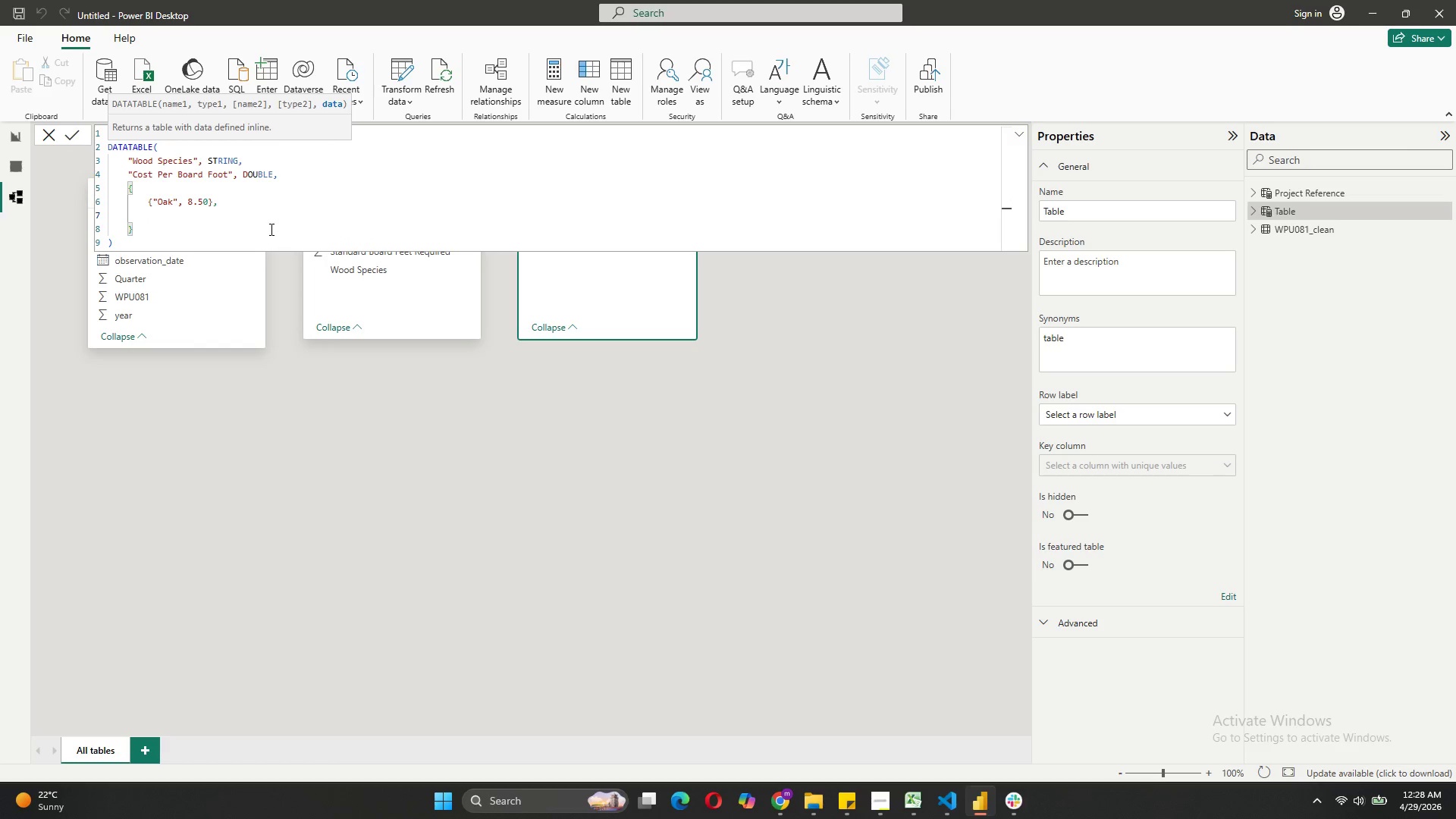 
key(Shift+BracketLeft)
 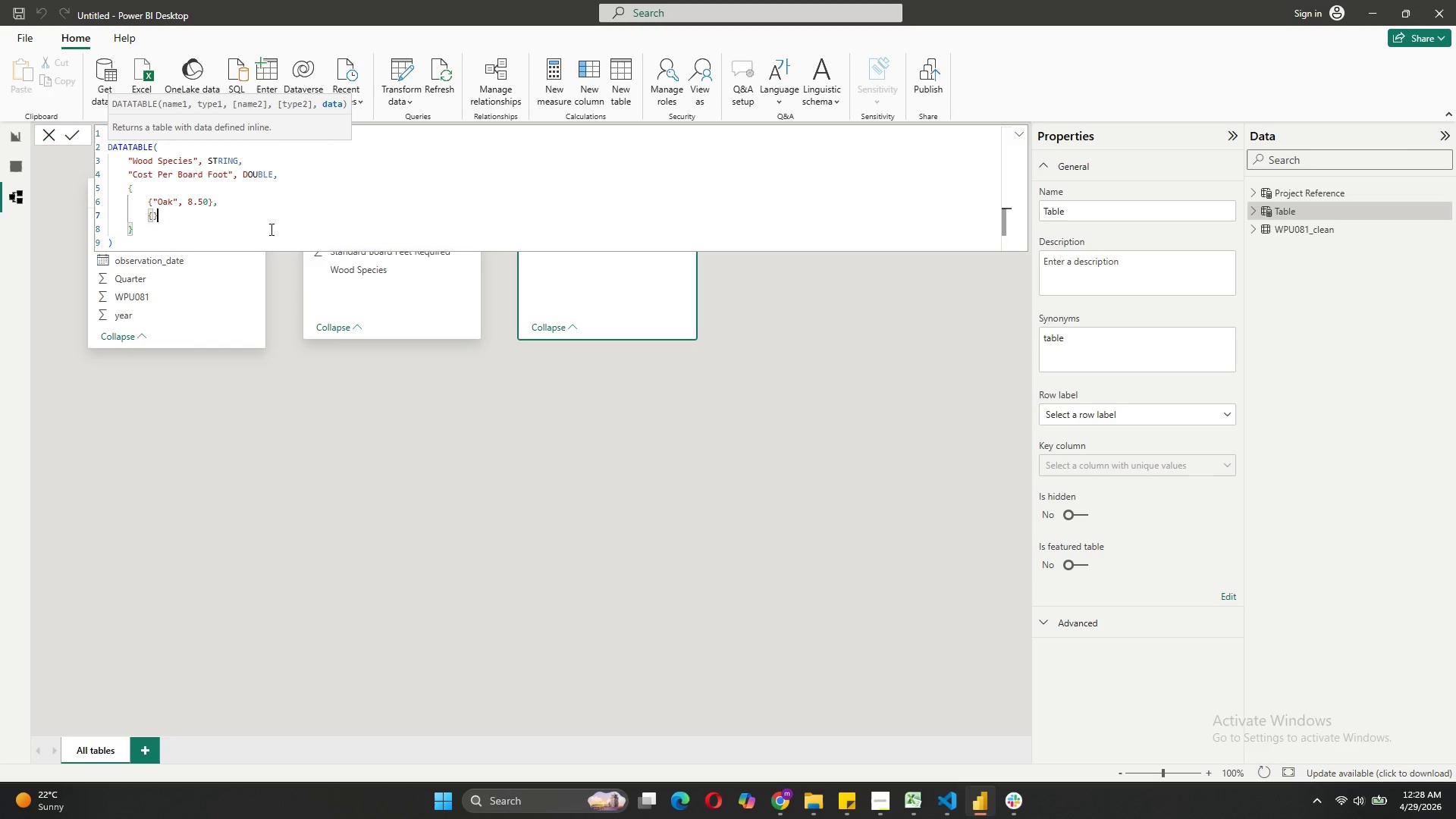 
key(Shift+BracketRight)
 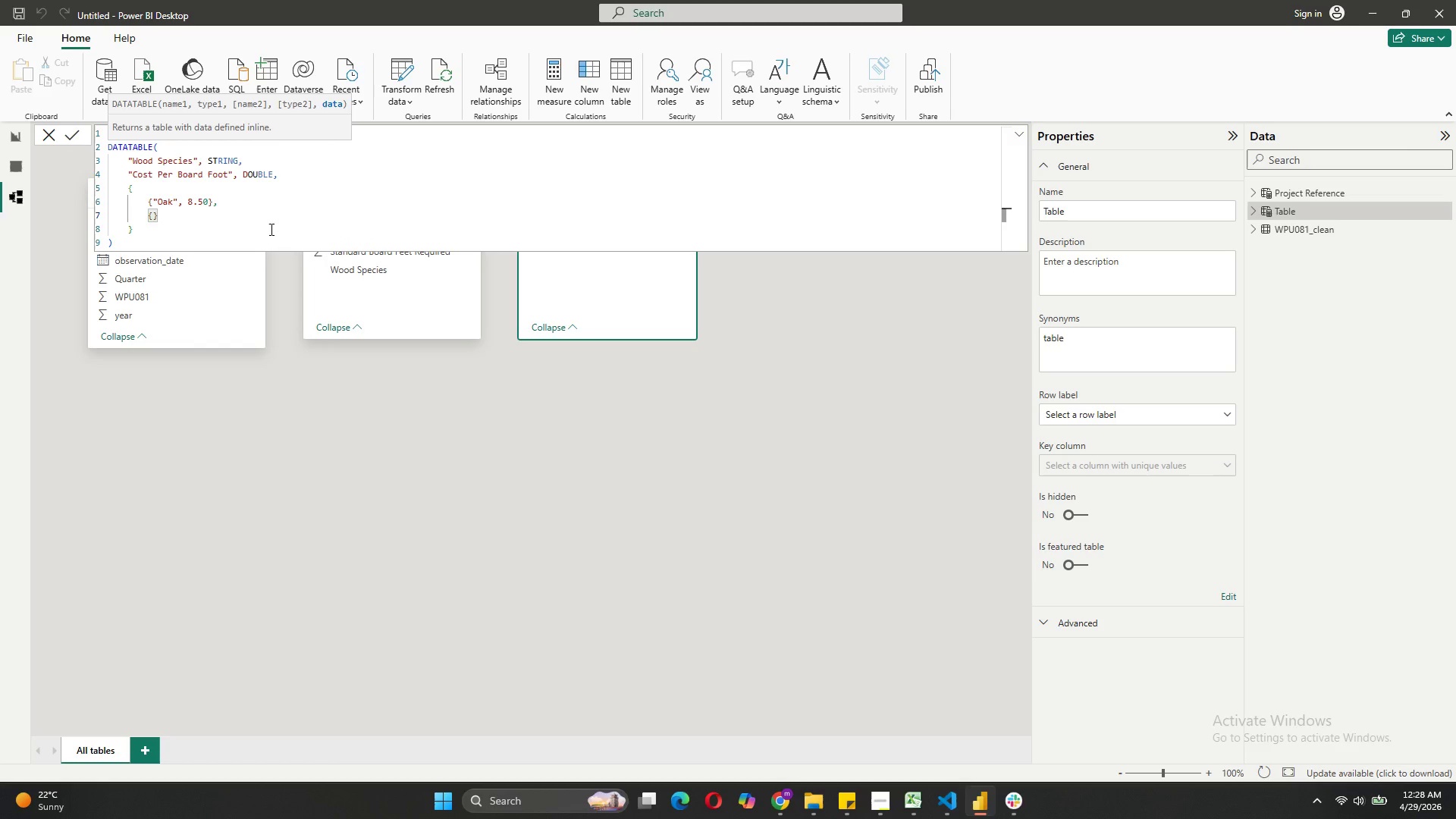 
key(ArrowLeft)
 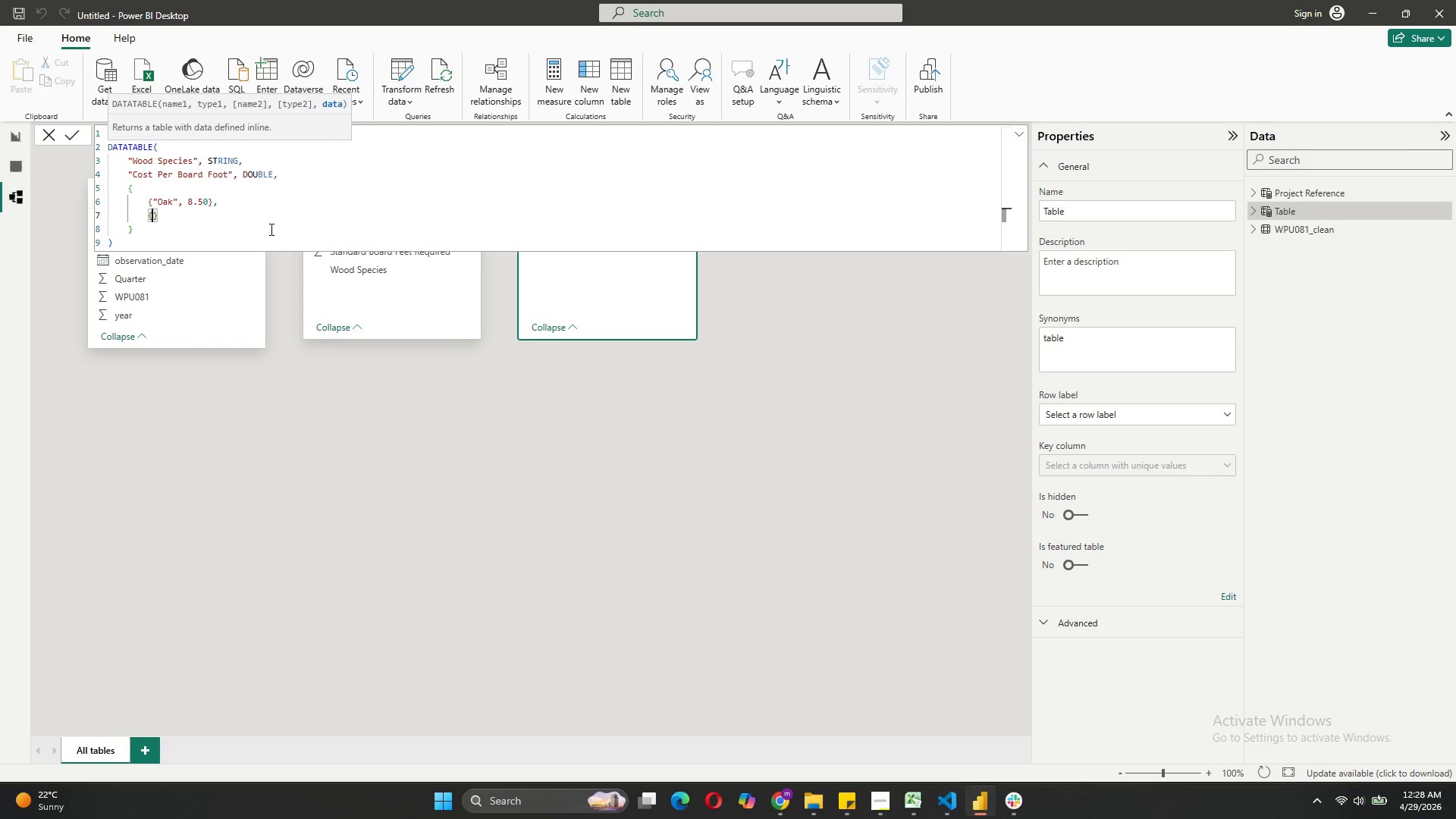 
type("Walnut", 12.75)
 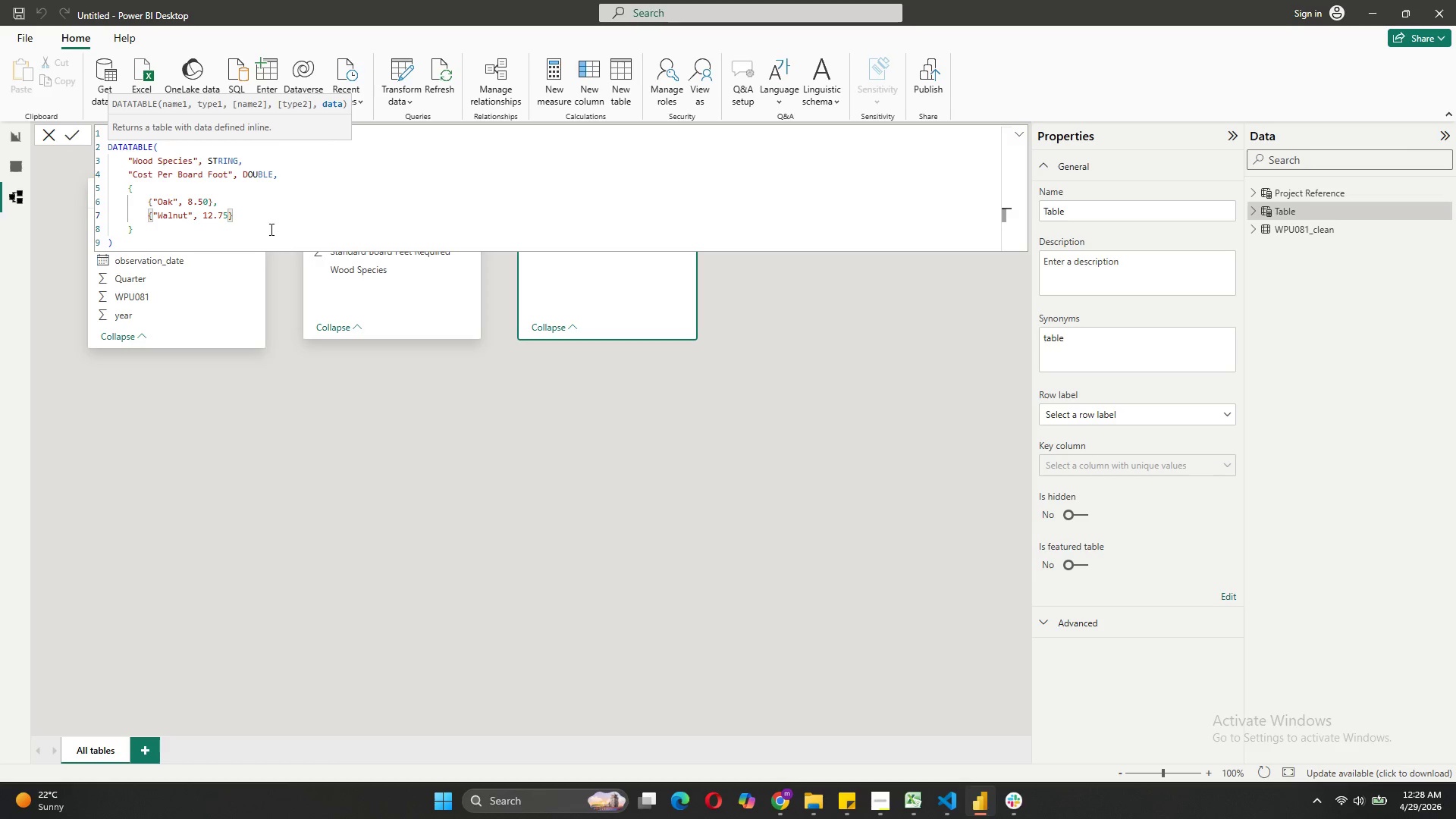 
key(ArrowRight)
 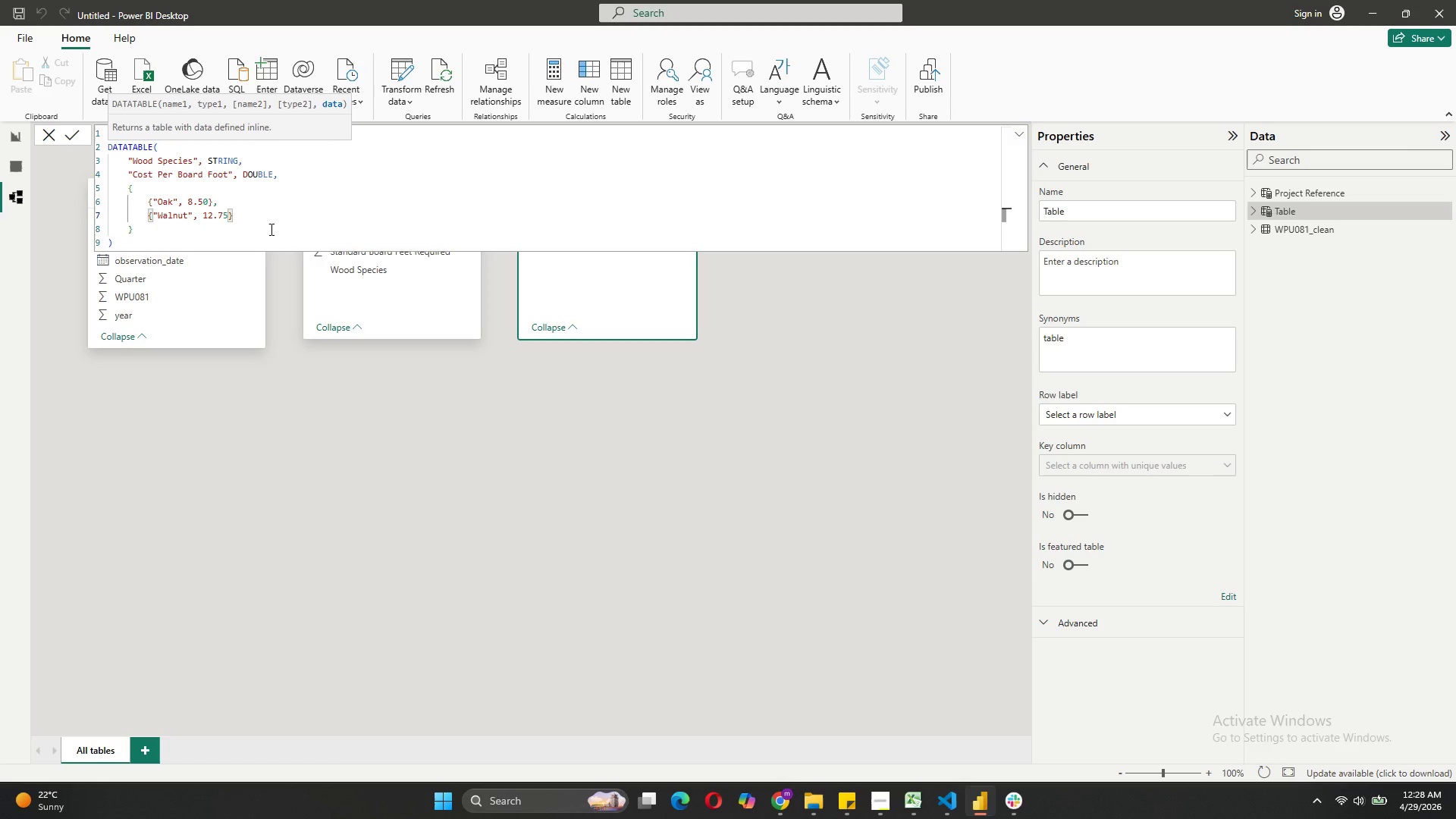 
key(Comma)
 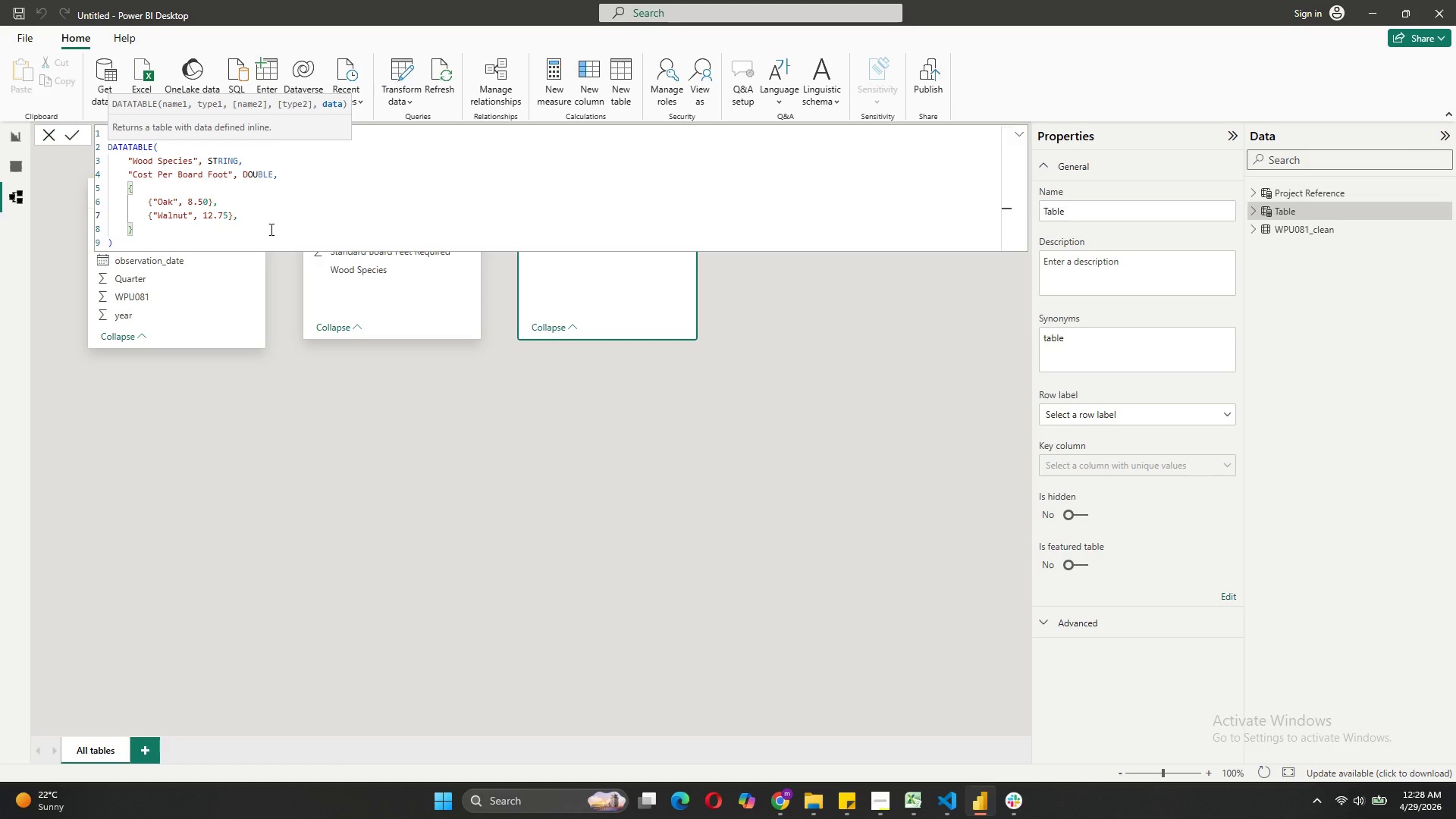 
key(Shift+ShiftRight)
 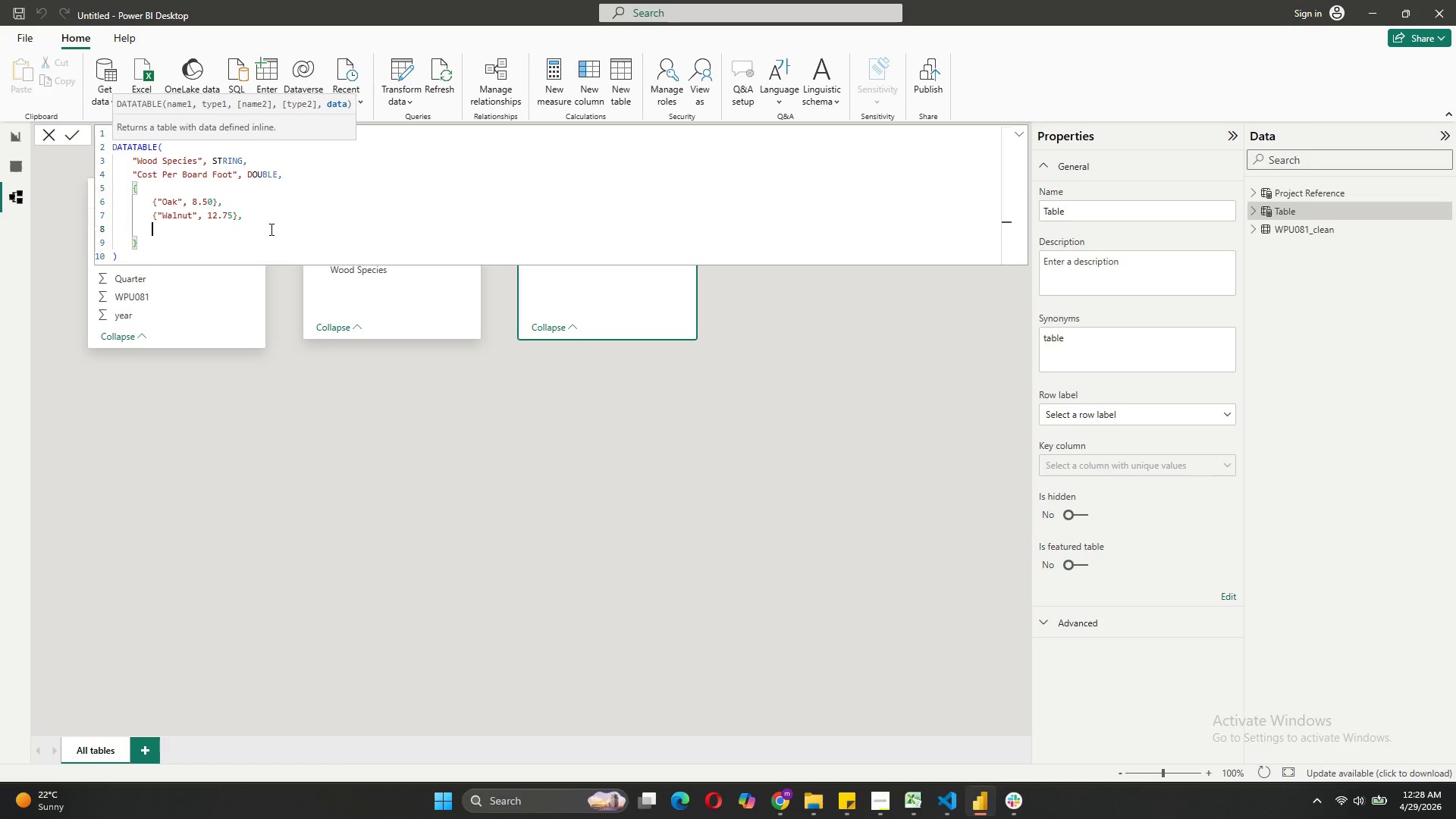 
key(Shift+Enter)
 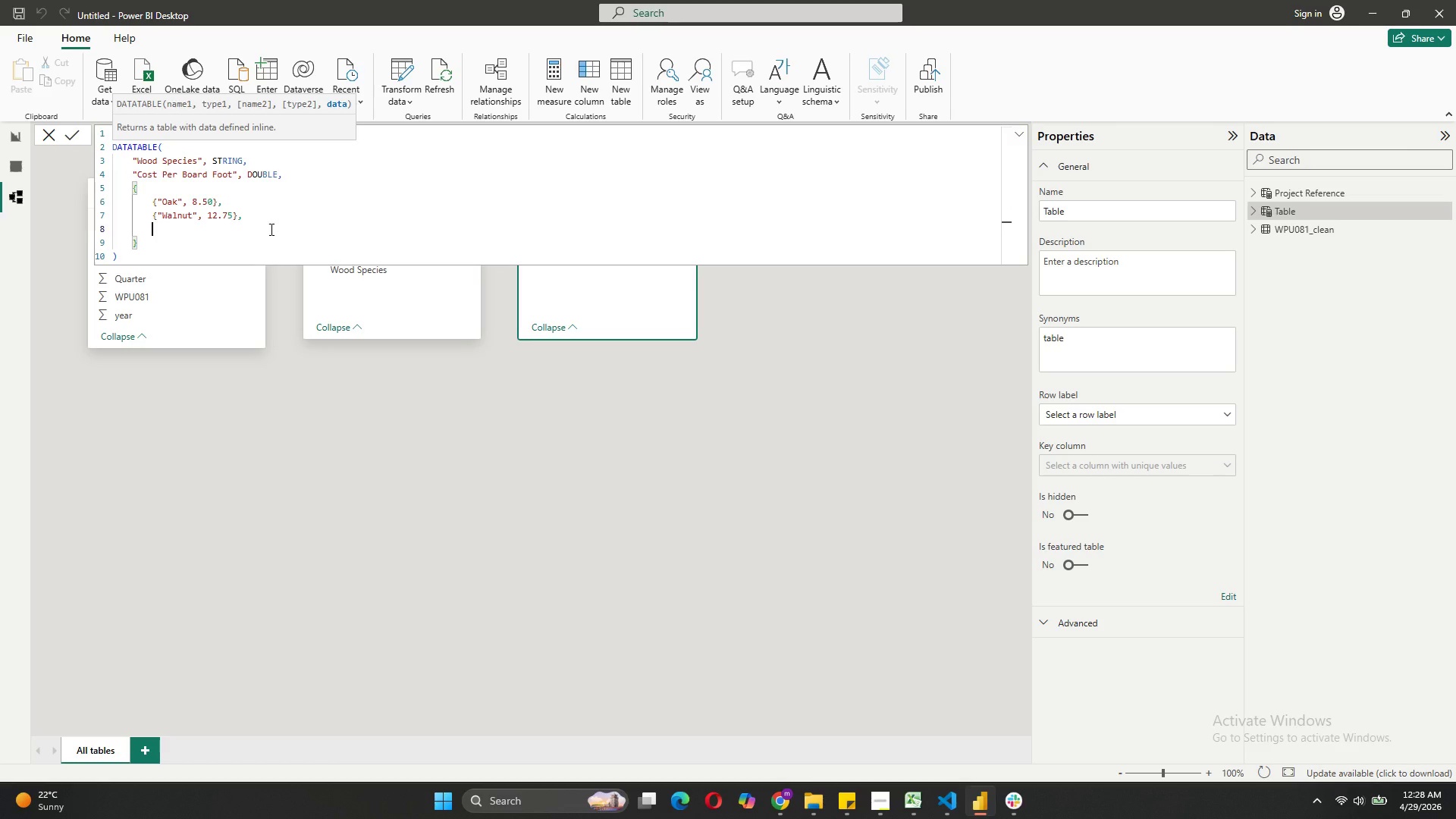 
type({"Maple", 9.25})
 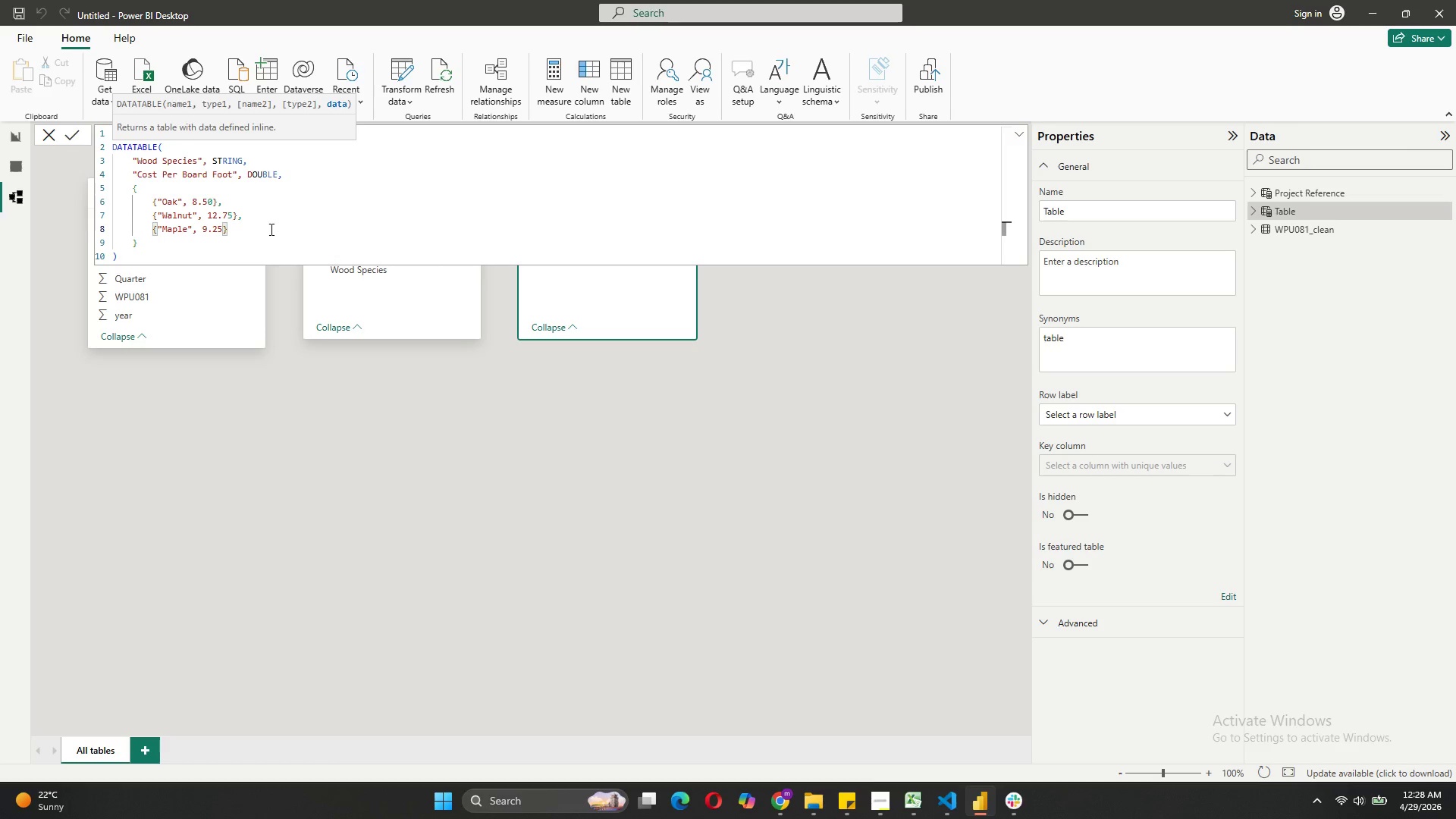 
left_click([74, 129])
 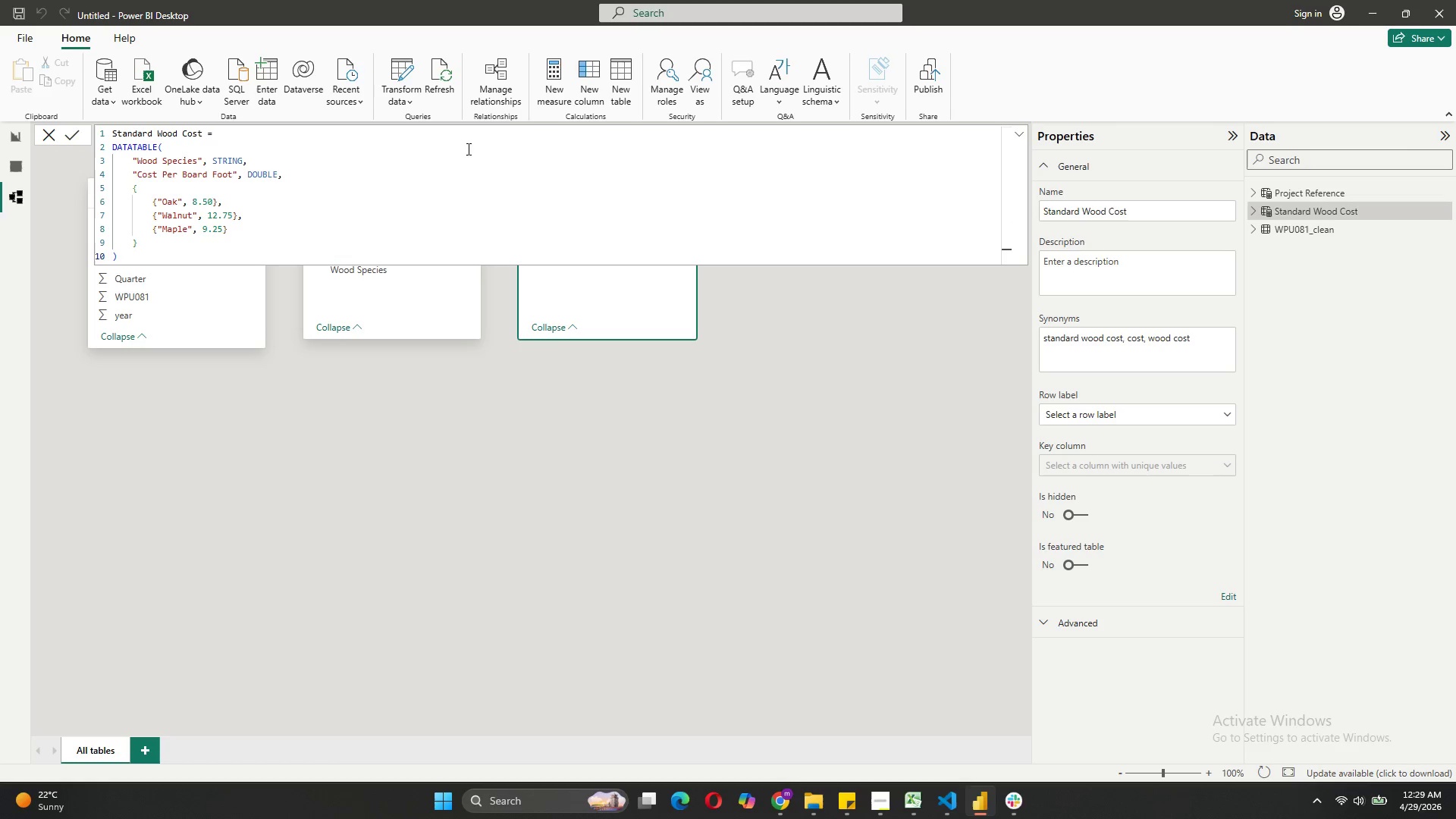 
wait(5.61)
 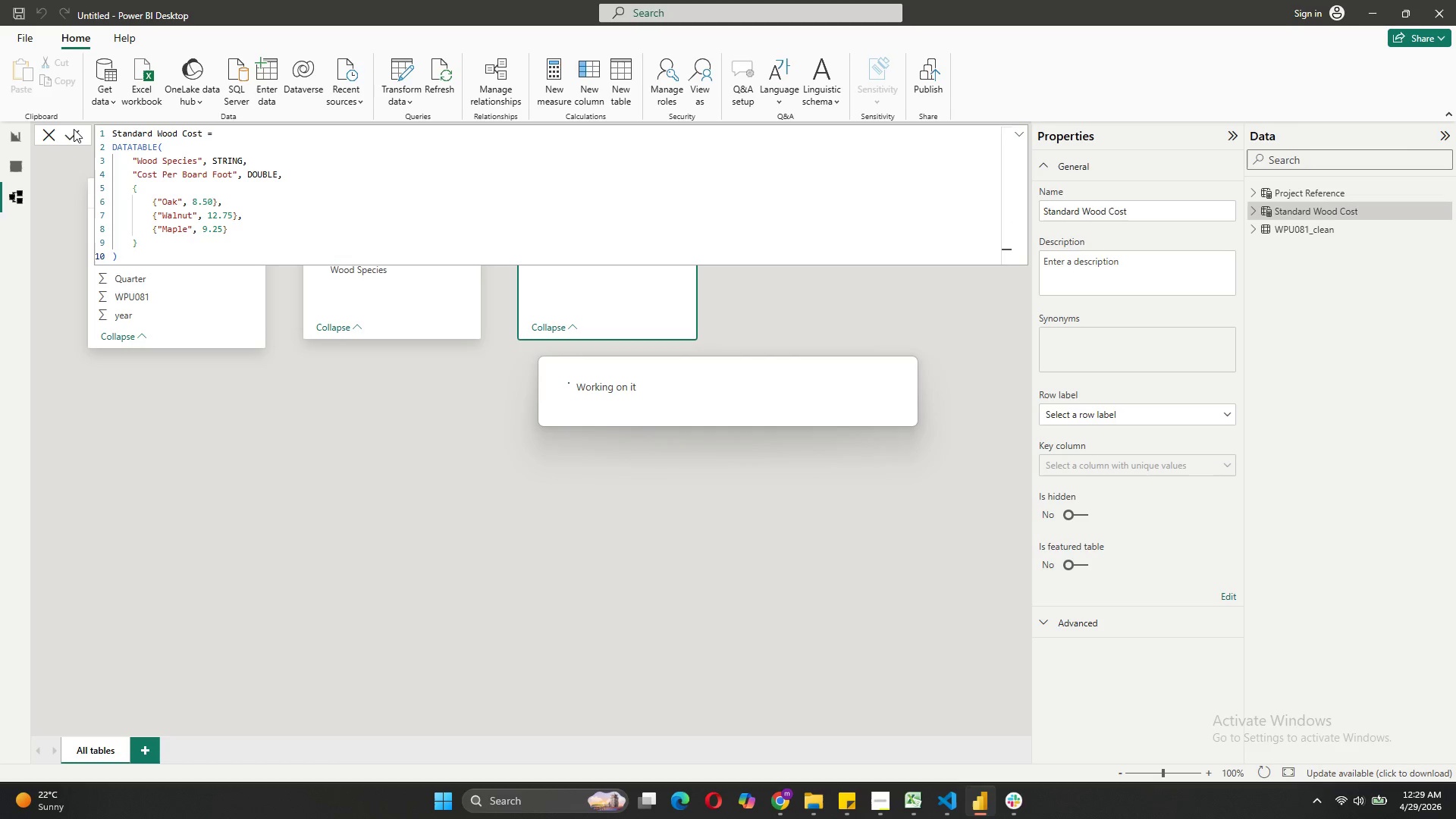 
left_click([625, 81])
 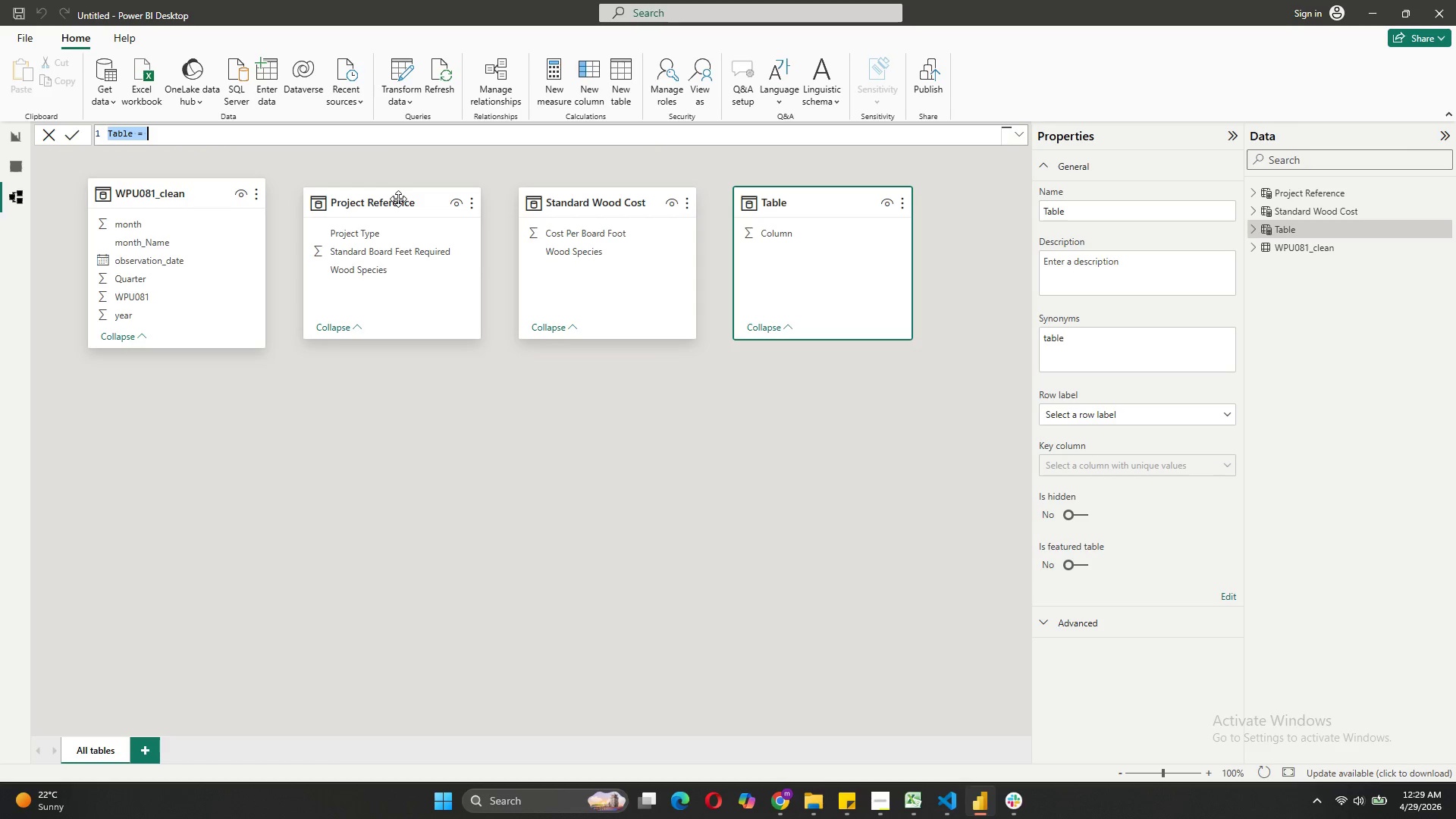 
type(Date Table = )
 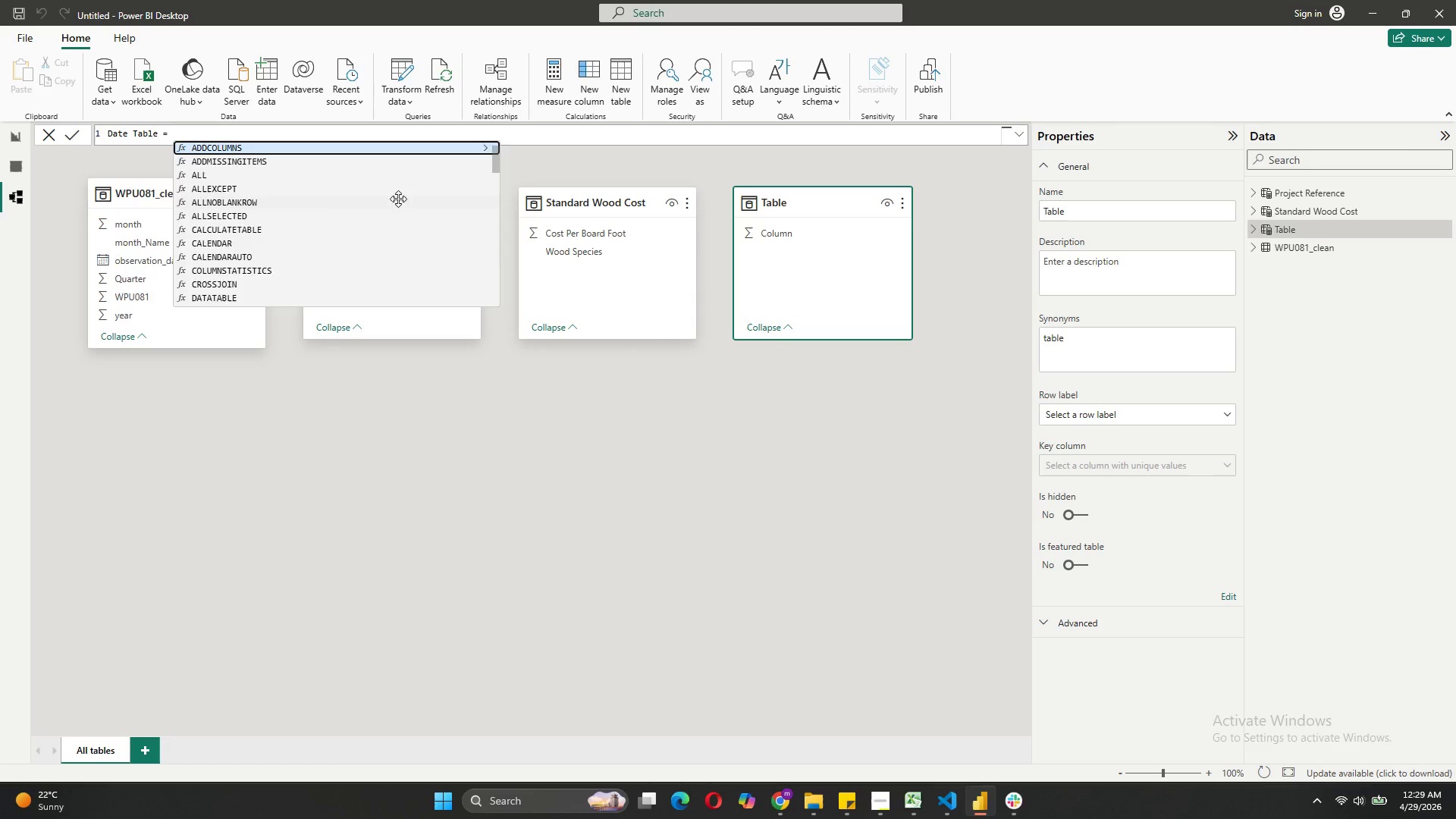 
key(Shift+Enter)
 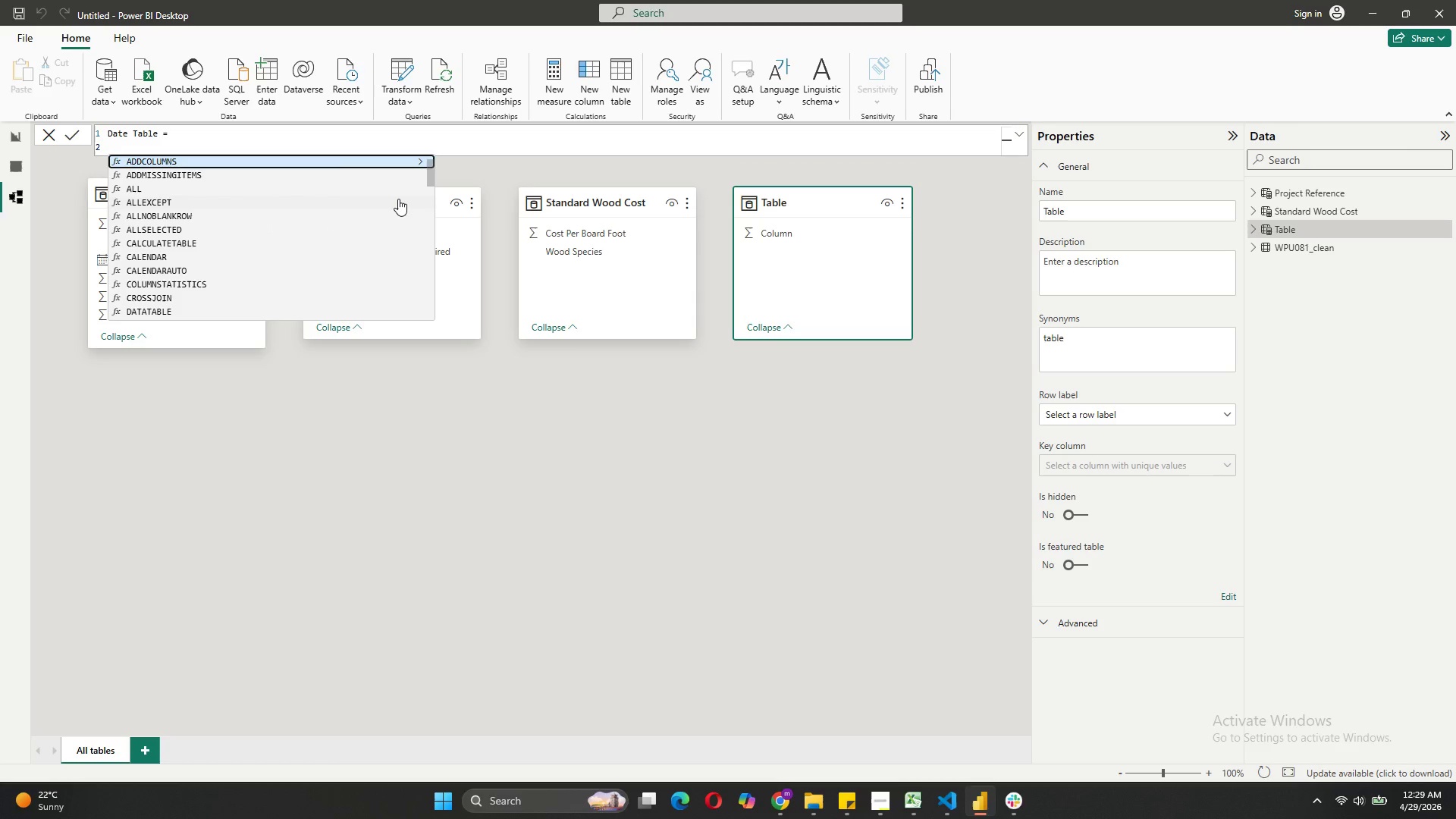 
type(CALE)
key(Tab)
type())
 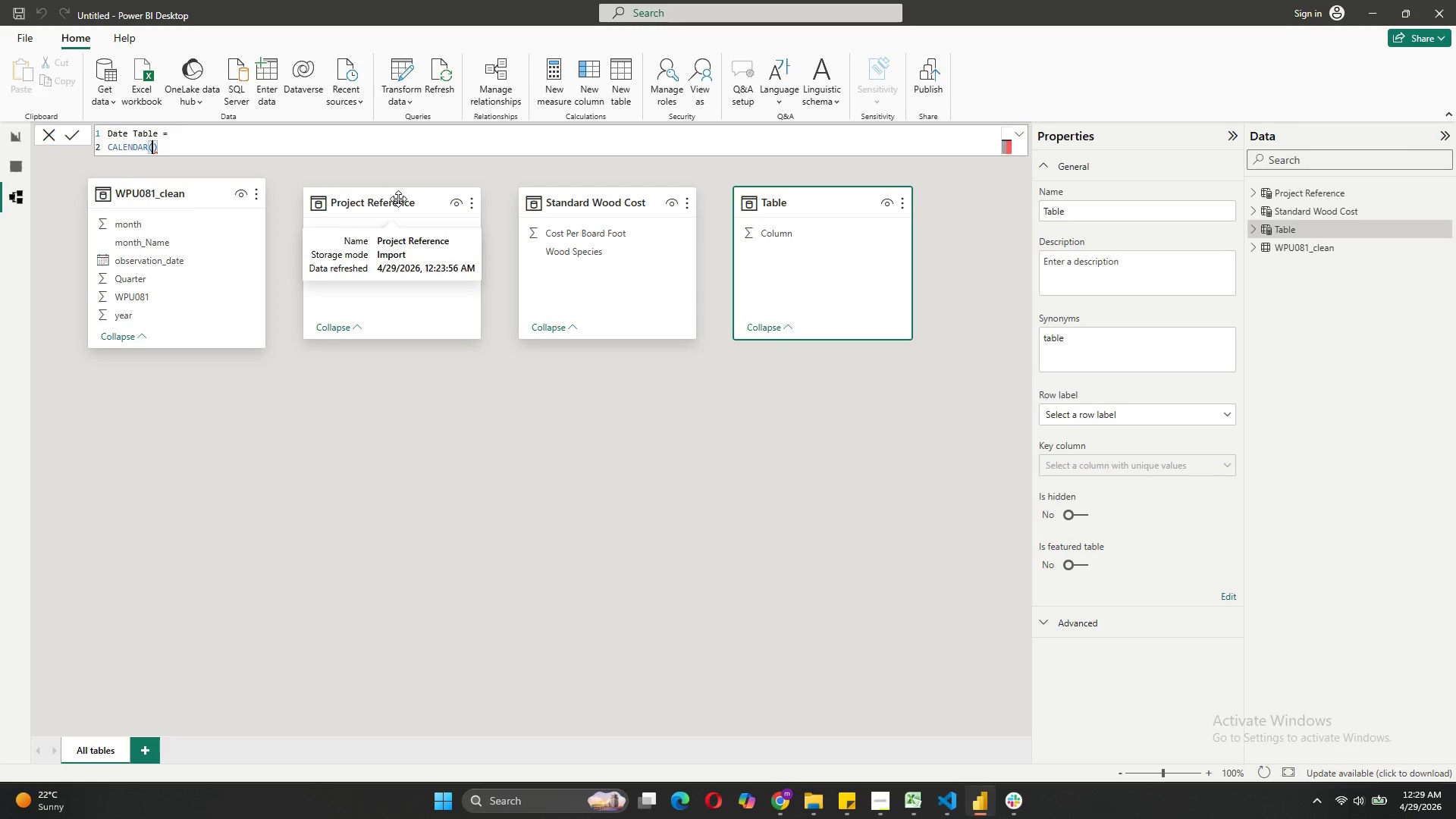 
 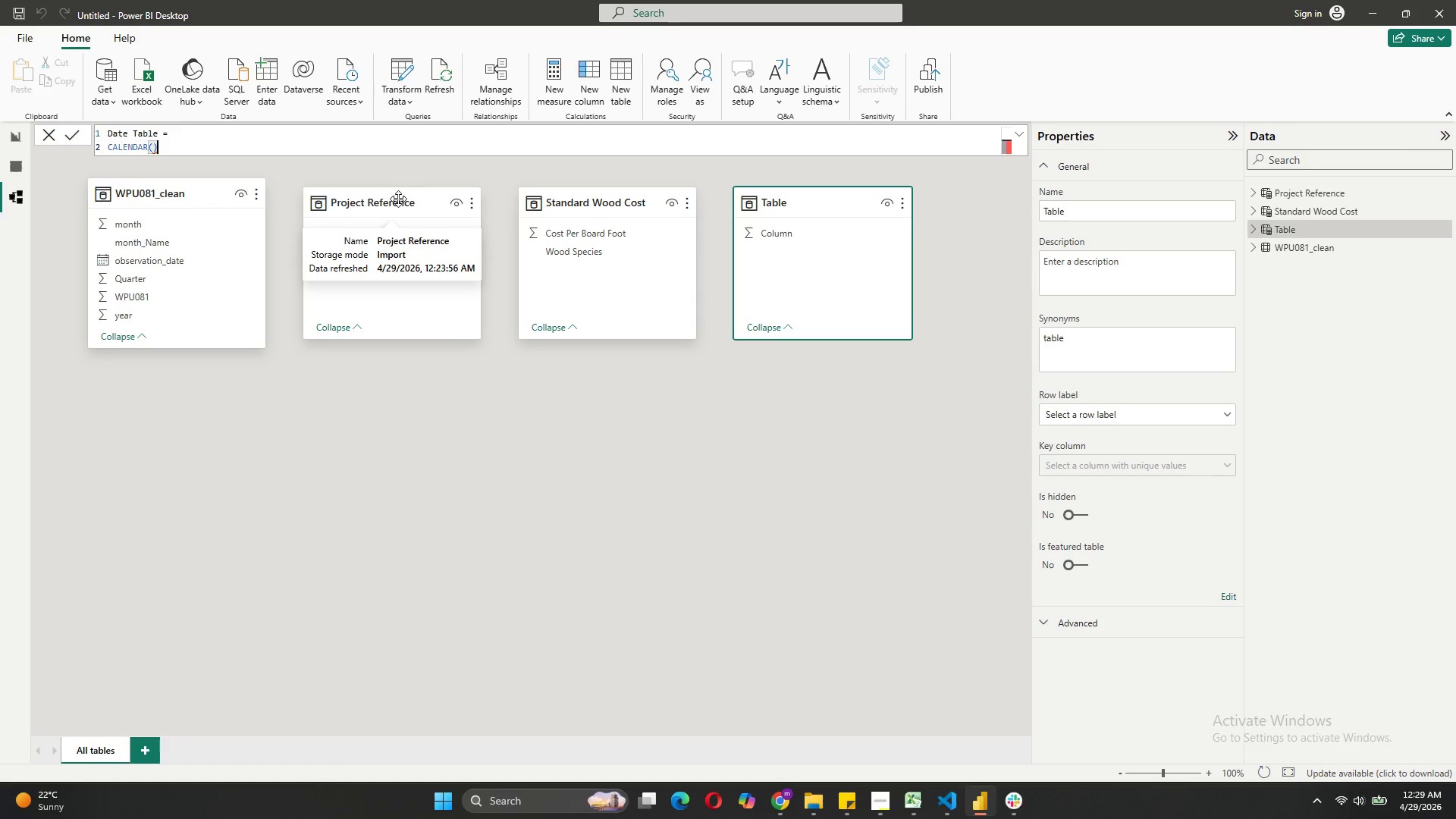 
key(ArrowLeft)
 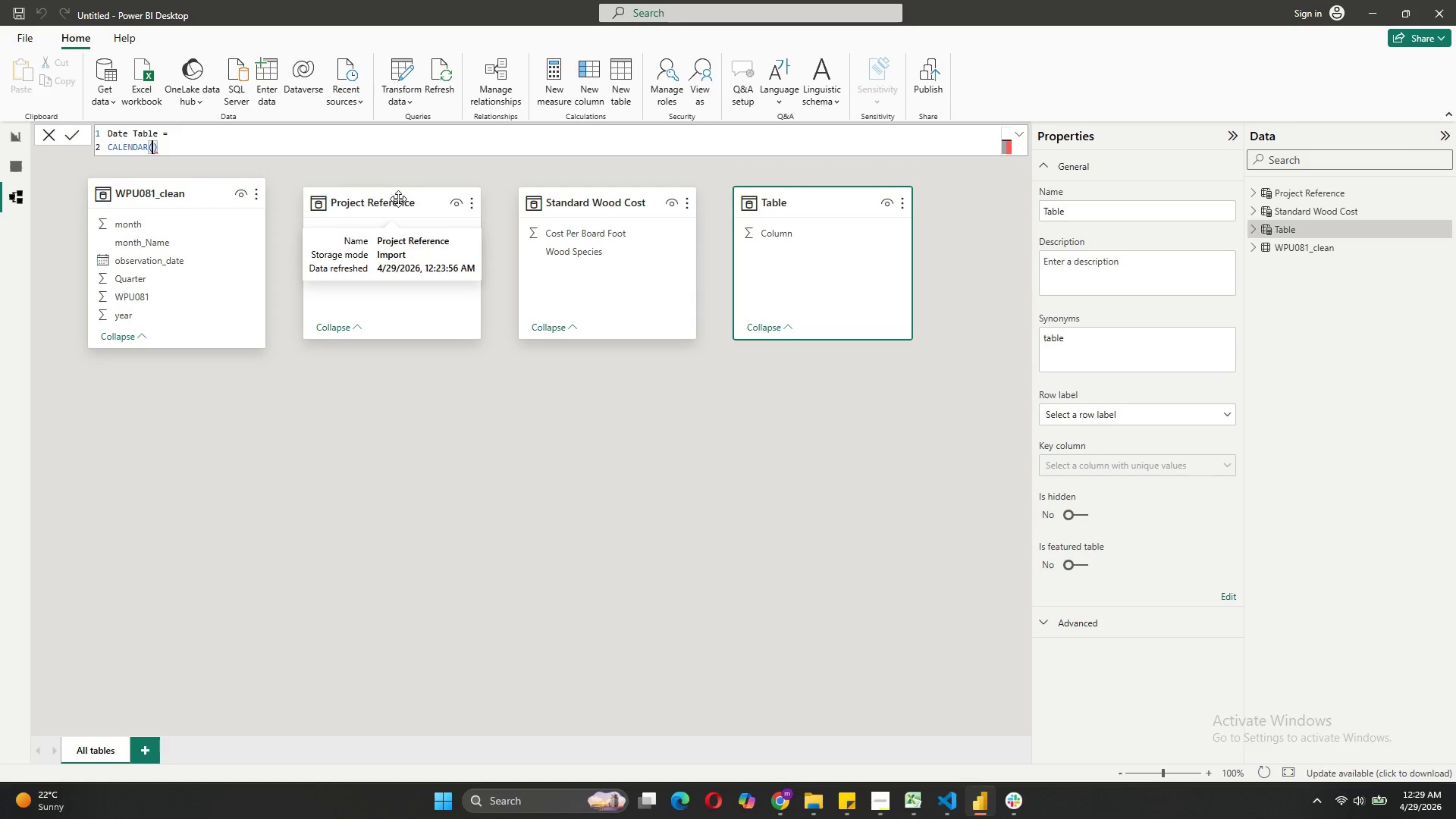 
key(Shift+ShiftRight)
 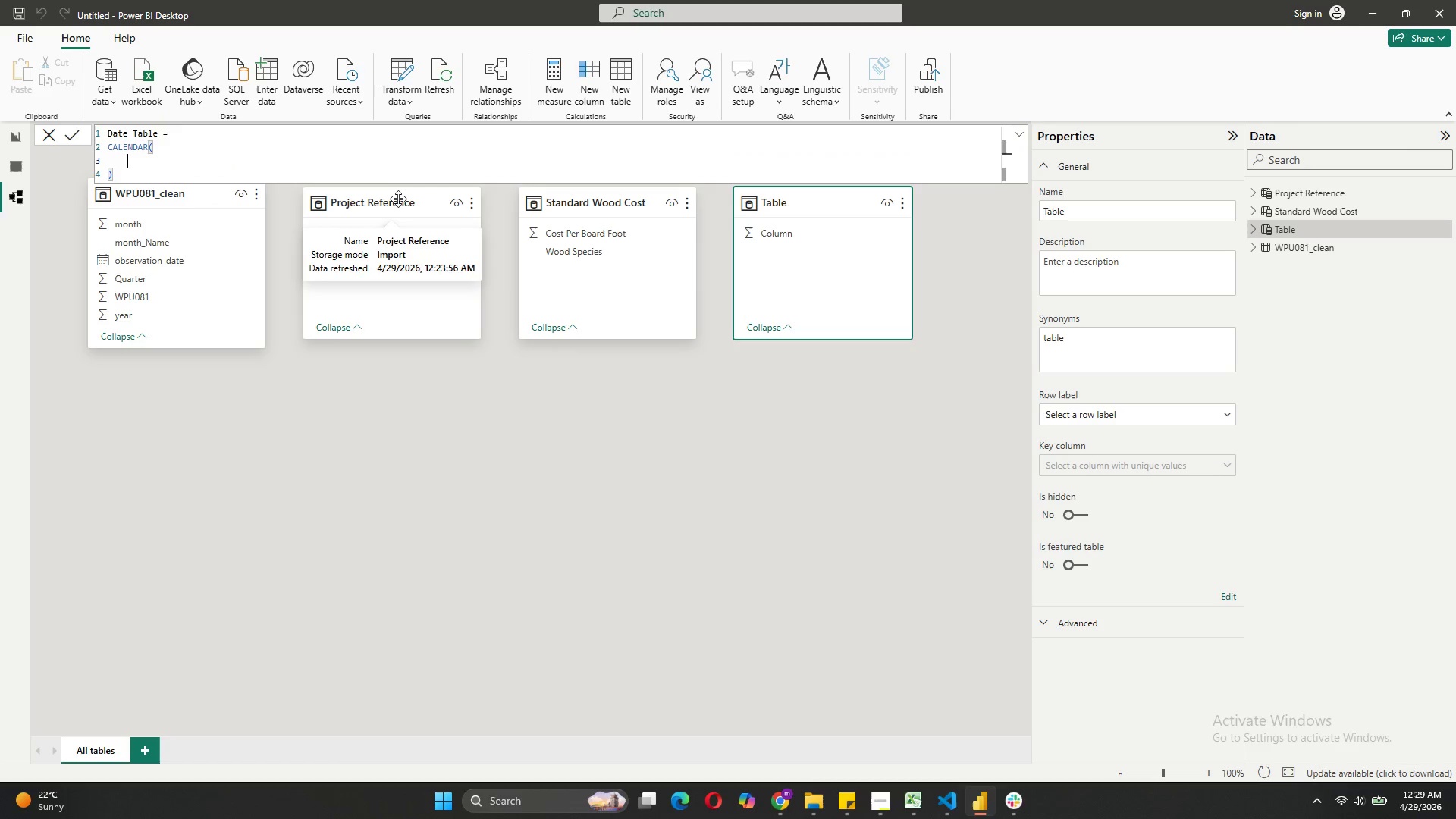 
key(Shift+Enter)
 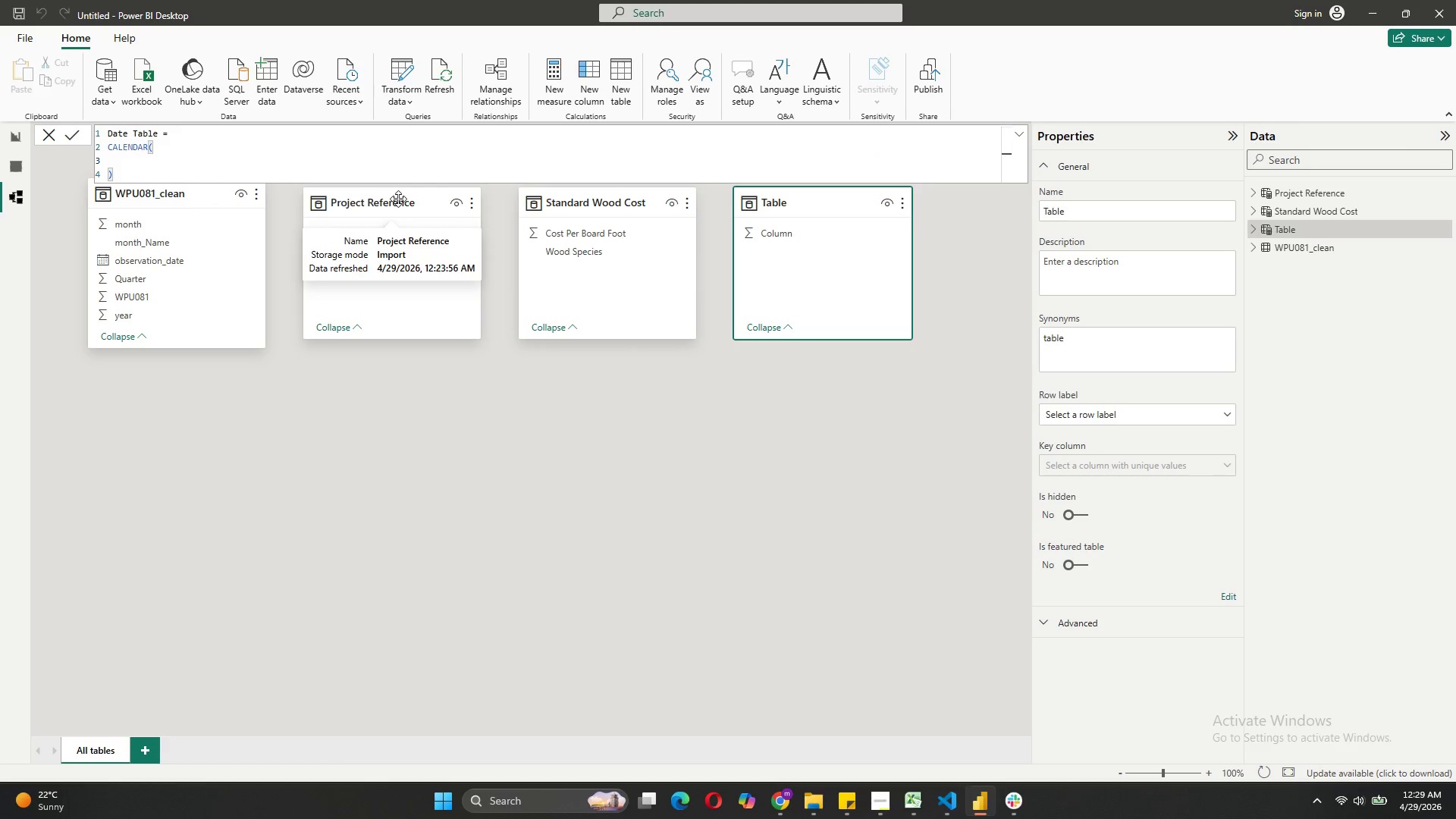 
type(MIN(')
 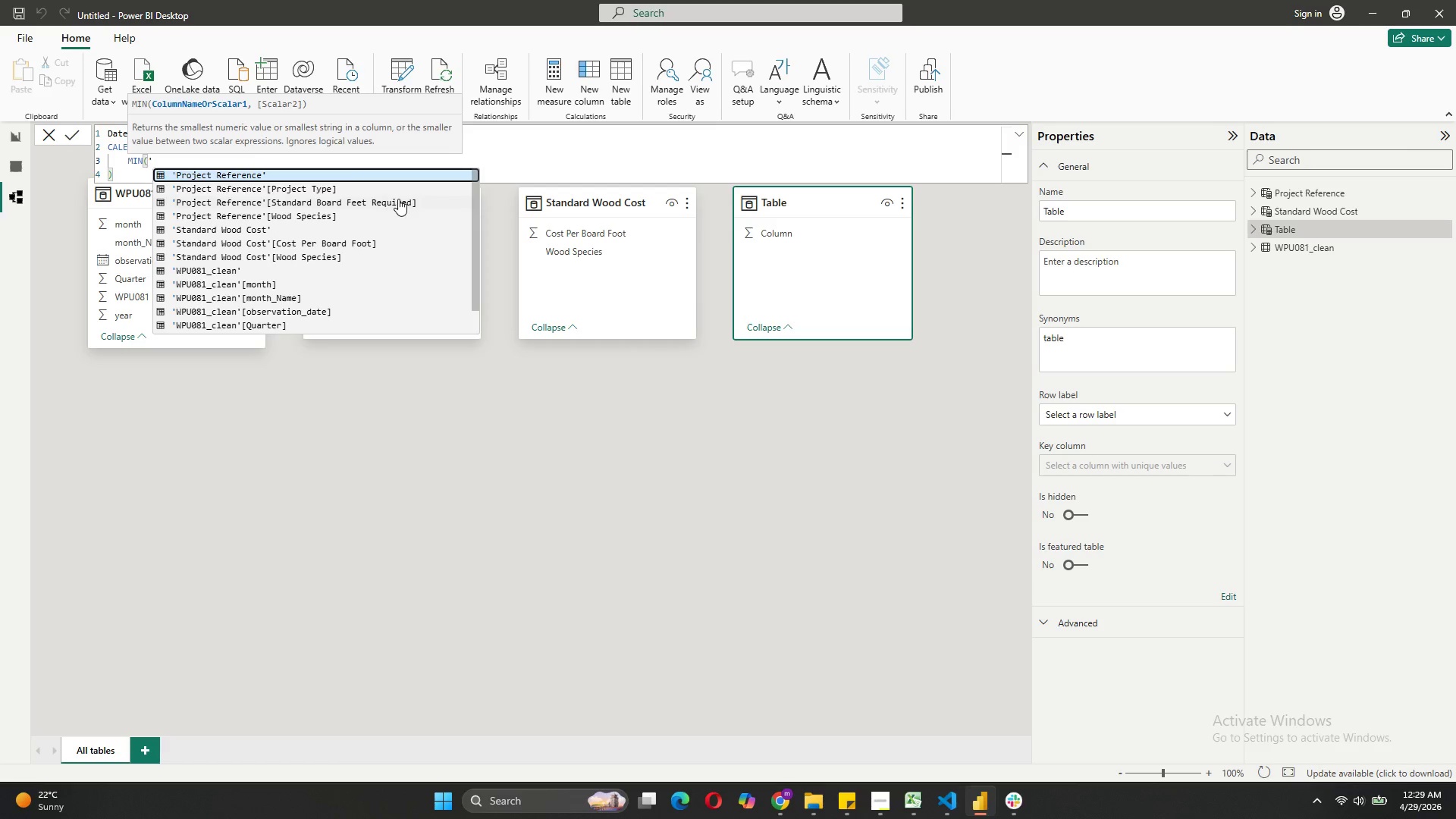 
wait(5.2)
 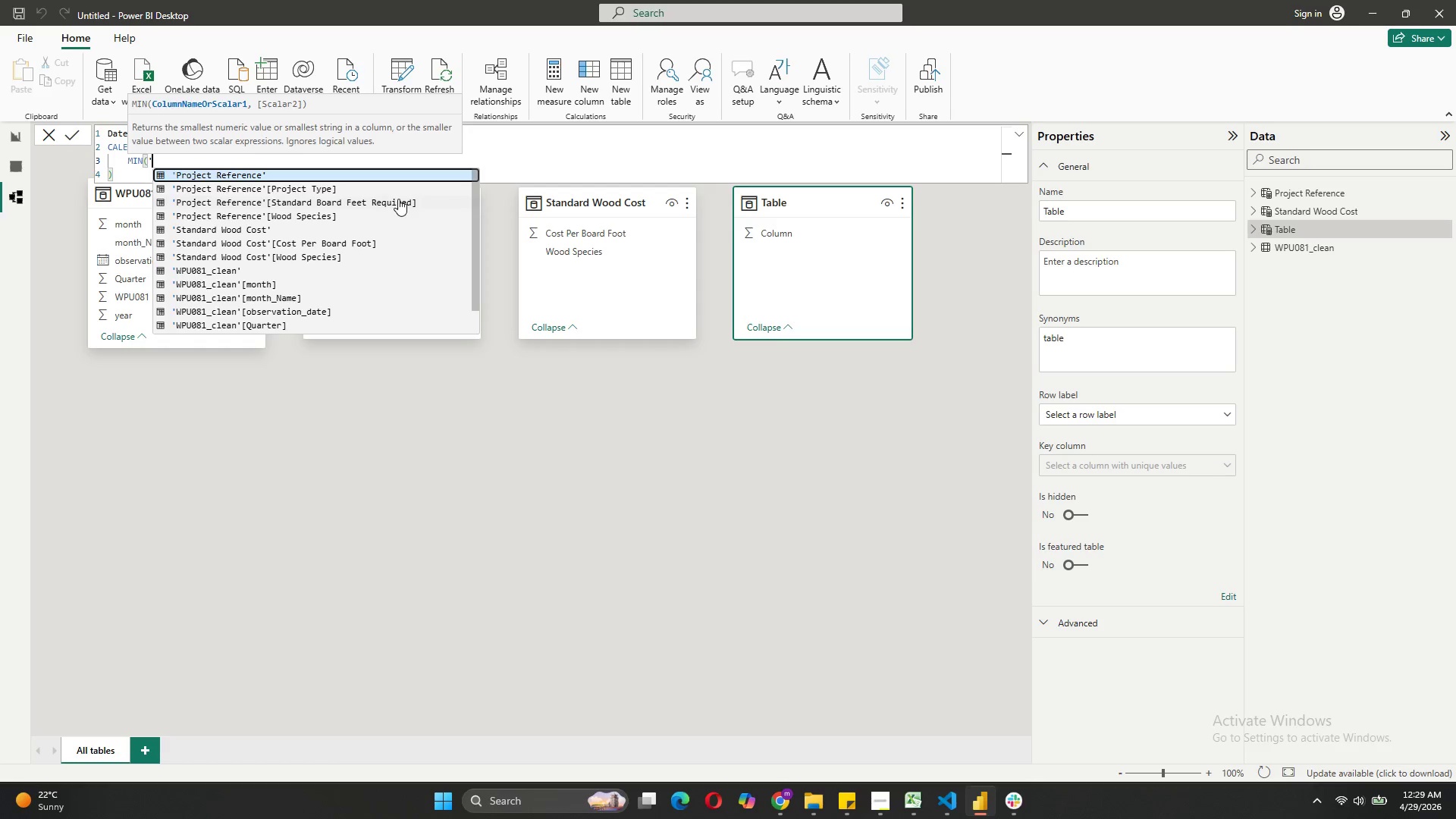 
left_click([281, 310])
 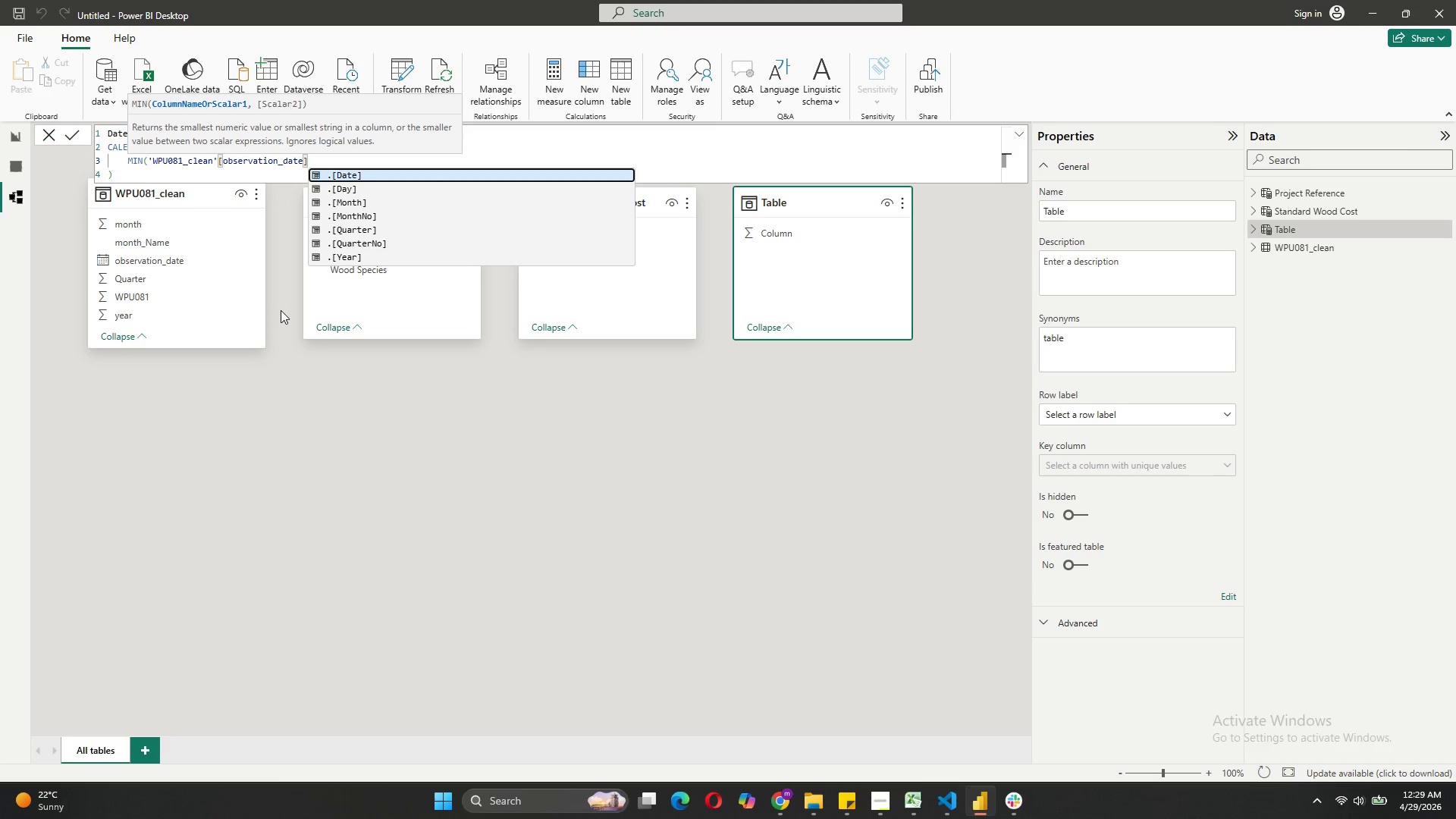 
key(Shift+ShiftLeft)
 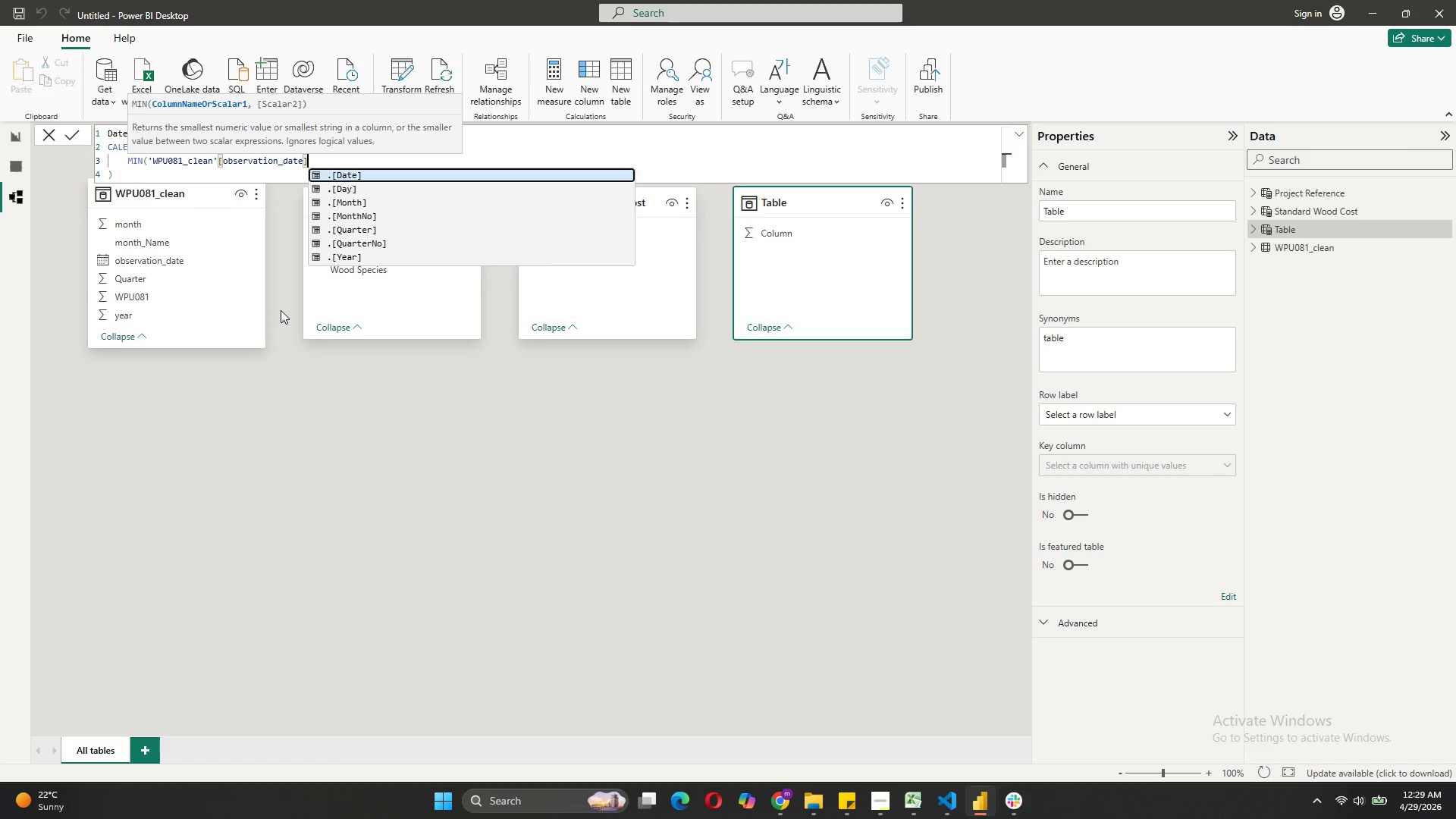 
key(Shift+0)
 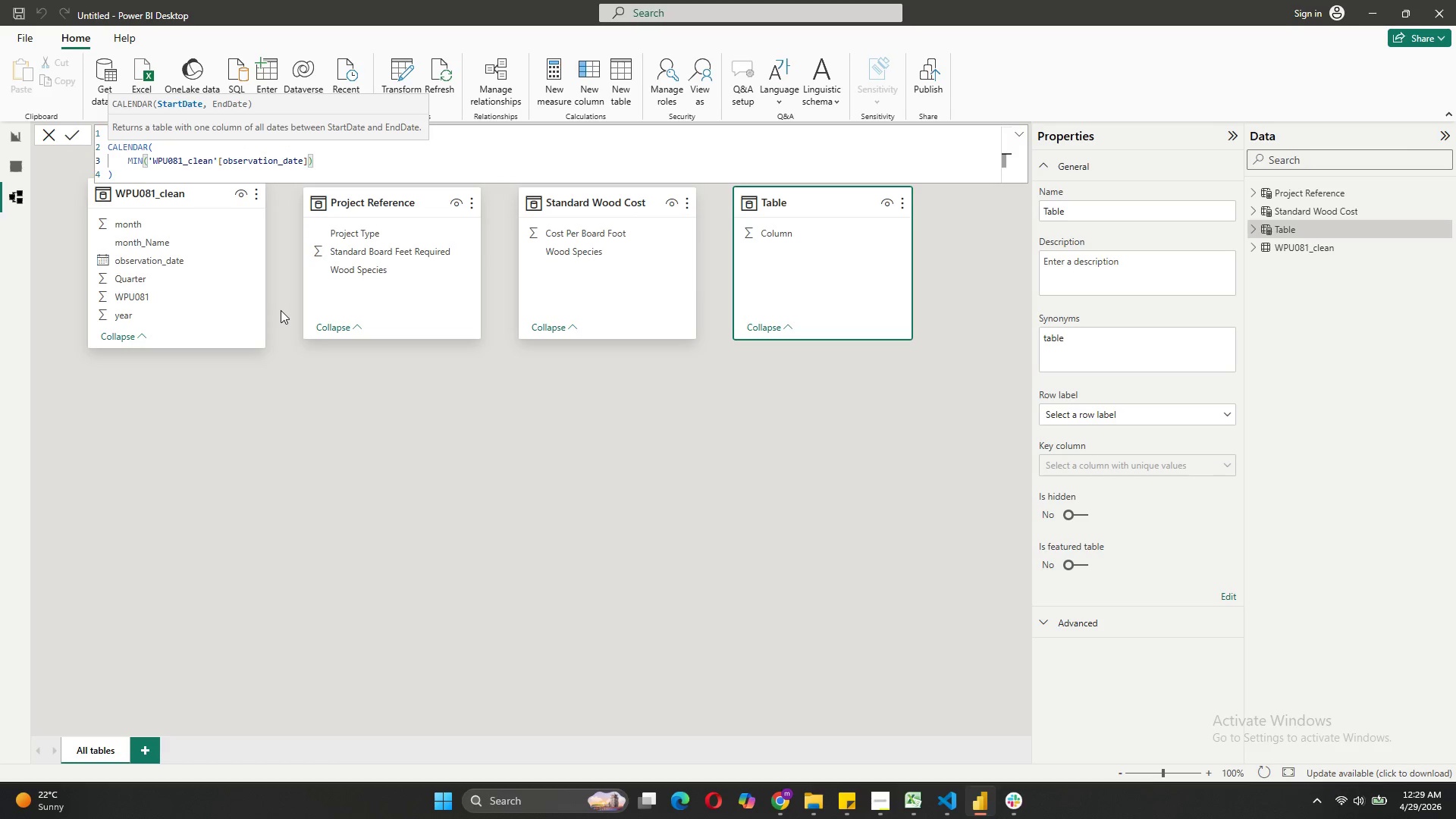 
key(Comma)
 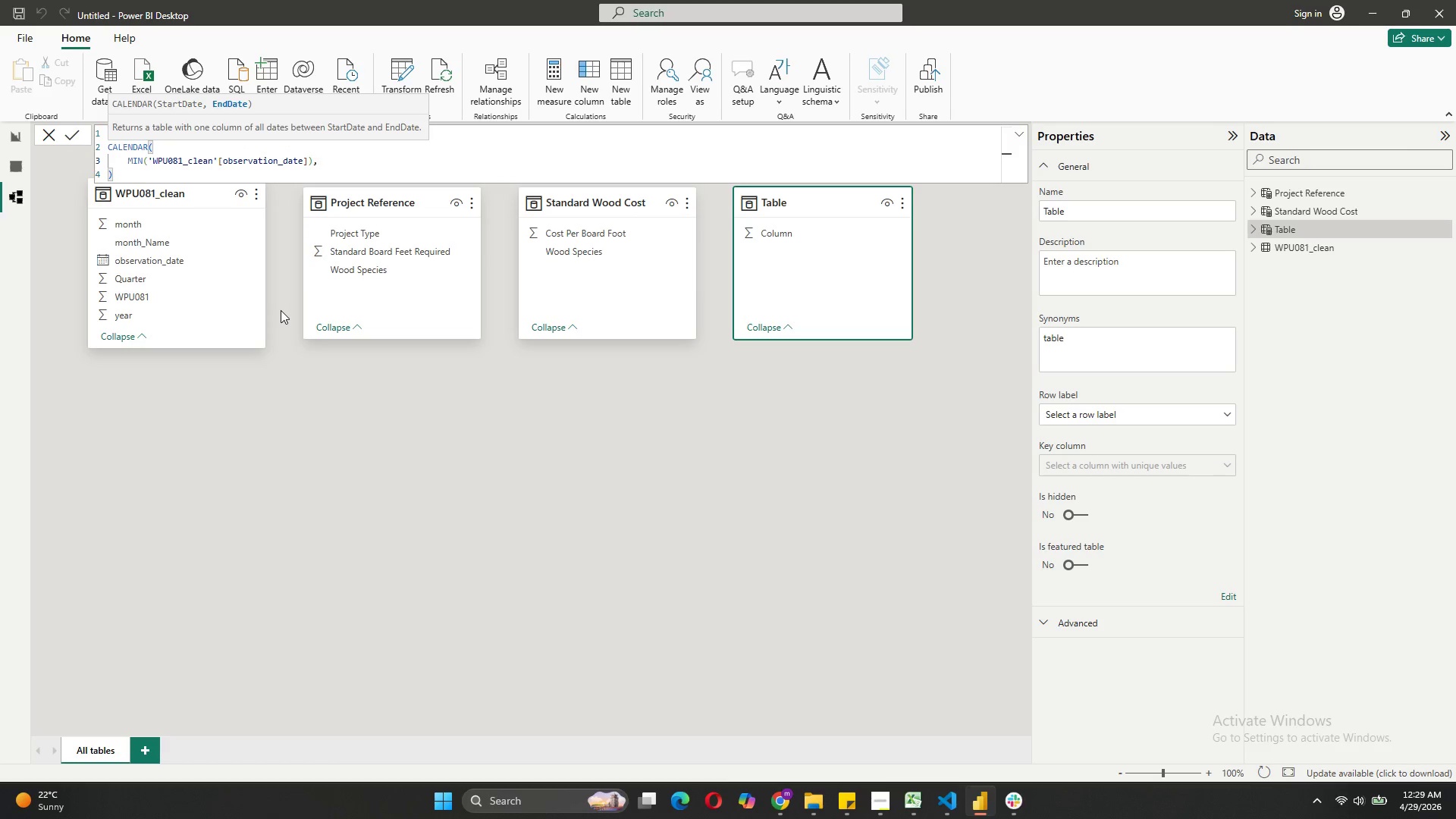 
key(Shift+ShiftRight)
 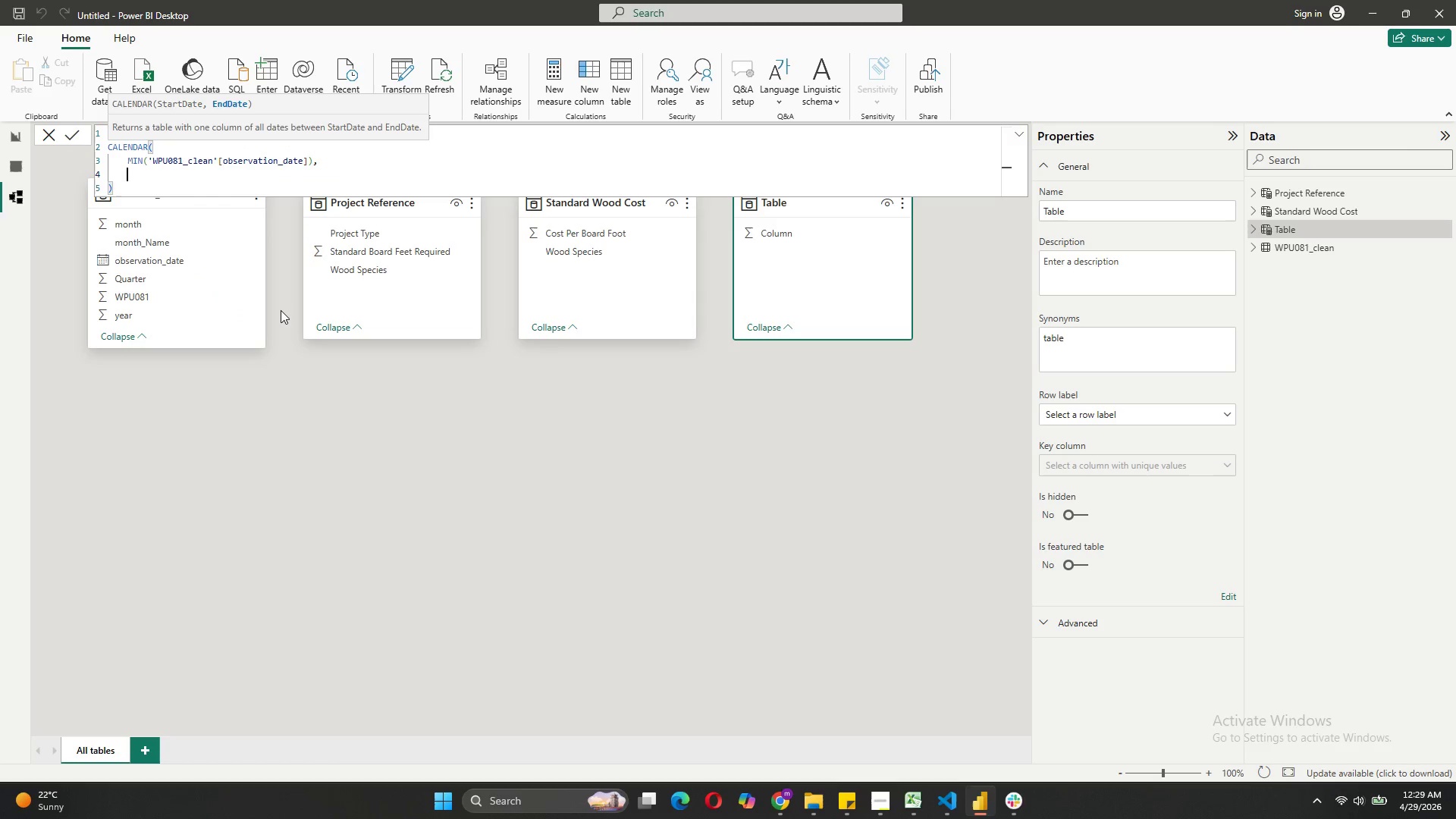 
key(Shift+Enter)
 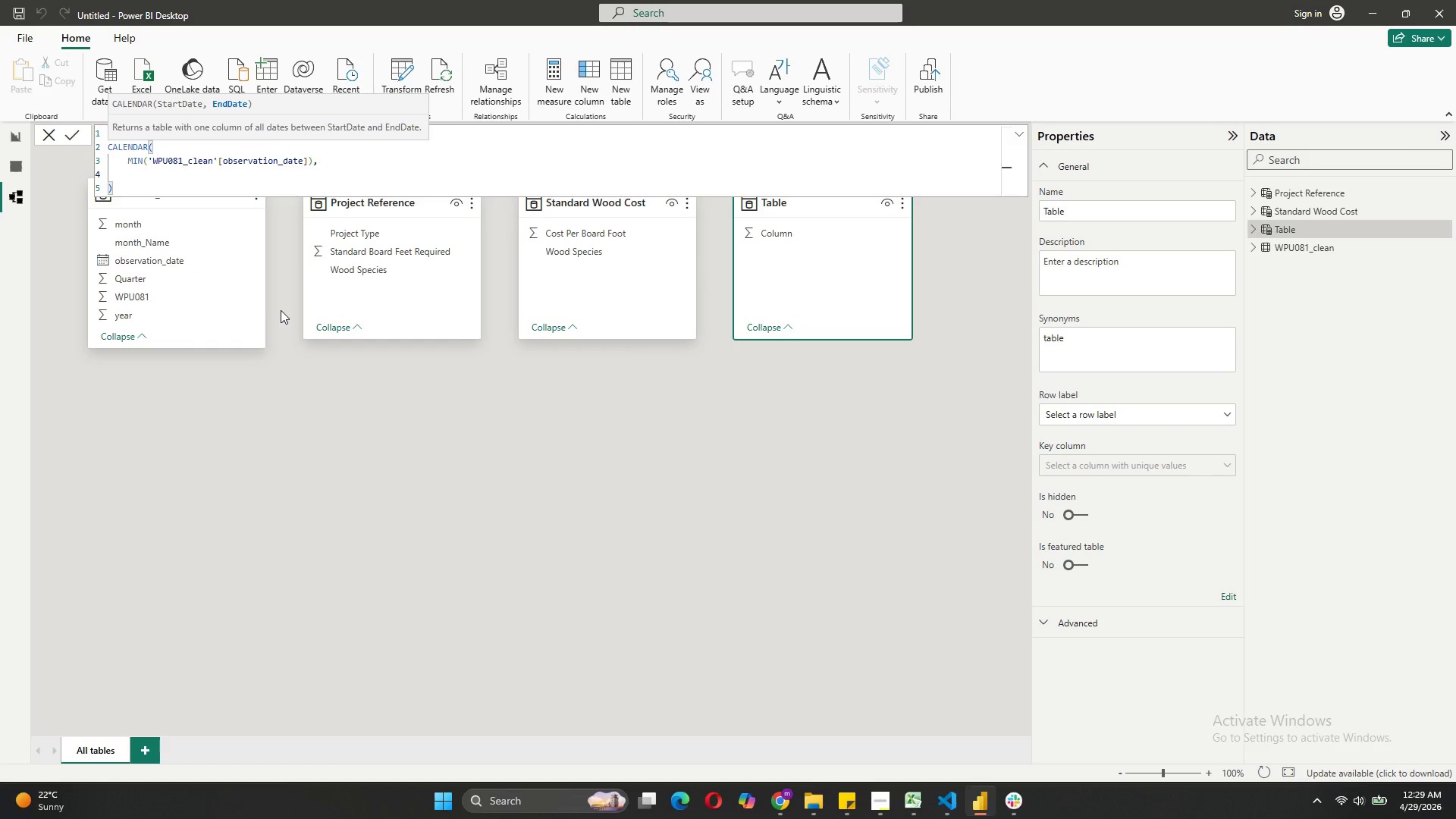 
type(MAX(')
 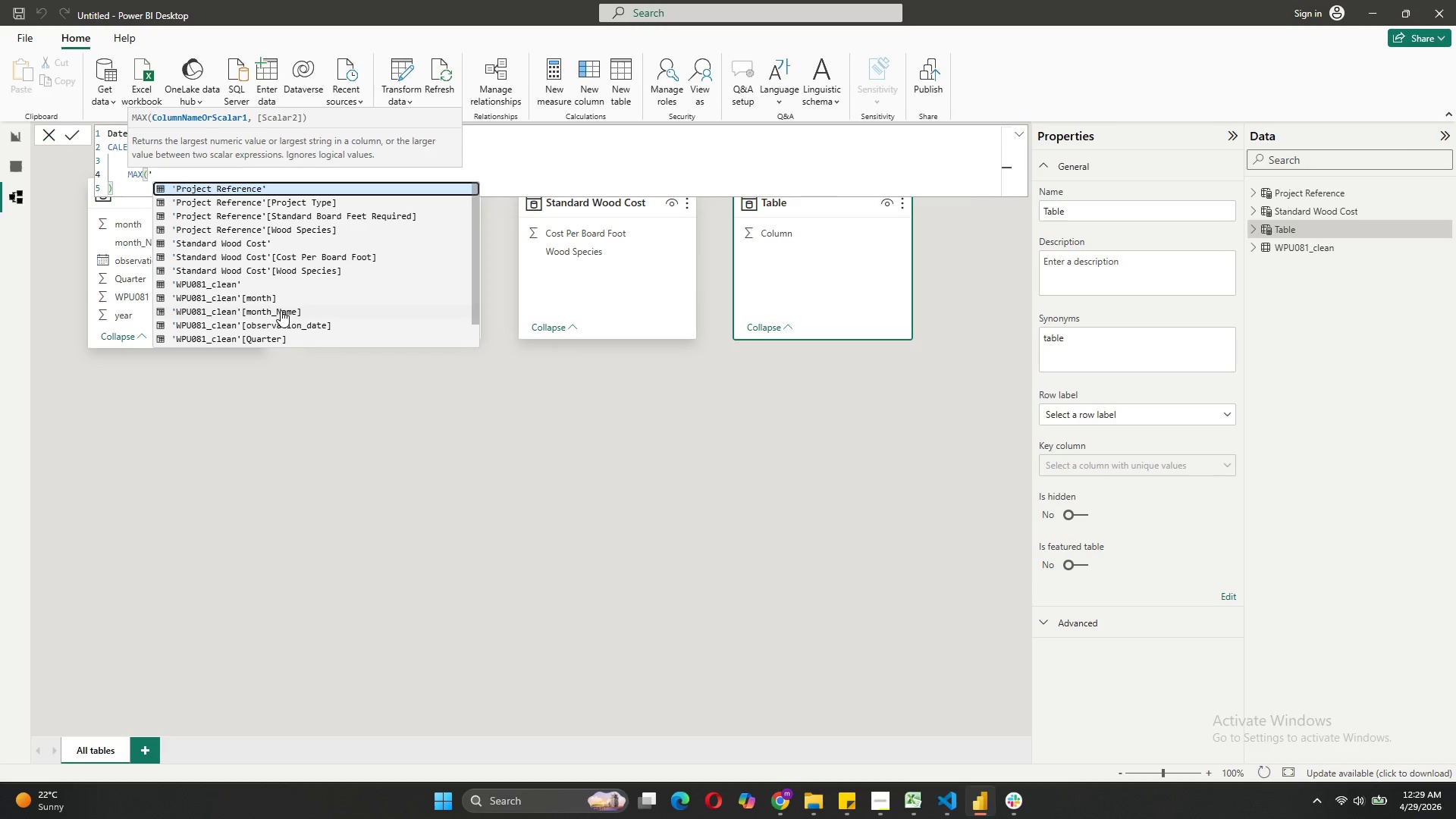 
left_click([281, 328])
 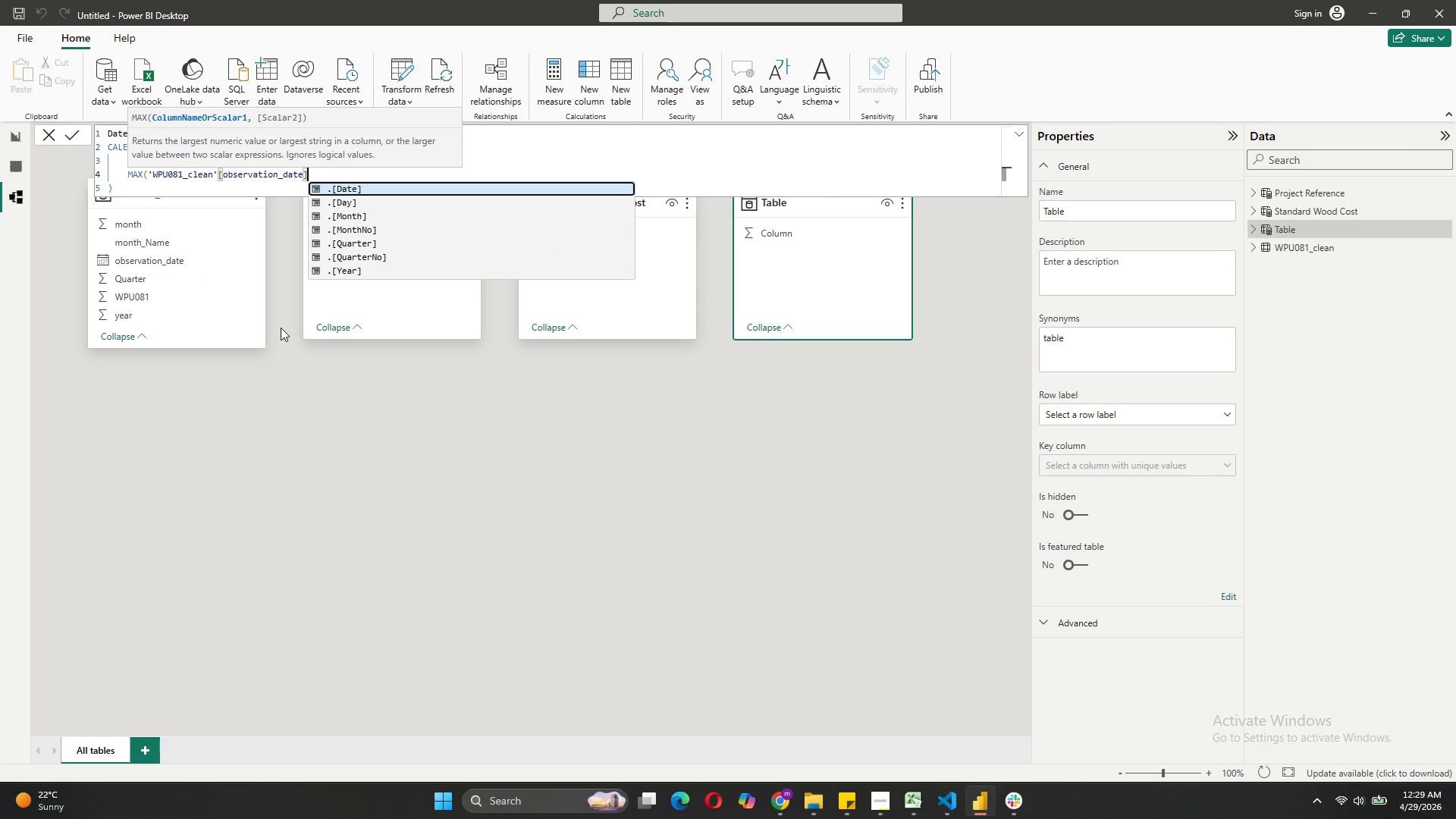 
key(Shift+0)
 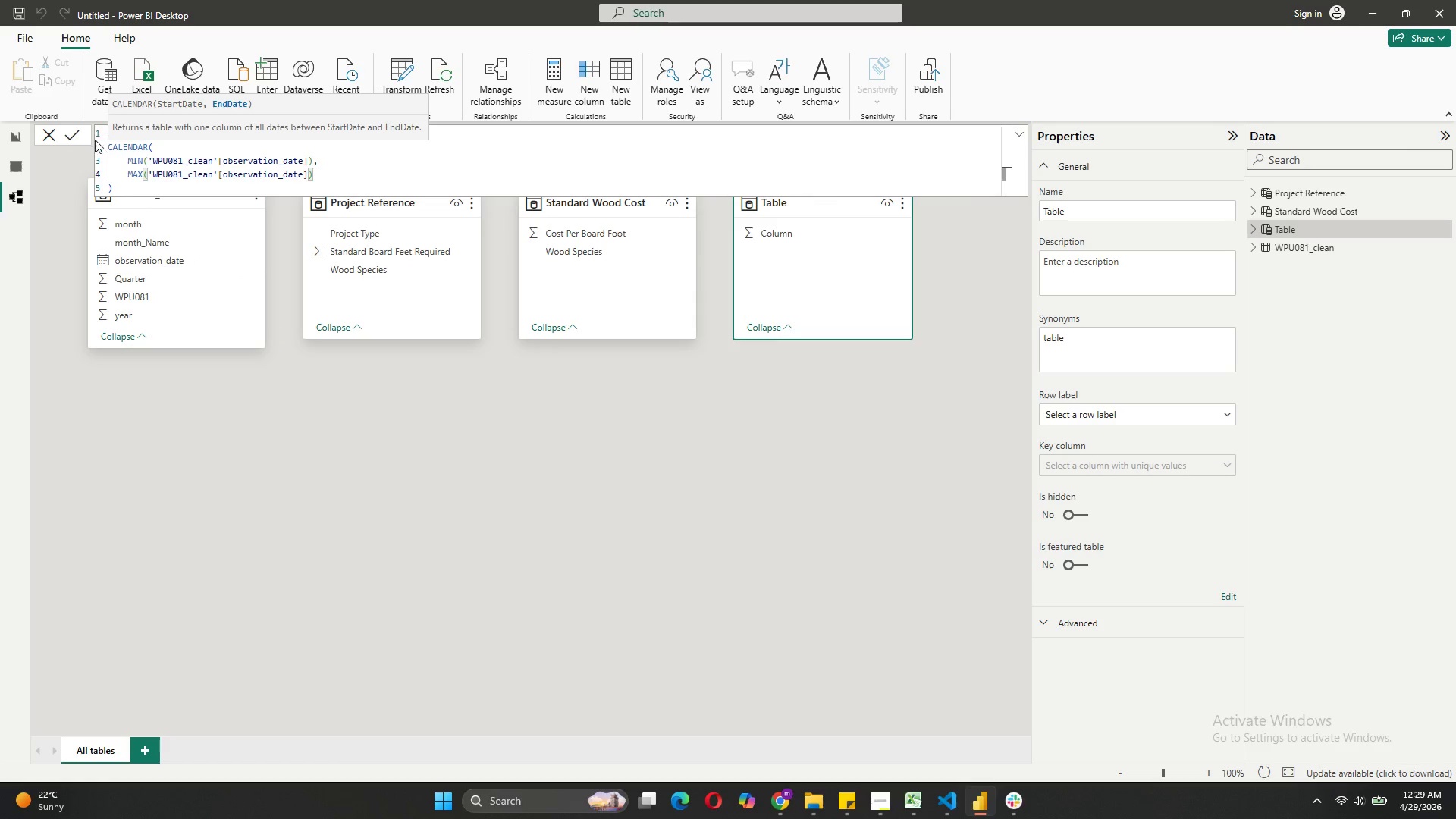 
left_click([134, 192])
 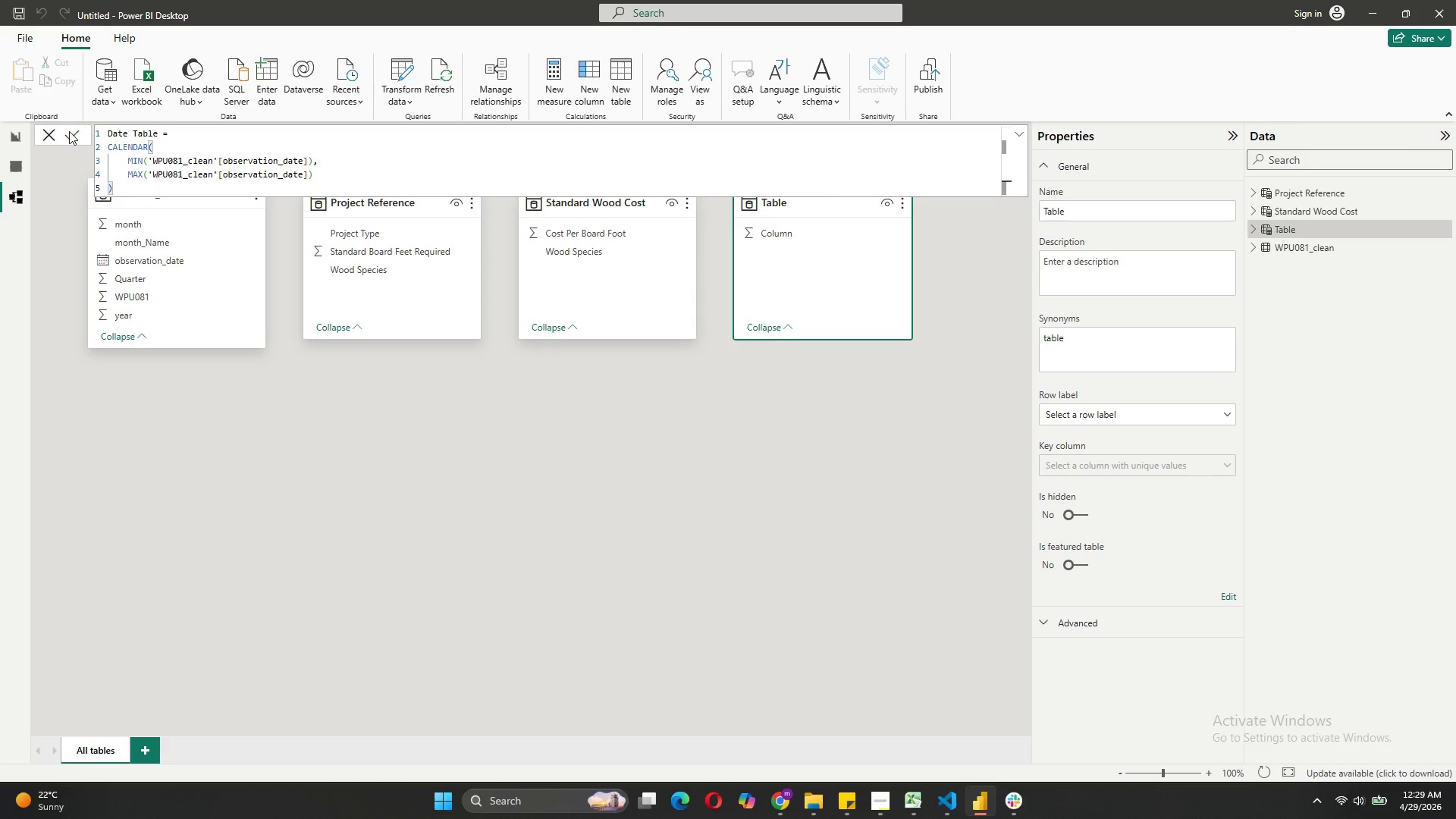 
left_click([69, 131])
 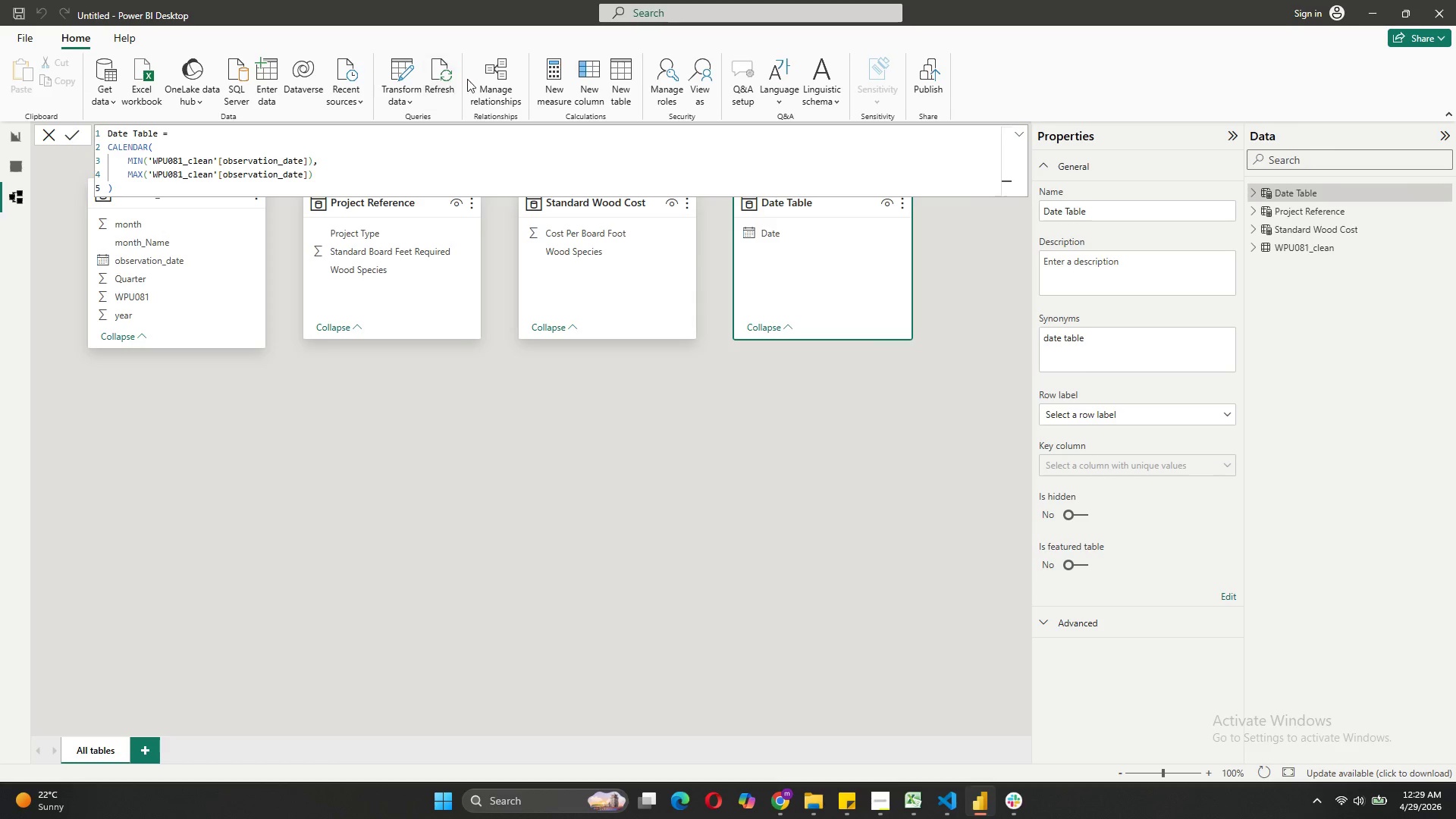 
left_click([592, 76])
 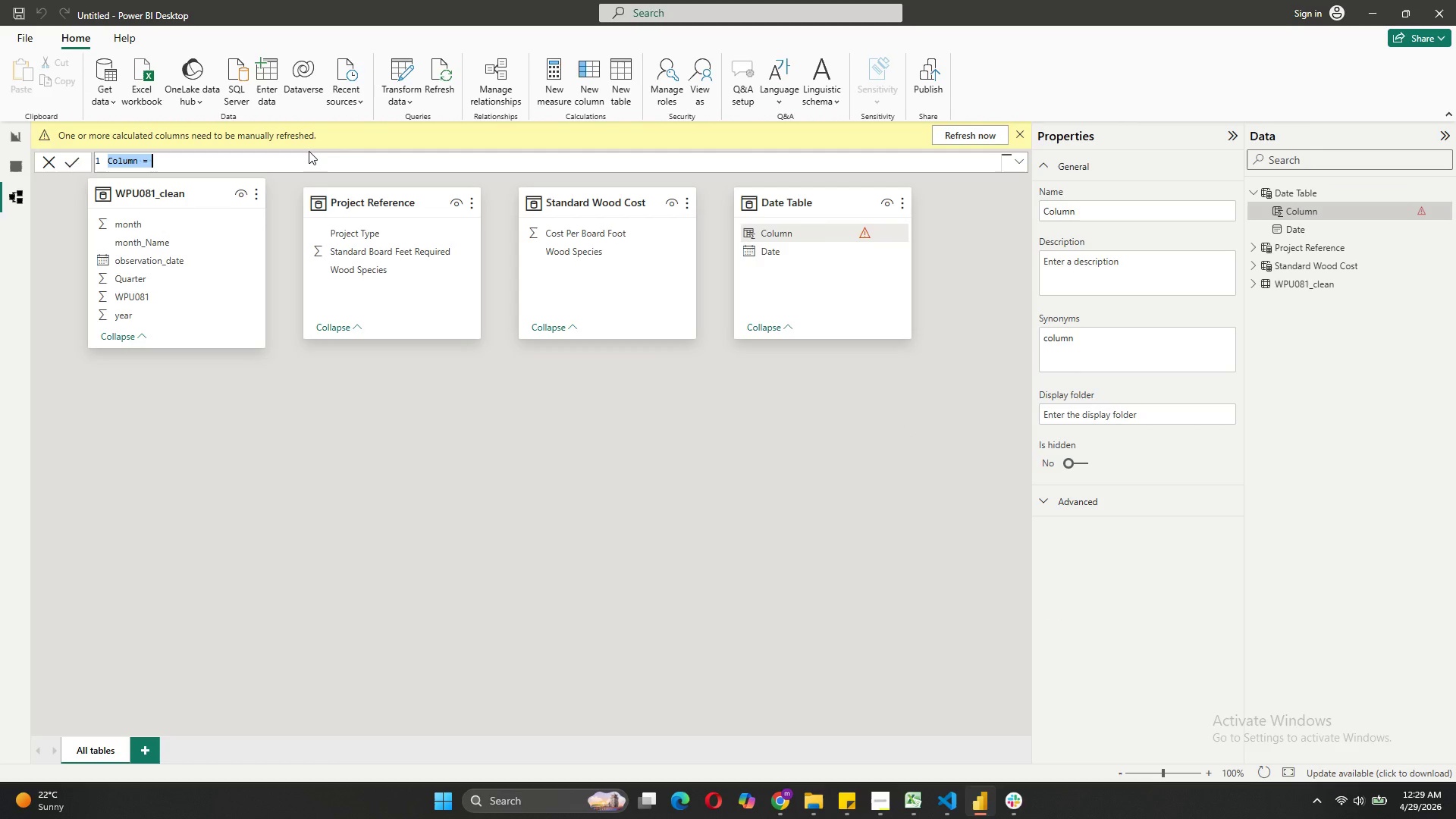 
type(yEAR)
key(Backspace)
key(Backspace)
key(Backspace)
key(Backspace)
type(Year = YEAR(')
 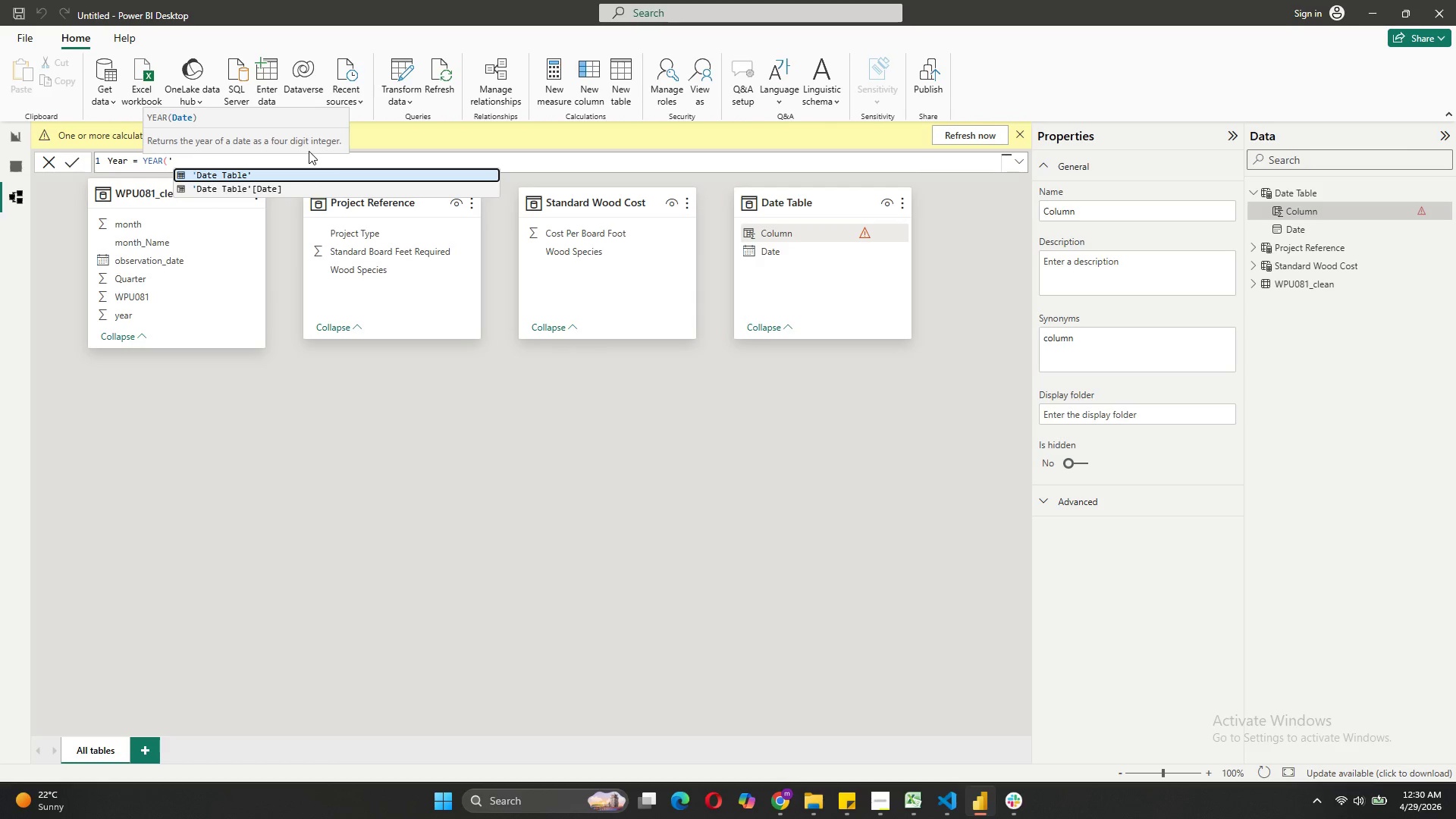 
left_click([286, 183])
 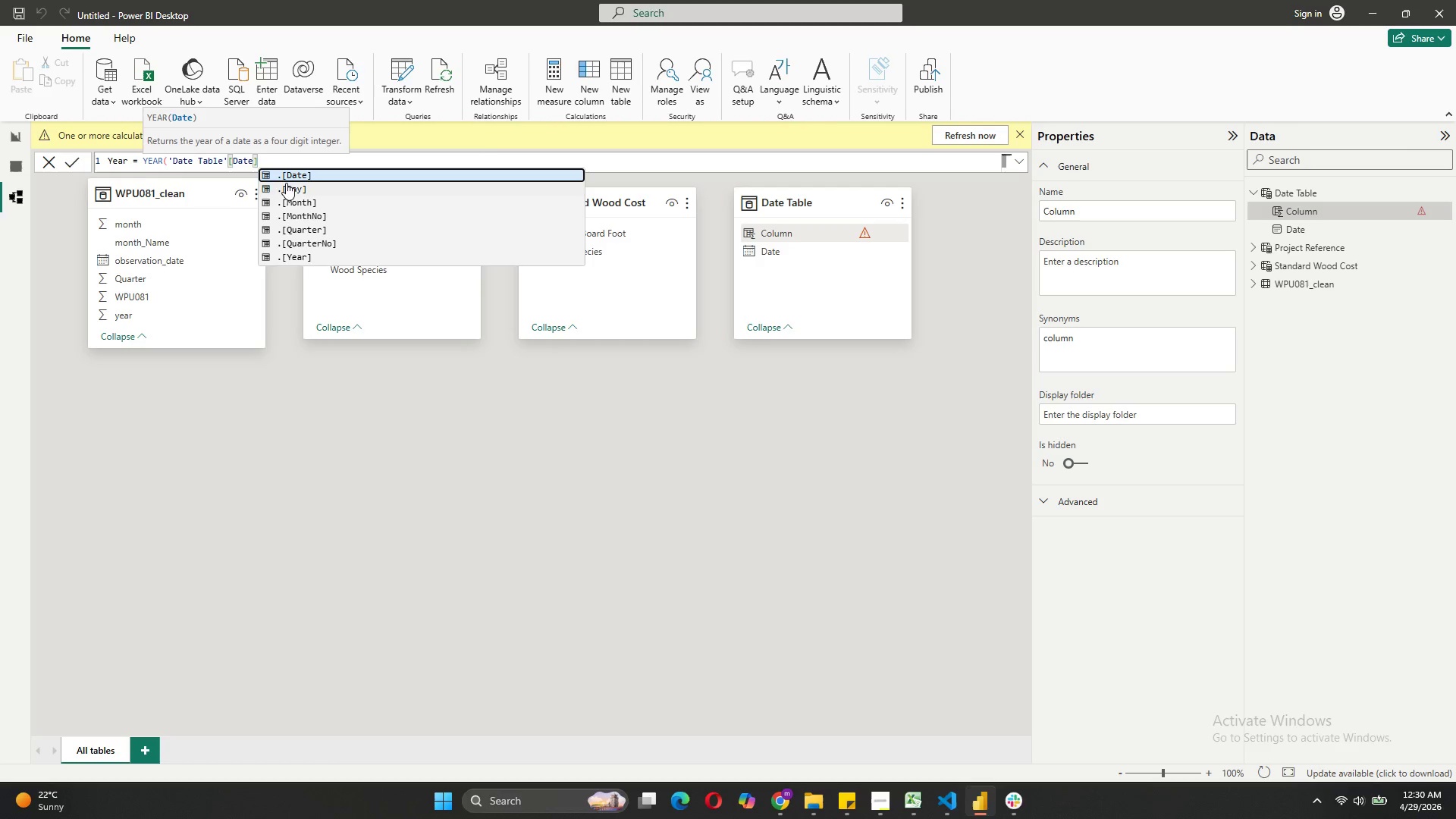 
key(Shift+0)
 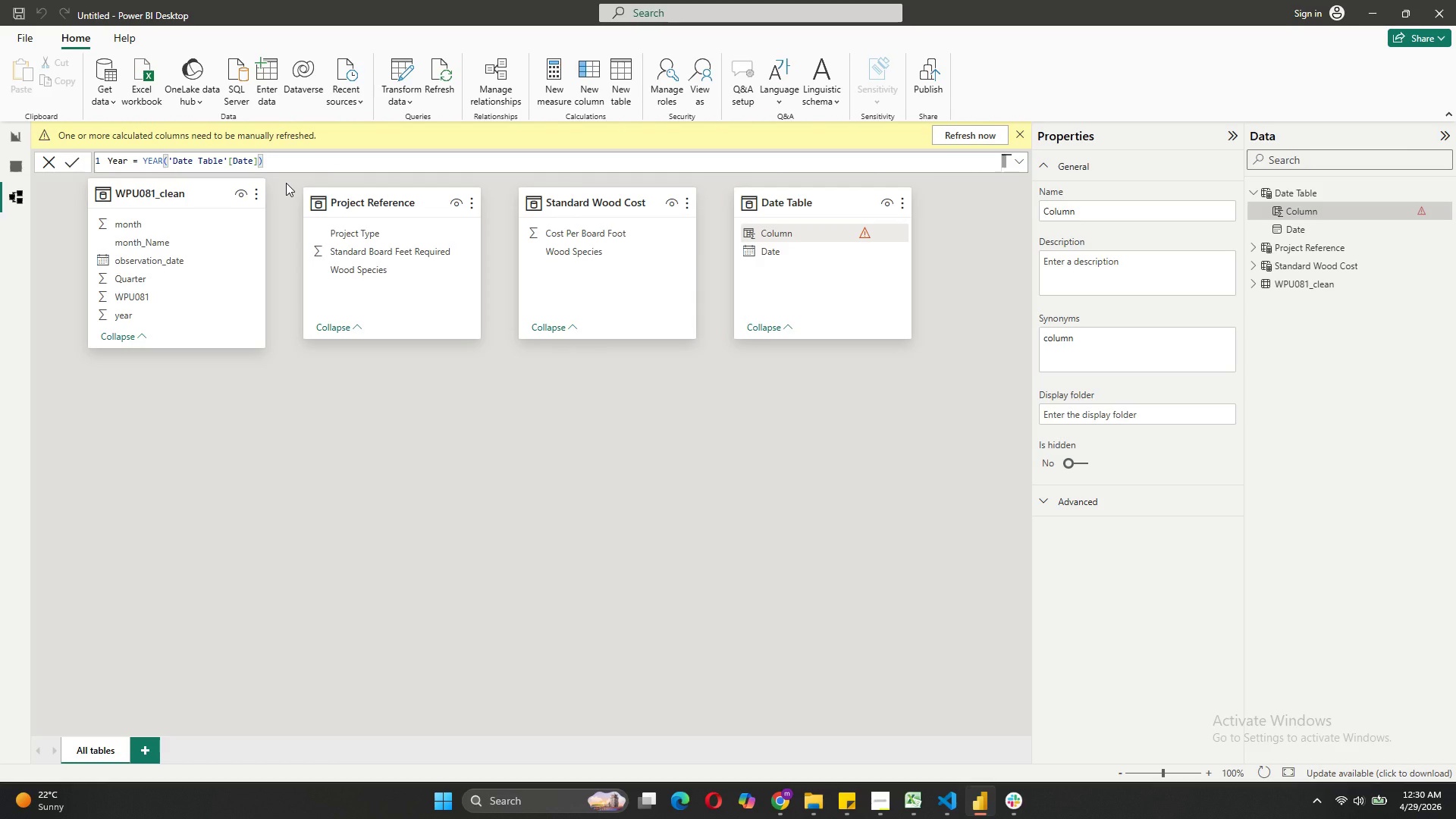 
key(Control+A)
 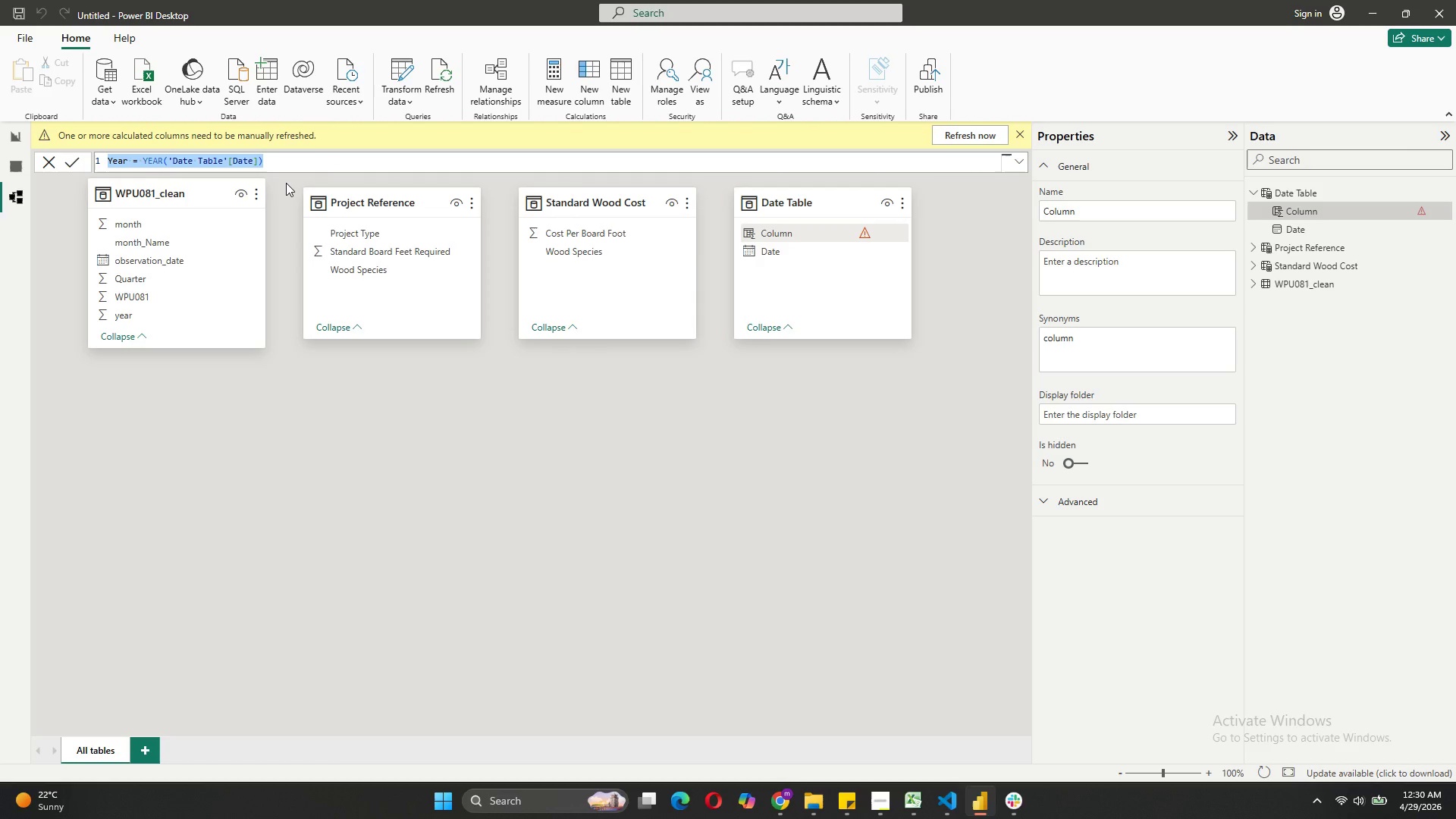 
key(Control+C)
 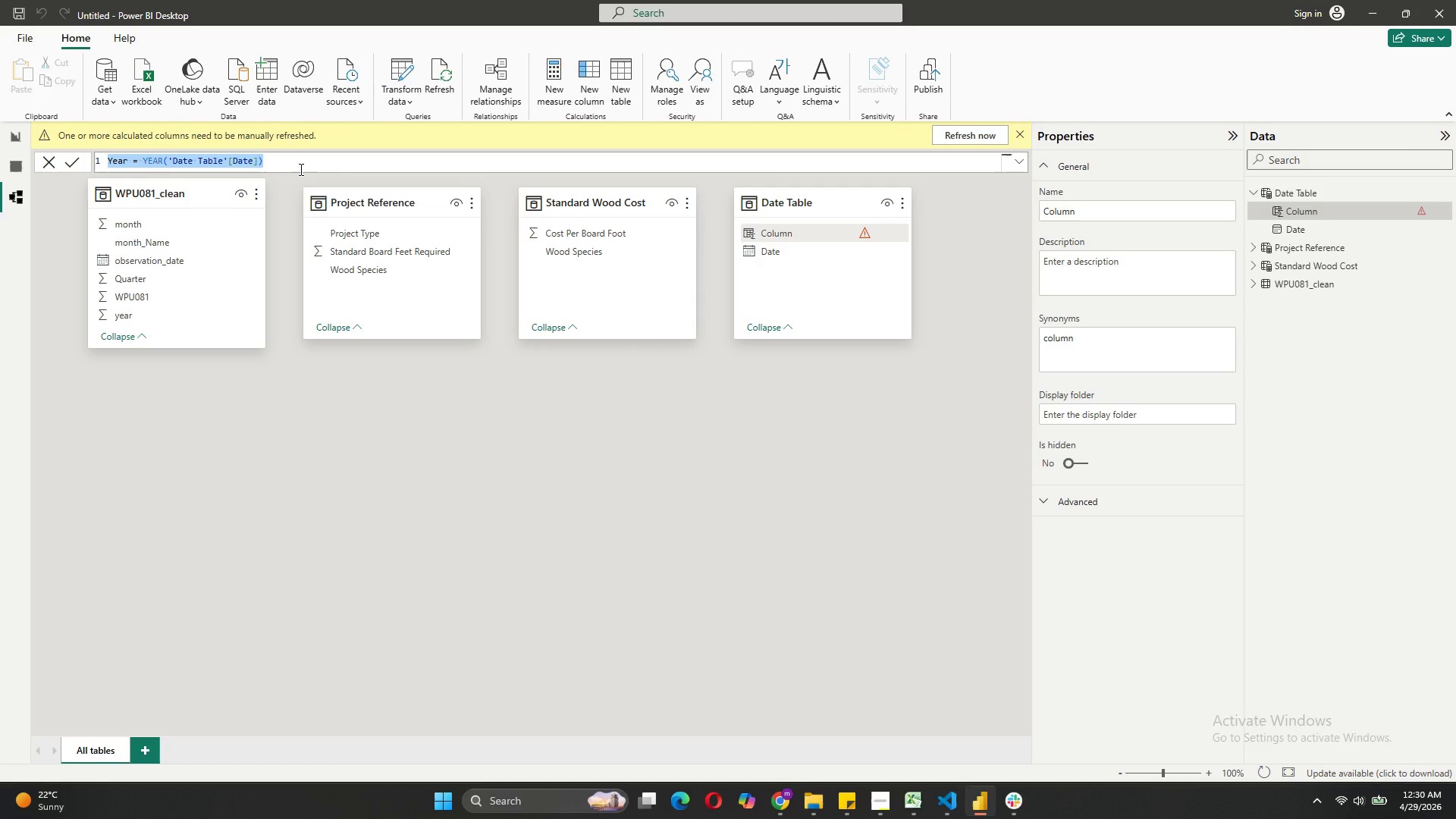 
key(Enter)
 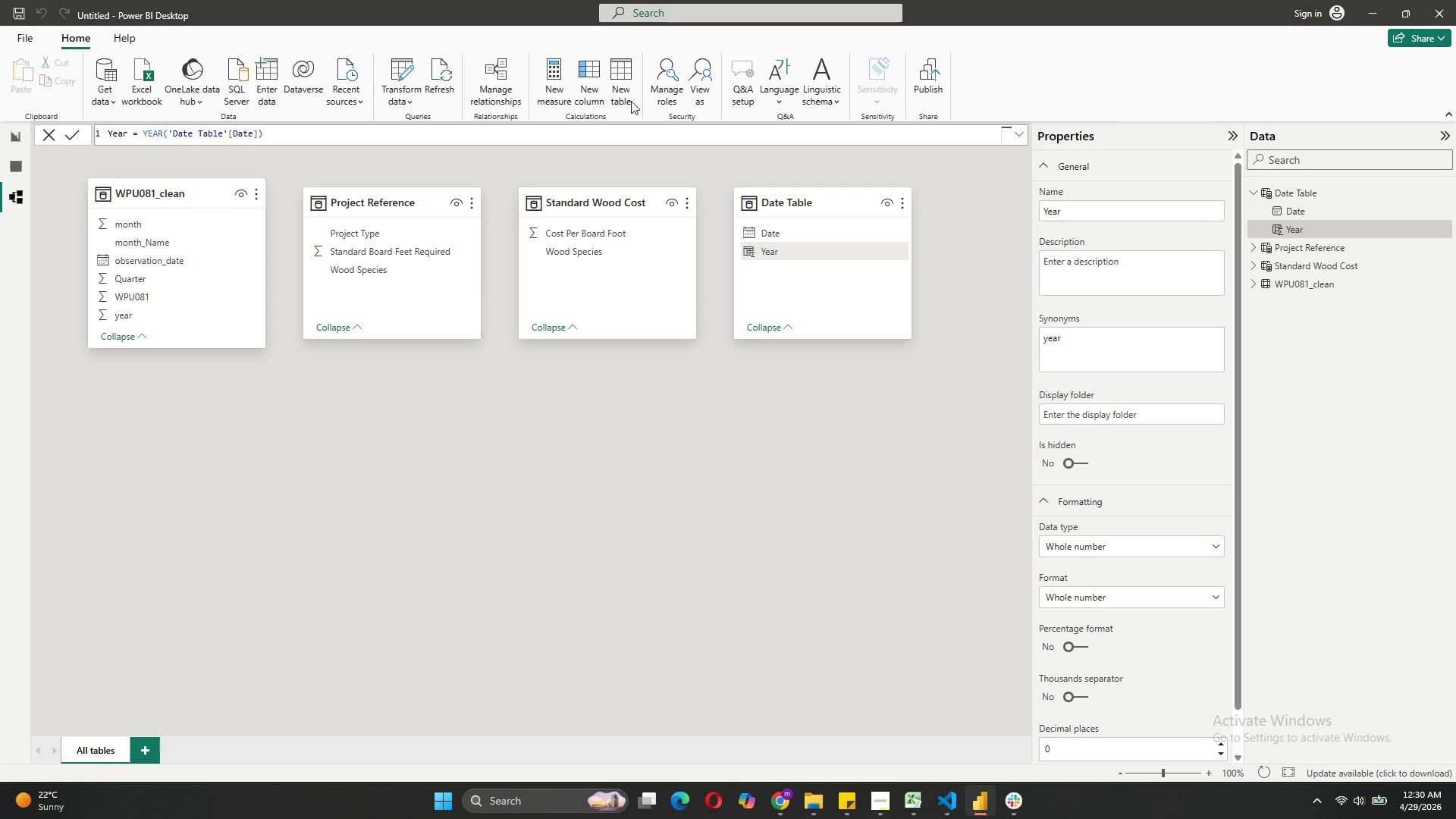 
left_click([591, 102])
 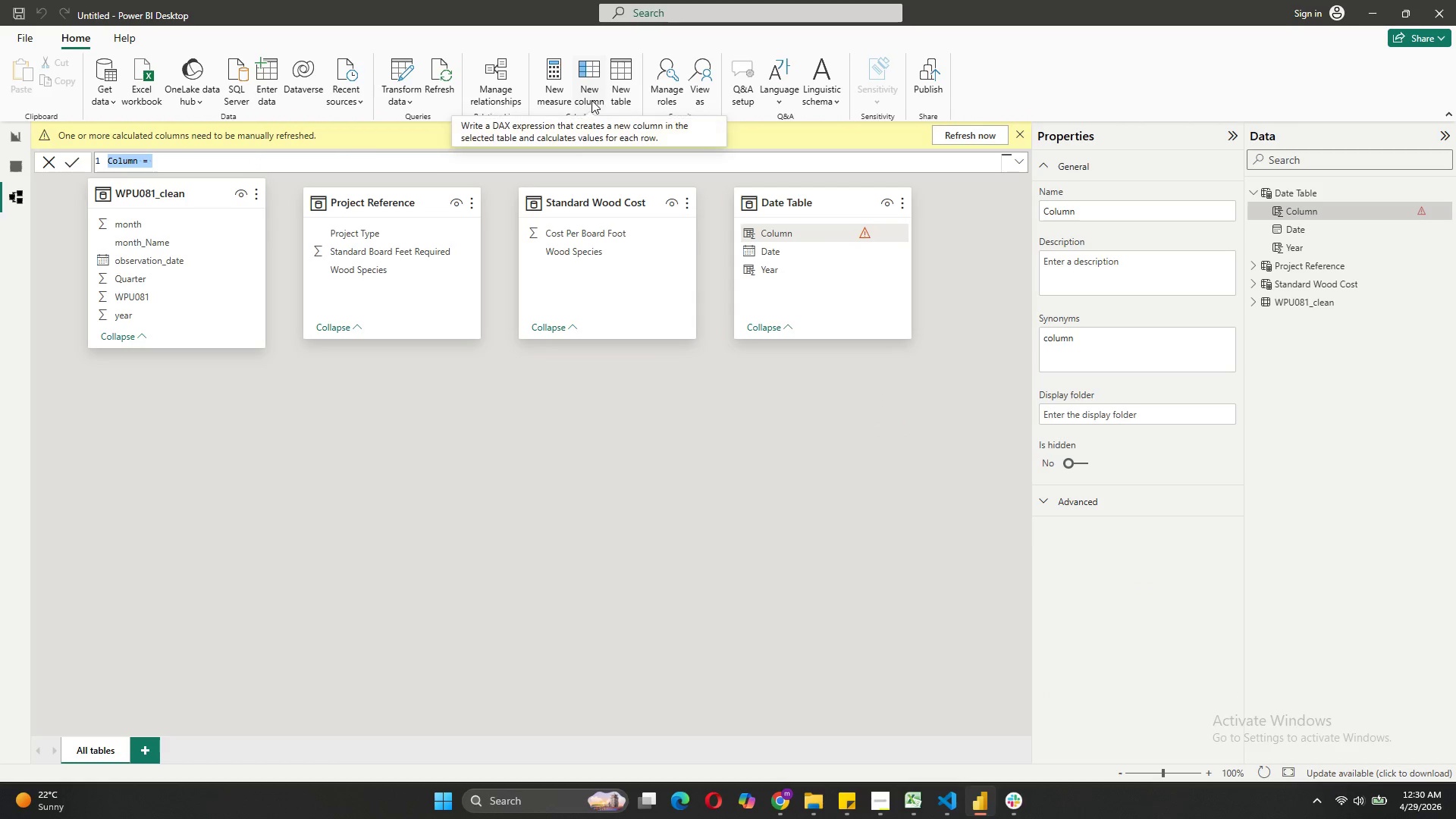 
key(Control+V)
 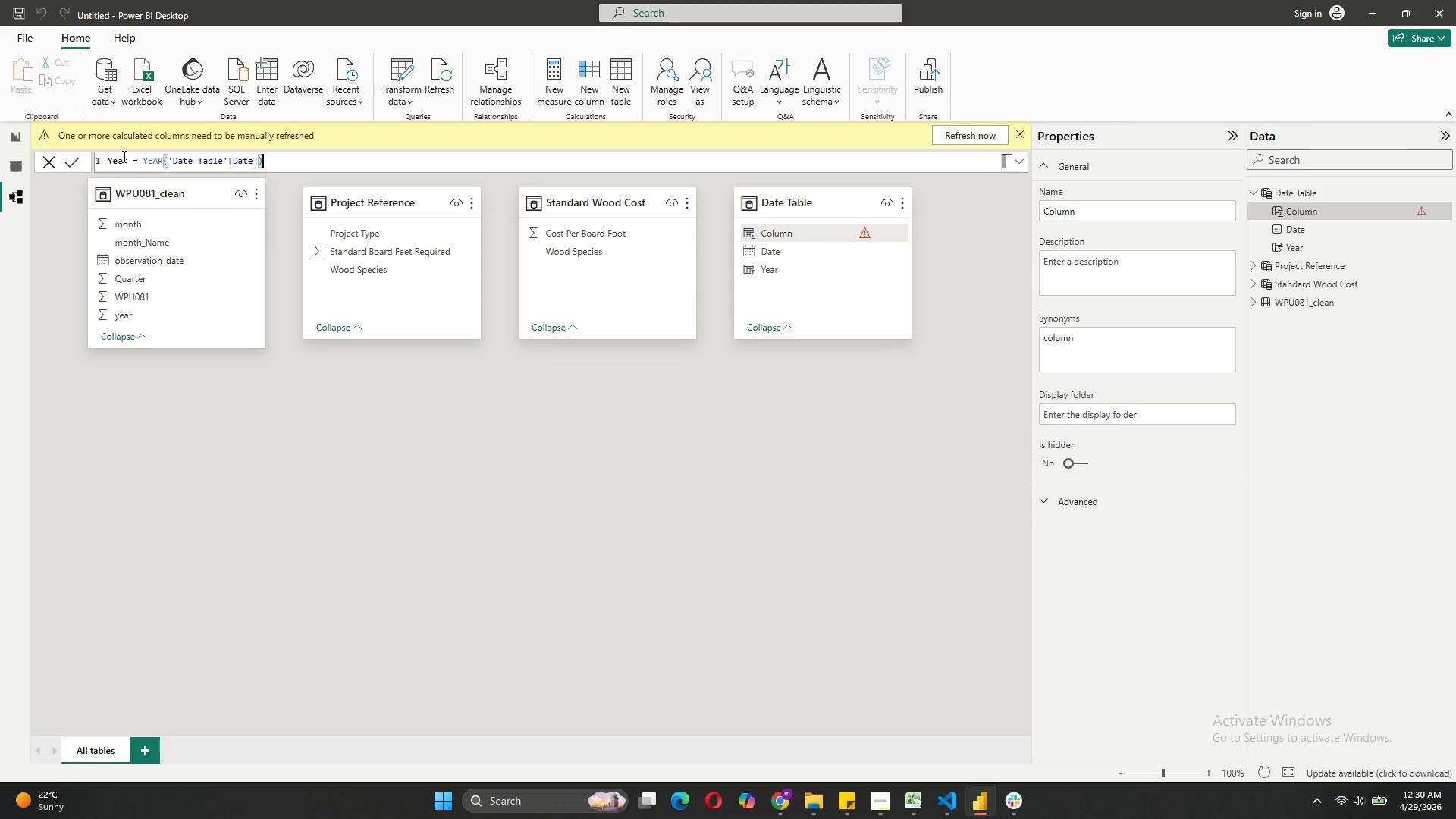 
left_click_drag(start_coordinate=[127, 158], to_coordinate=[99, 158])
 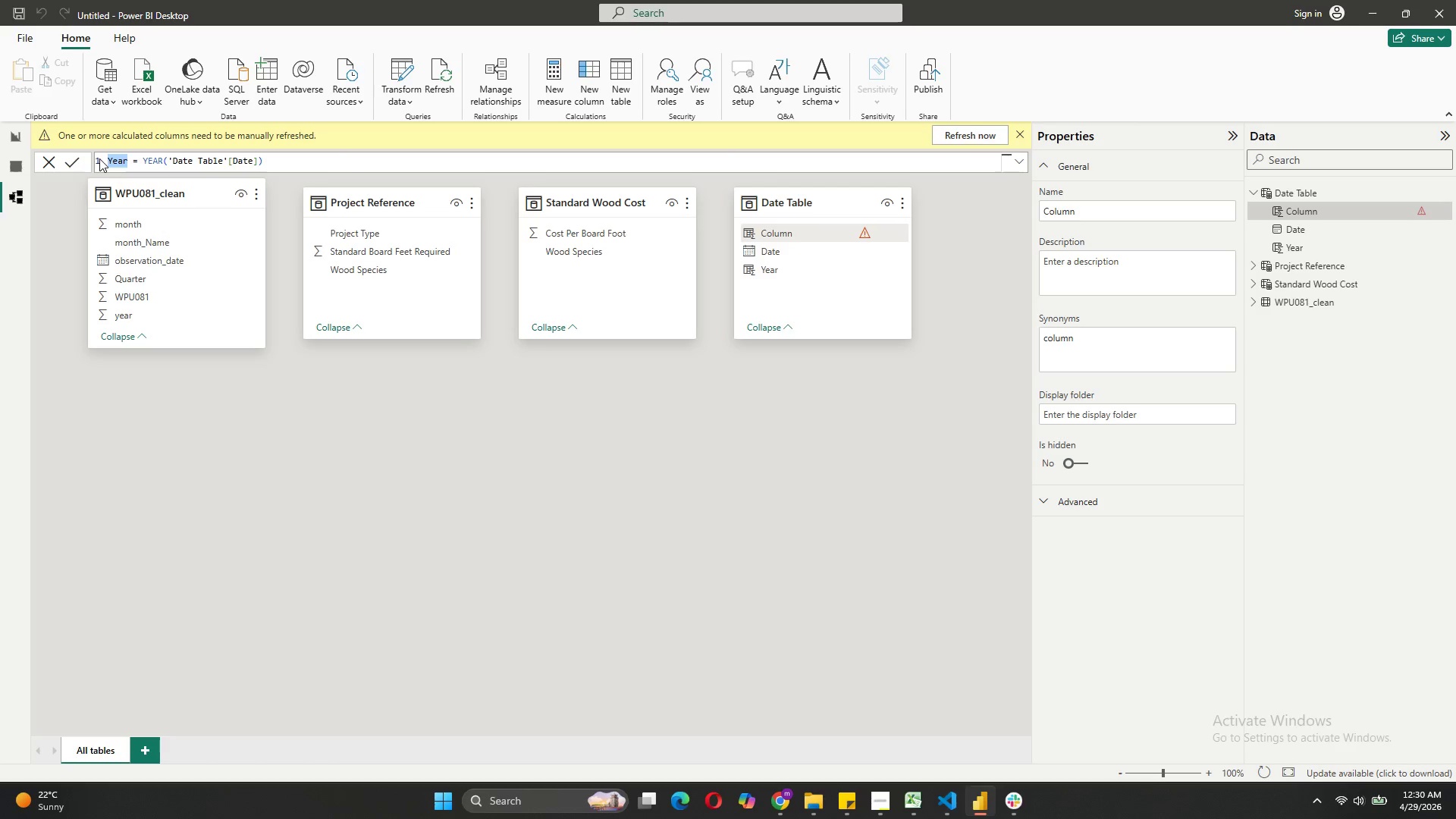 
type(Month)
 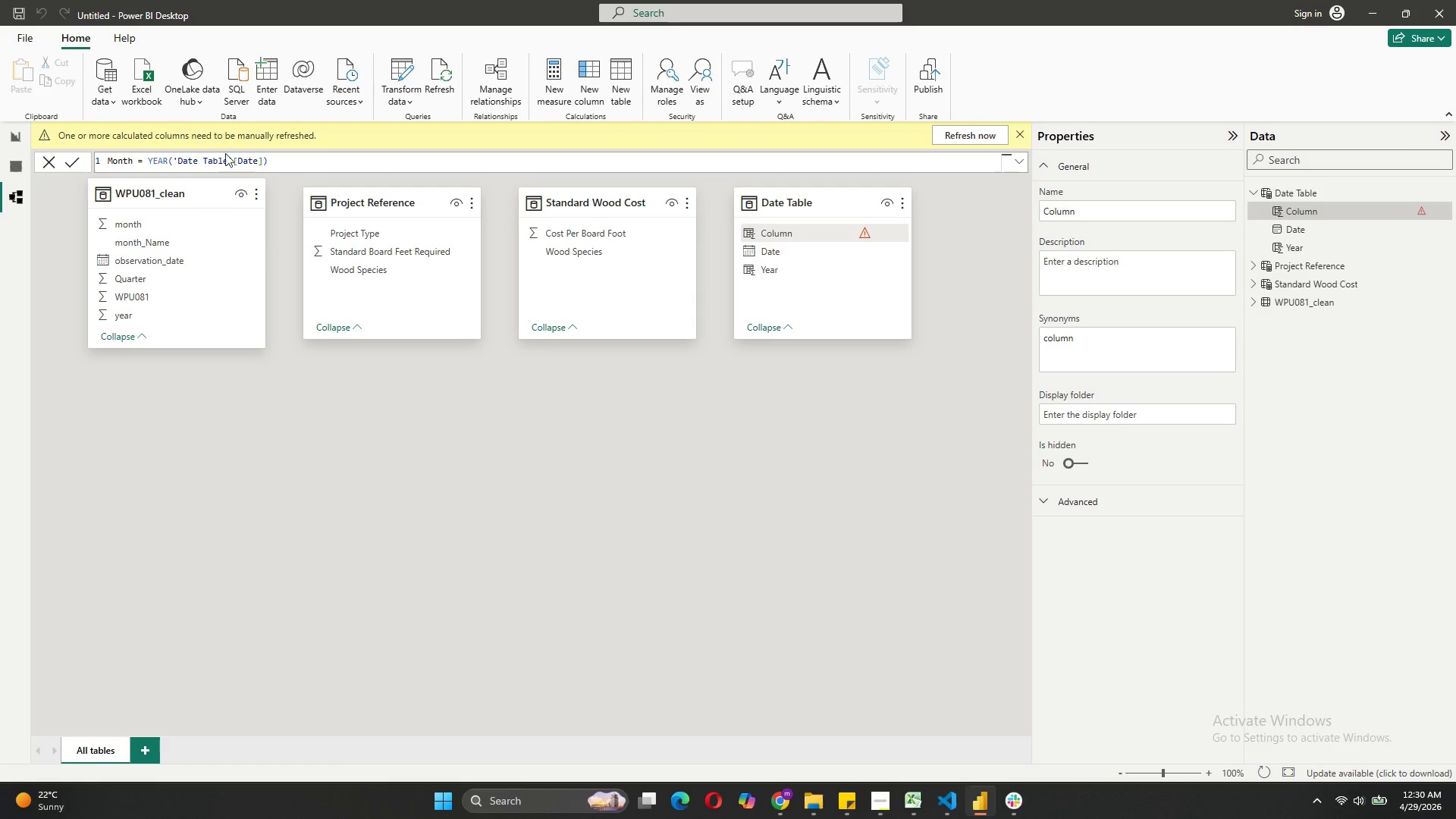 
wait(5.02)
 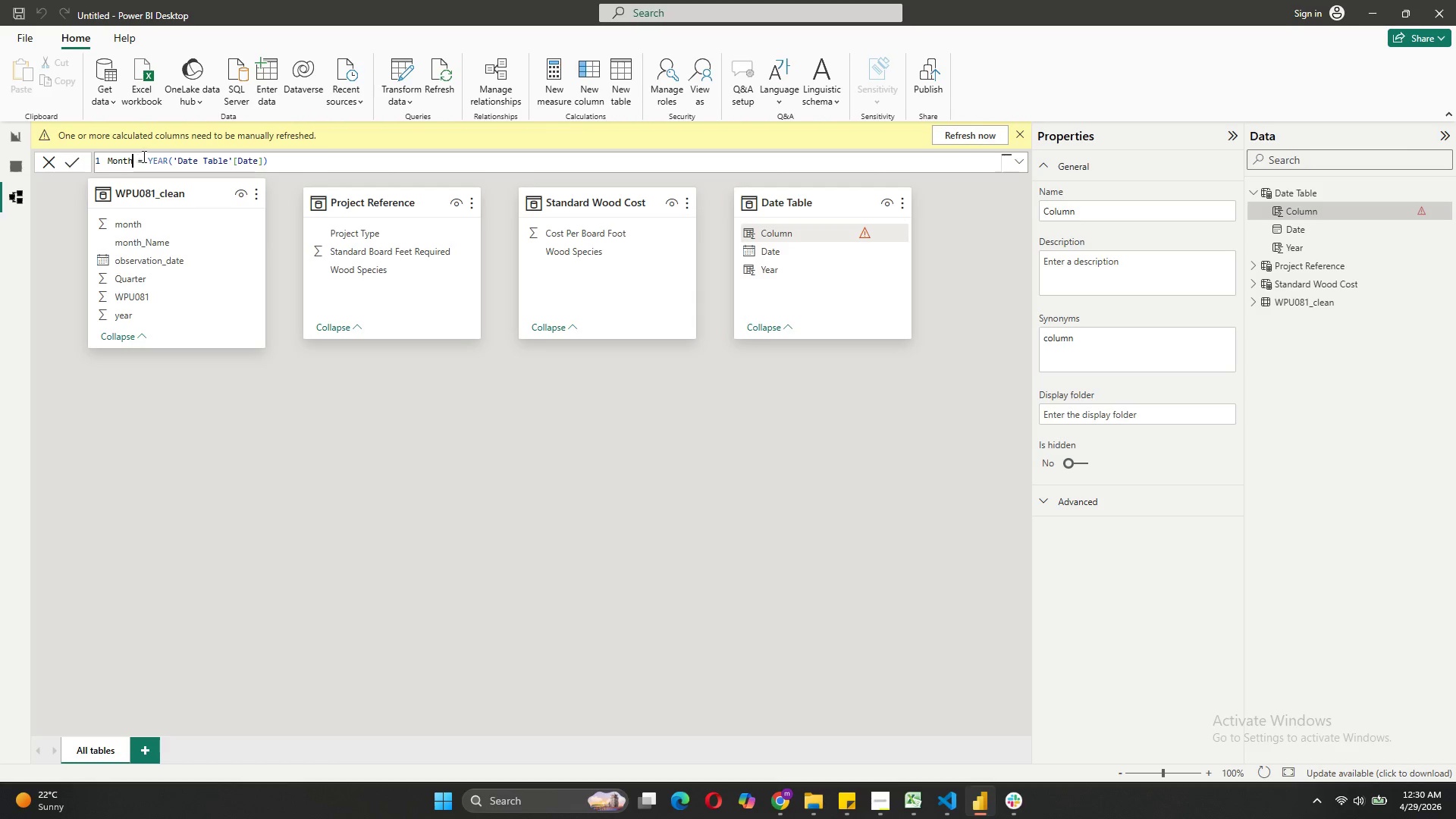 
left_click_drag(start_coordinate=[167, 161], to_coordinate=[149, 161])
 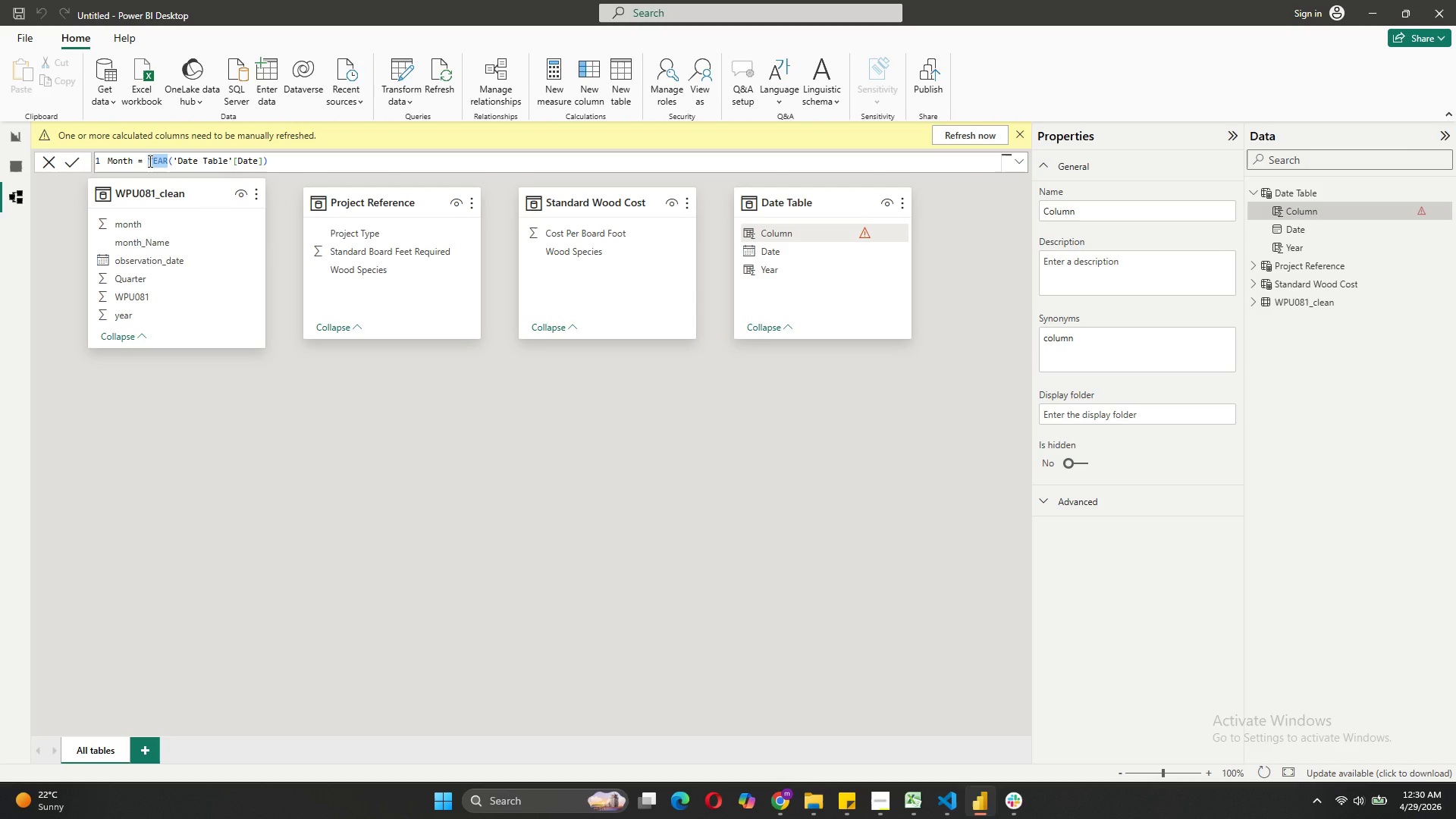 
type(MONTH)
 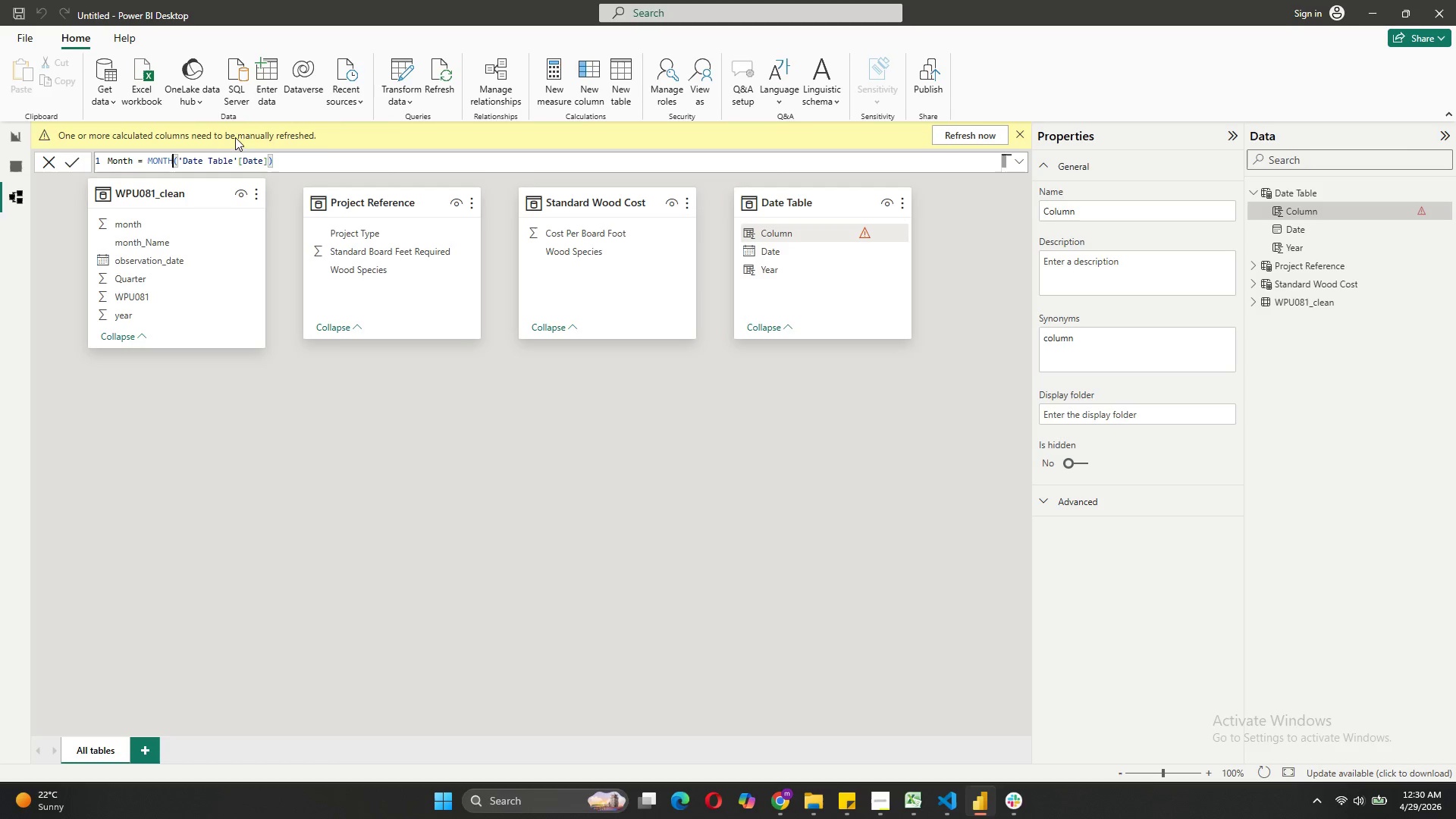 
left_click([286, 158])
 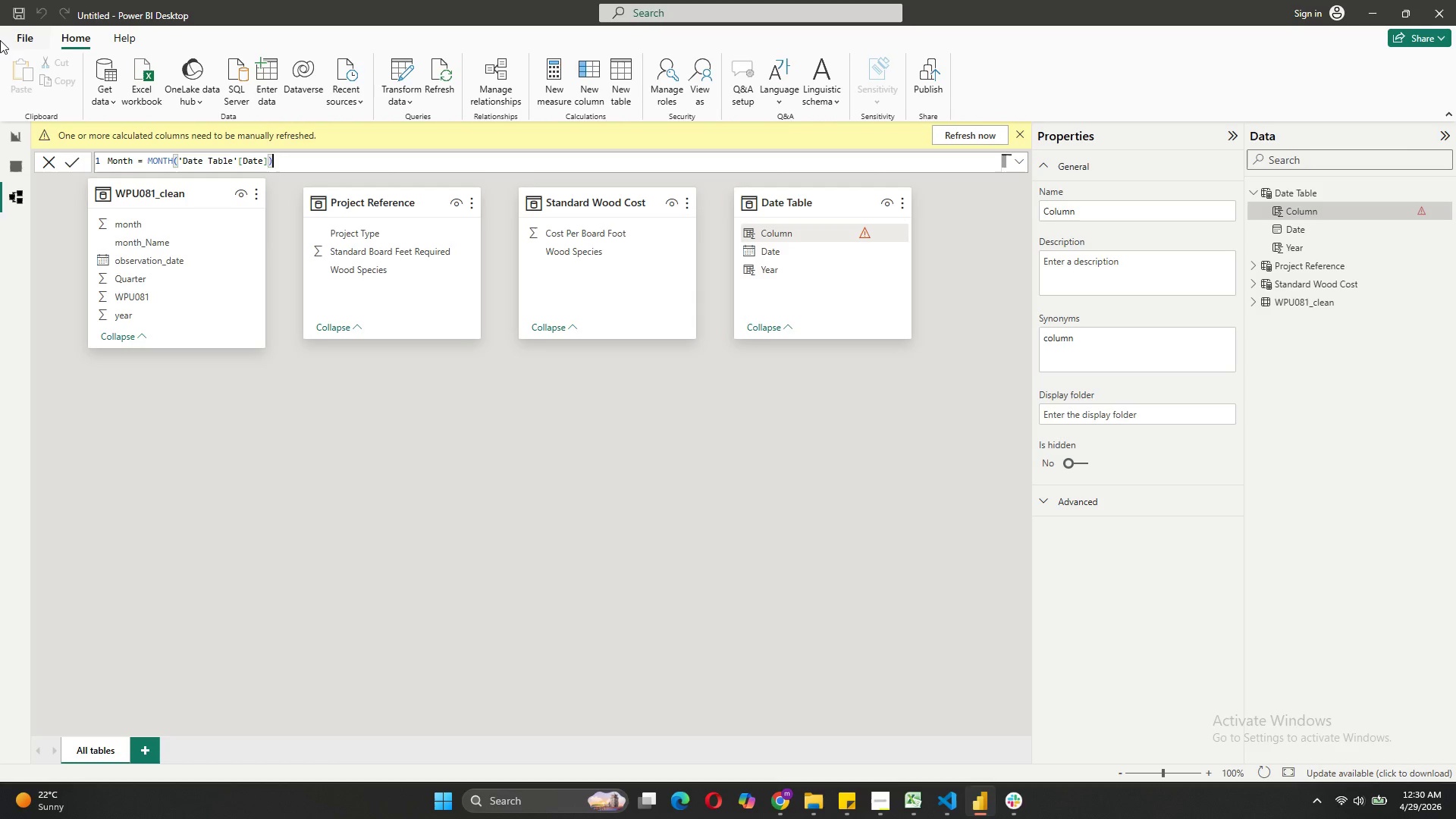 
left_click([71, 162])
 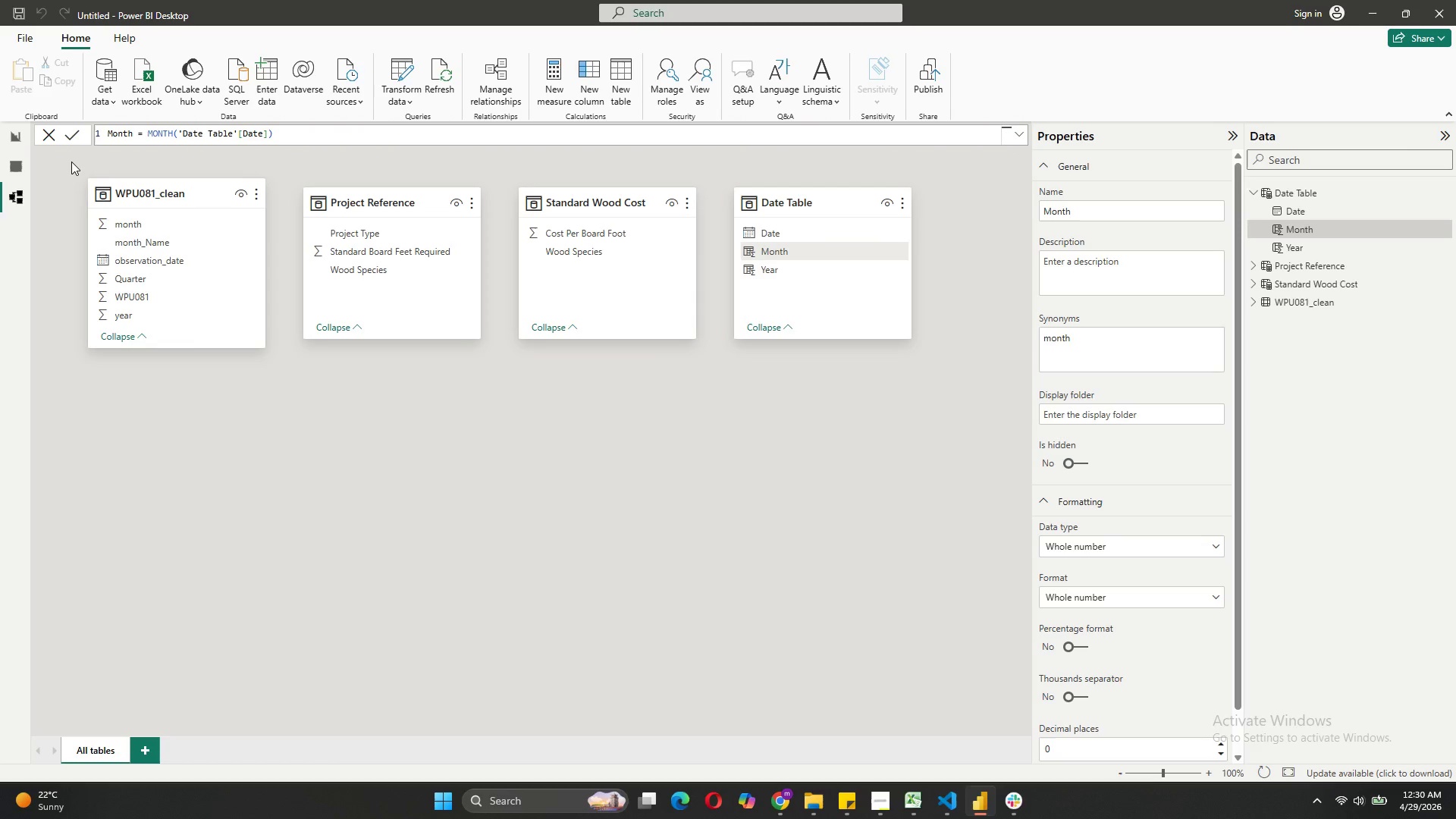 
left_click([284, 136])
 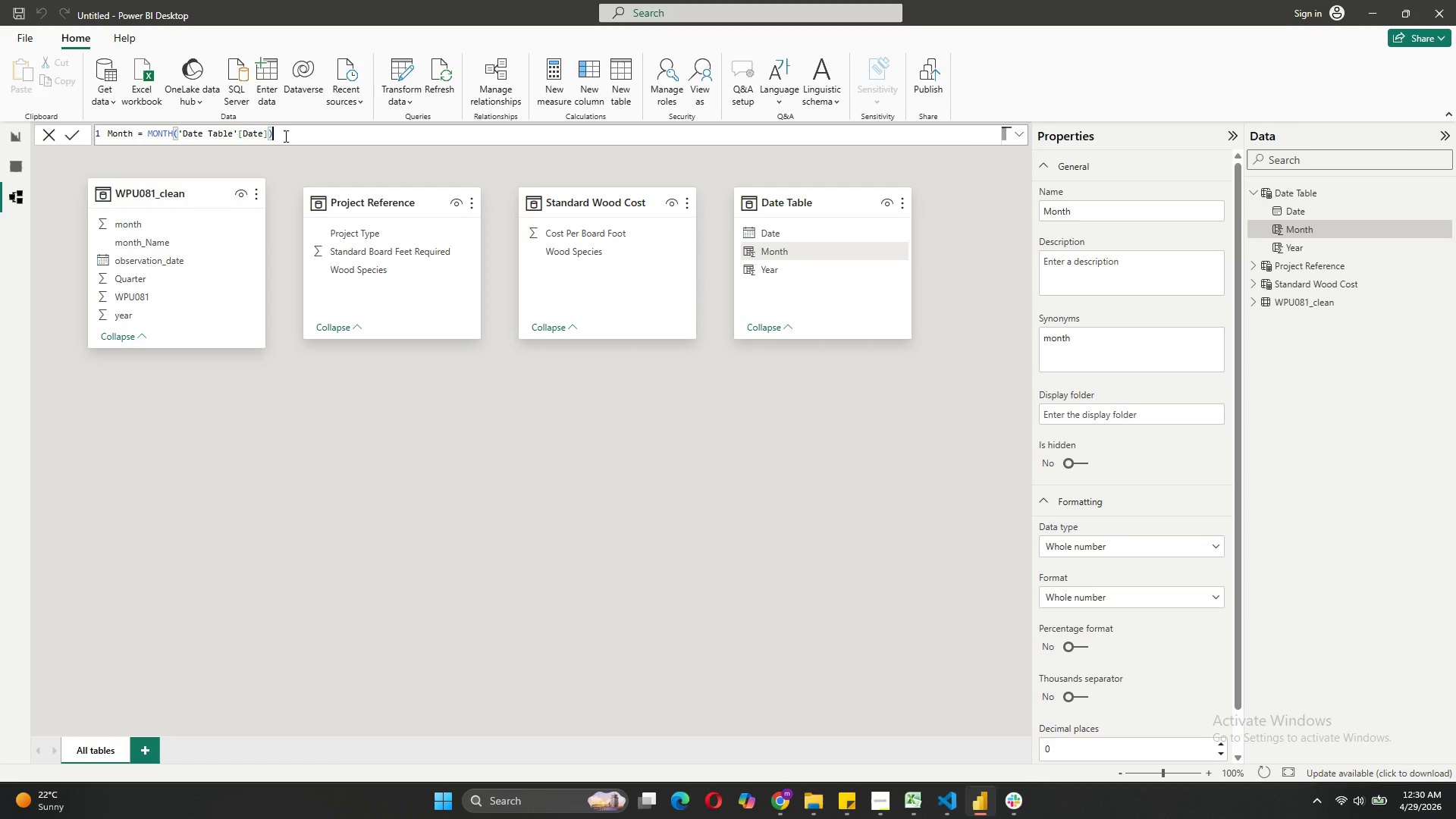 
hold_key(key=ControlLeft, duration=1.06)
 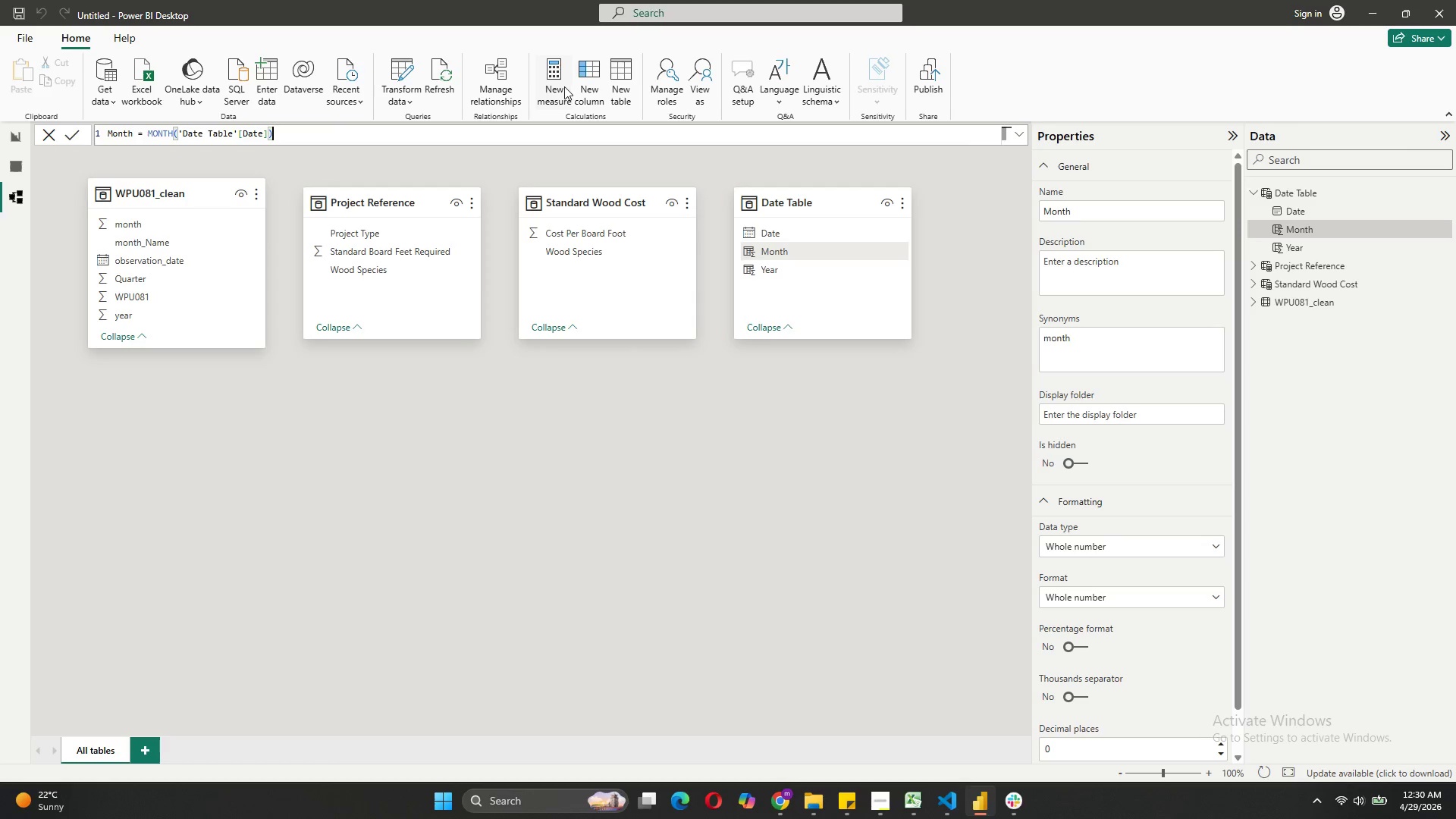 
key(Control+A)
 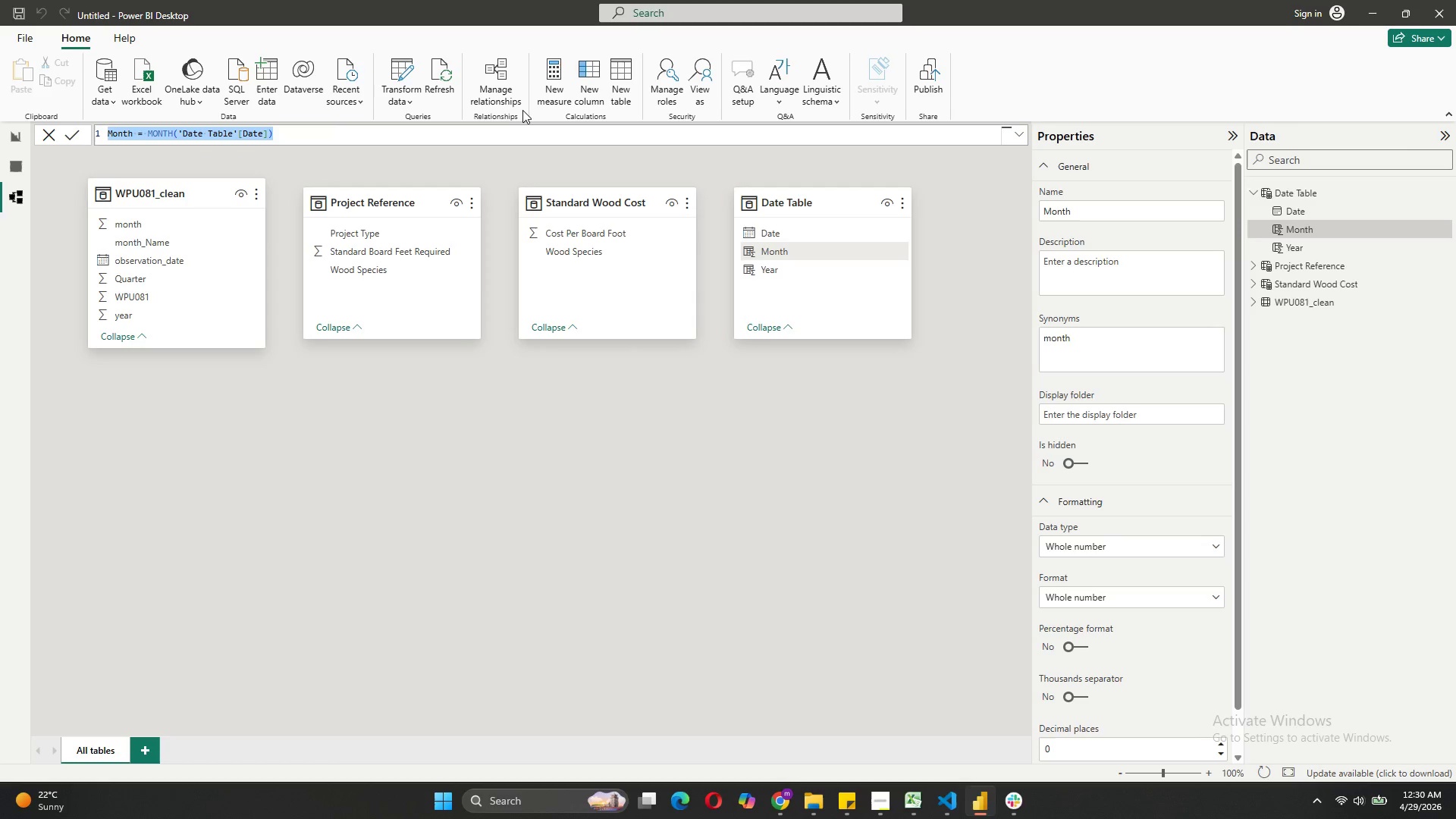 
key(Control+C)
 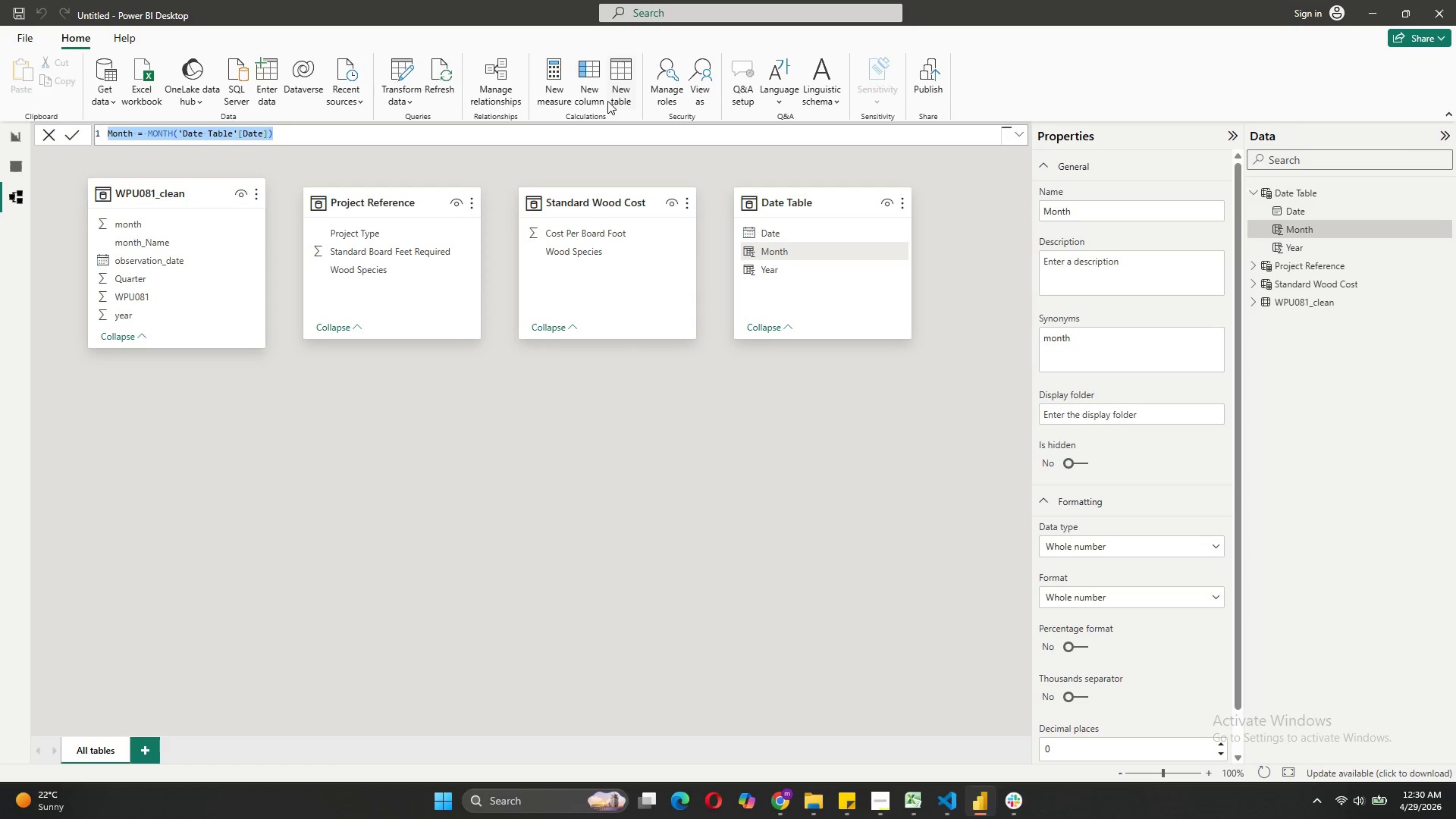 
left_click([601, 100])
 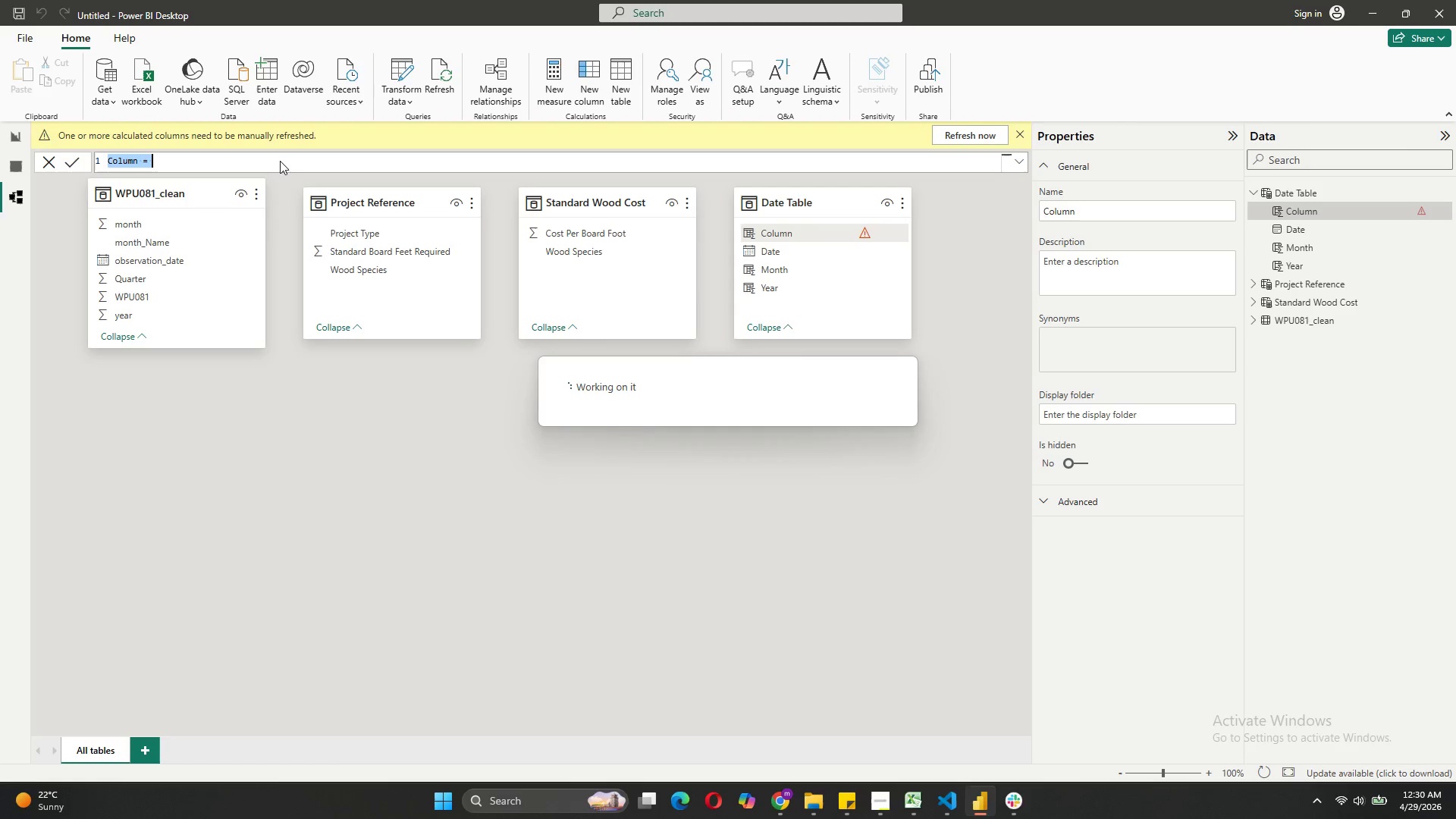 
key(Control+V)
 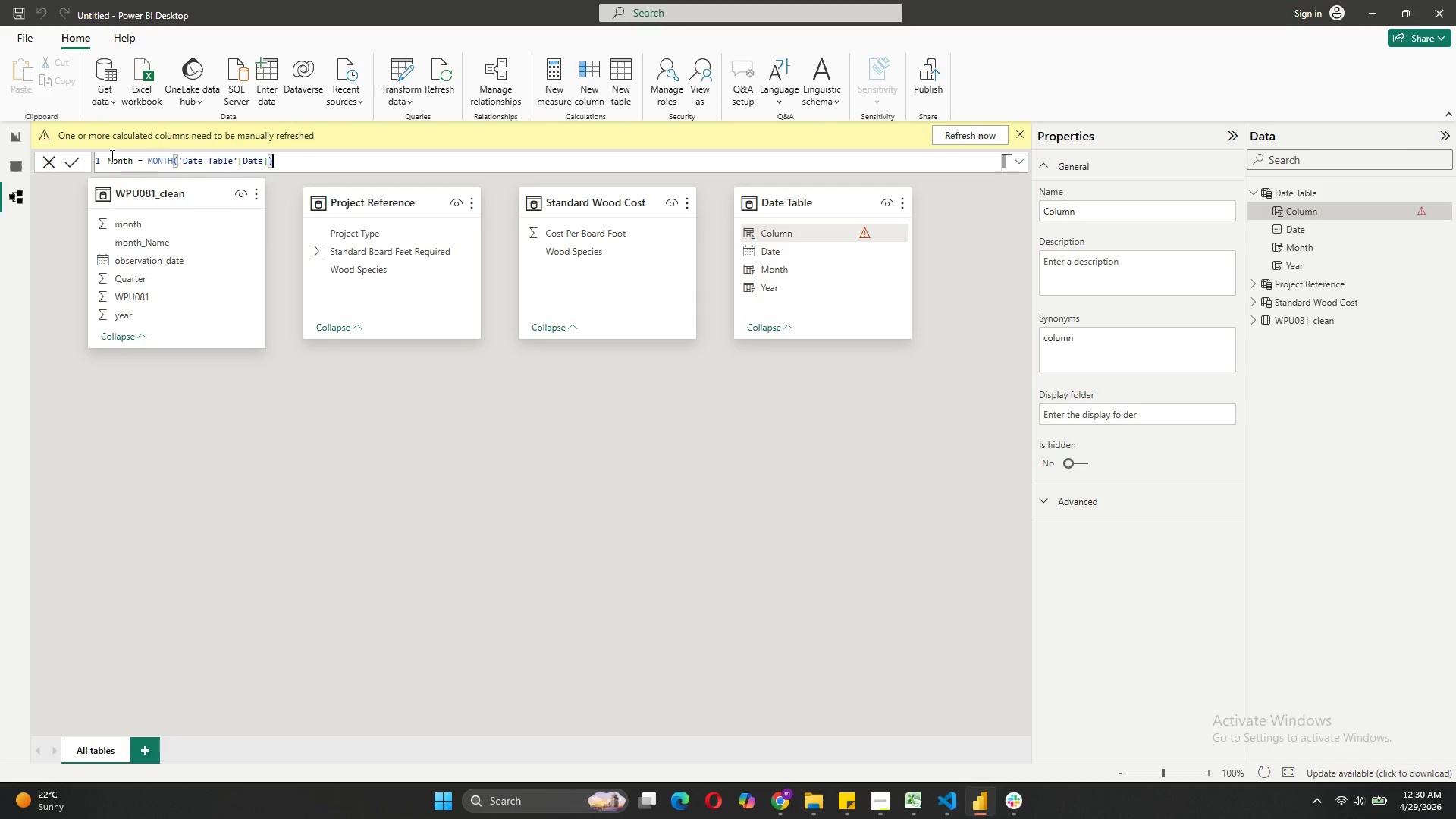 
left_click([133, 161])
 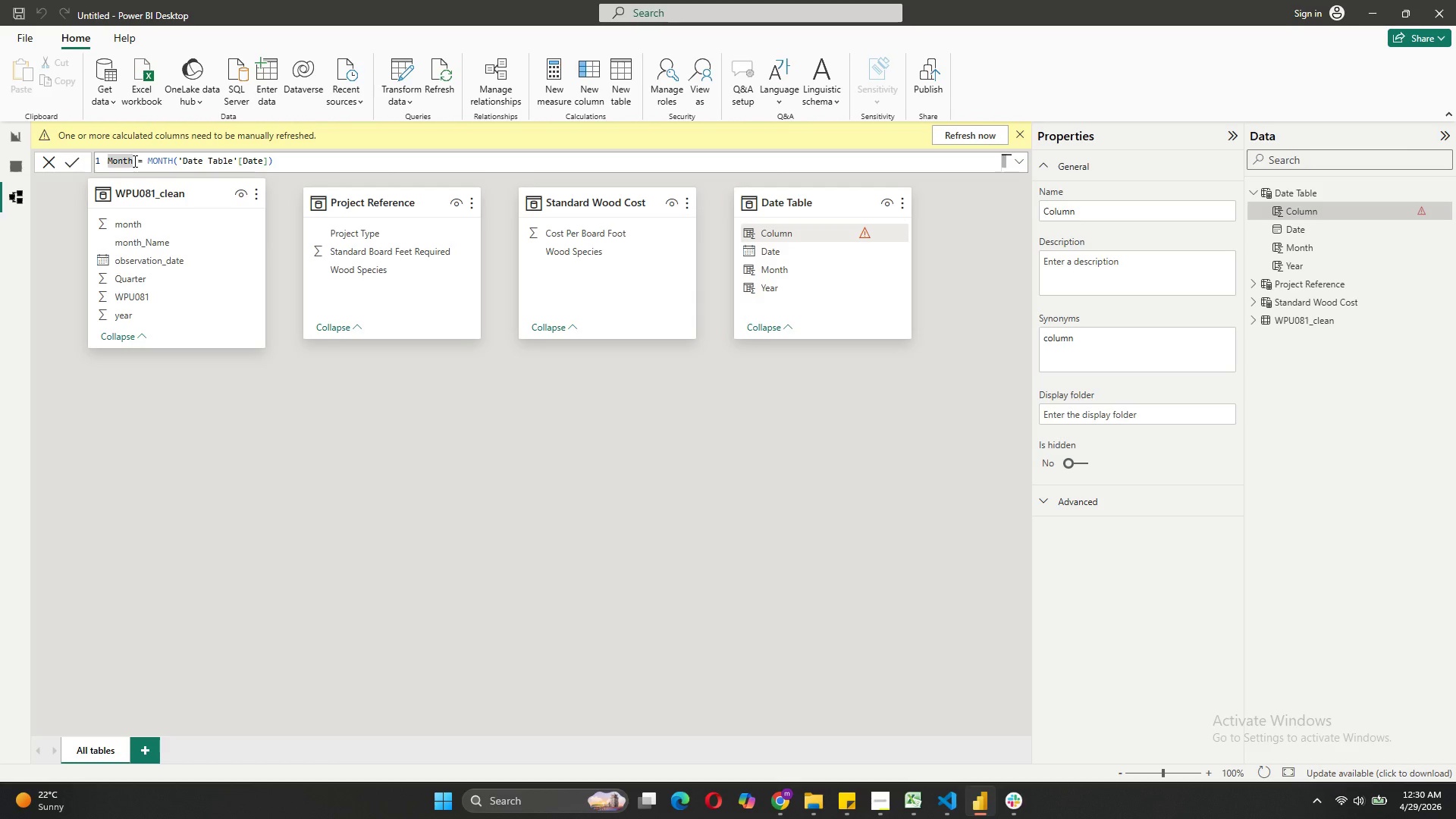 
type( n)
key(Backspace)
type(Name)
 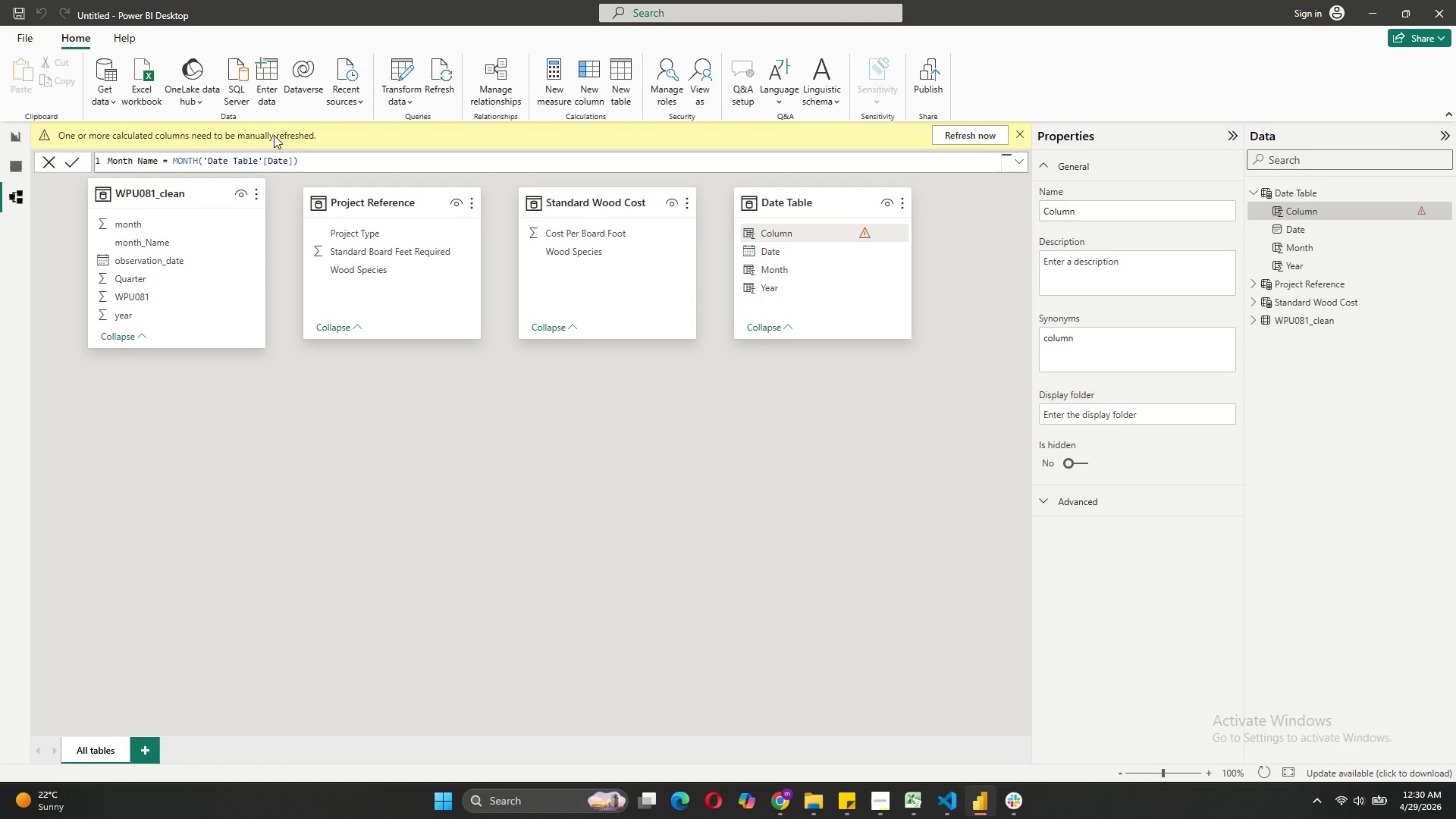 
wait(5.8)
 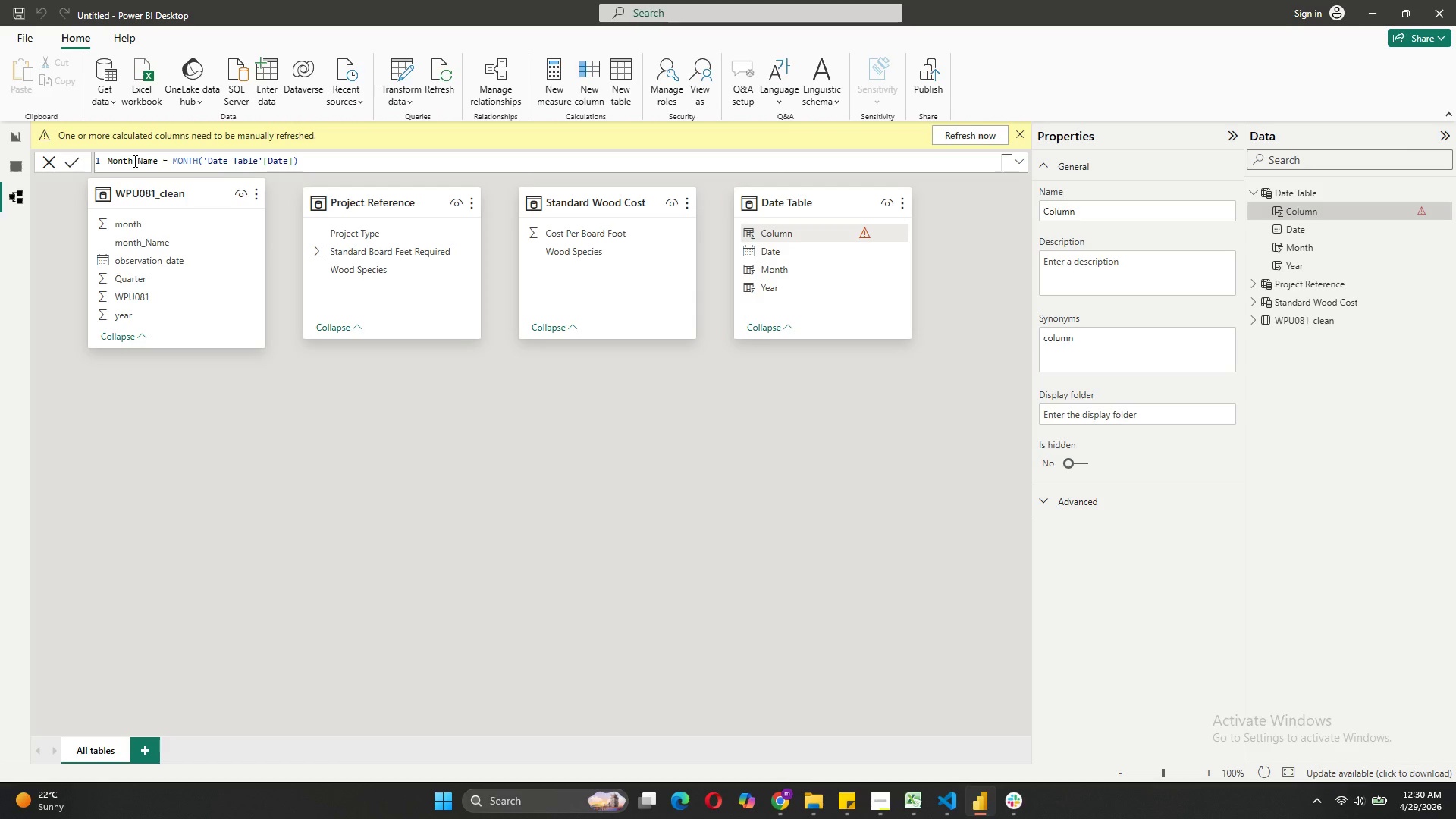 
left_click_drag(start_coordinate=[197, 158], to_coordinate=[171, 165])
 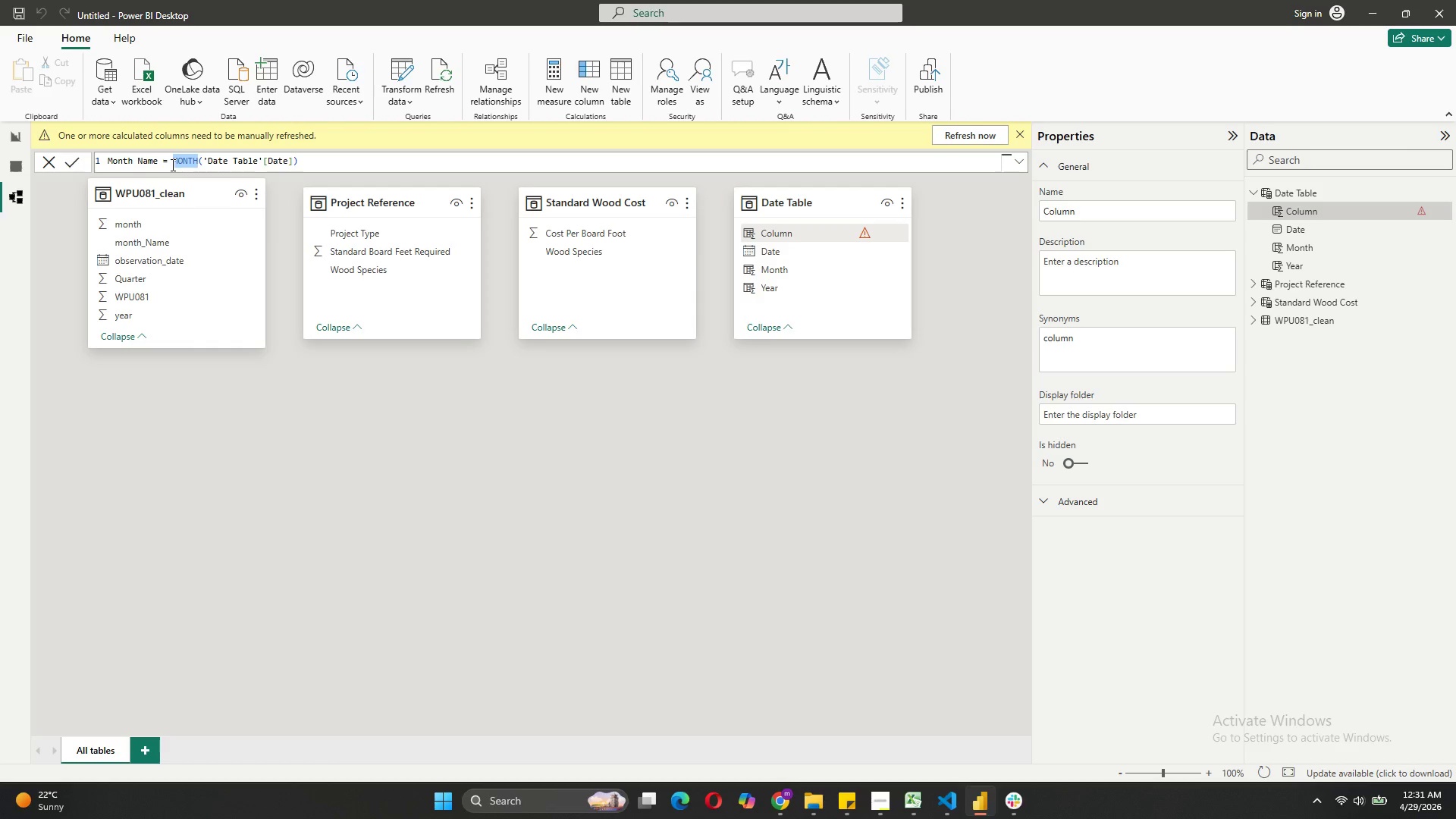 
type(FORMAT)
 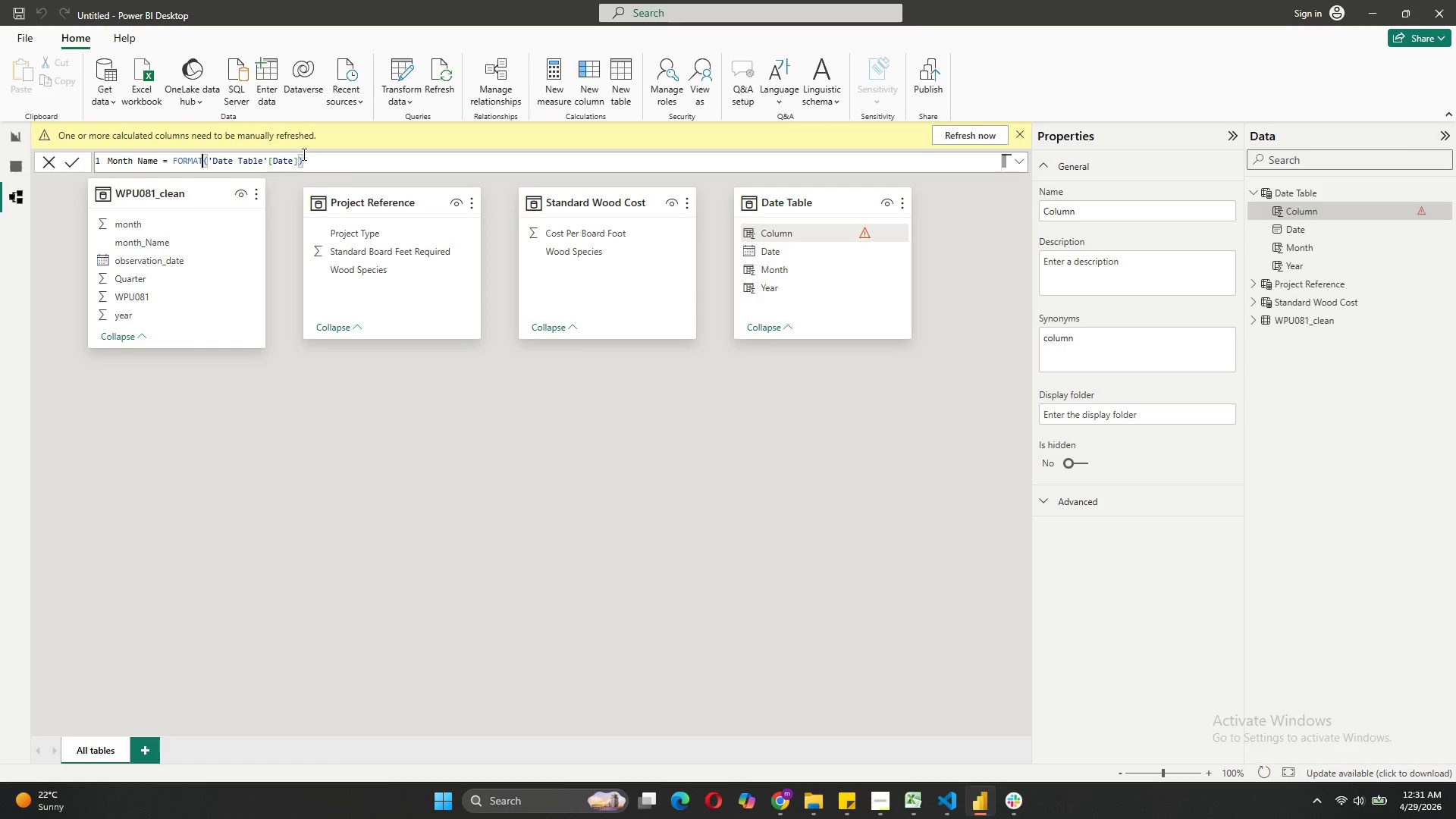 
left_click([297, 159])
 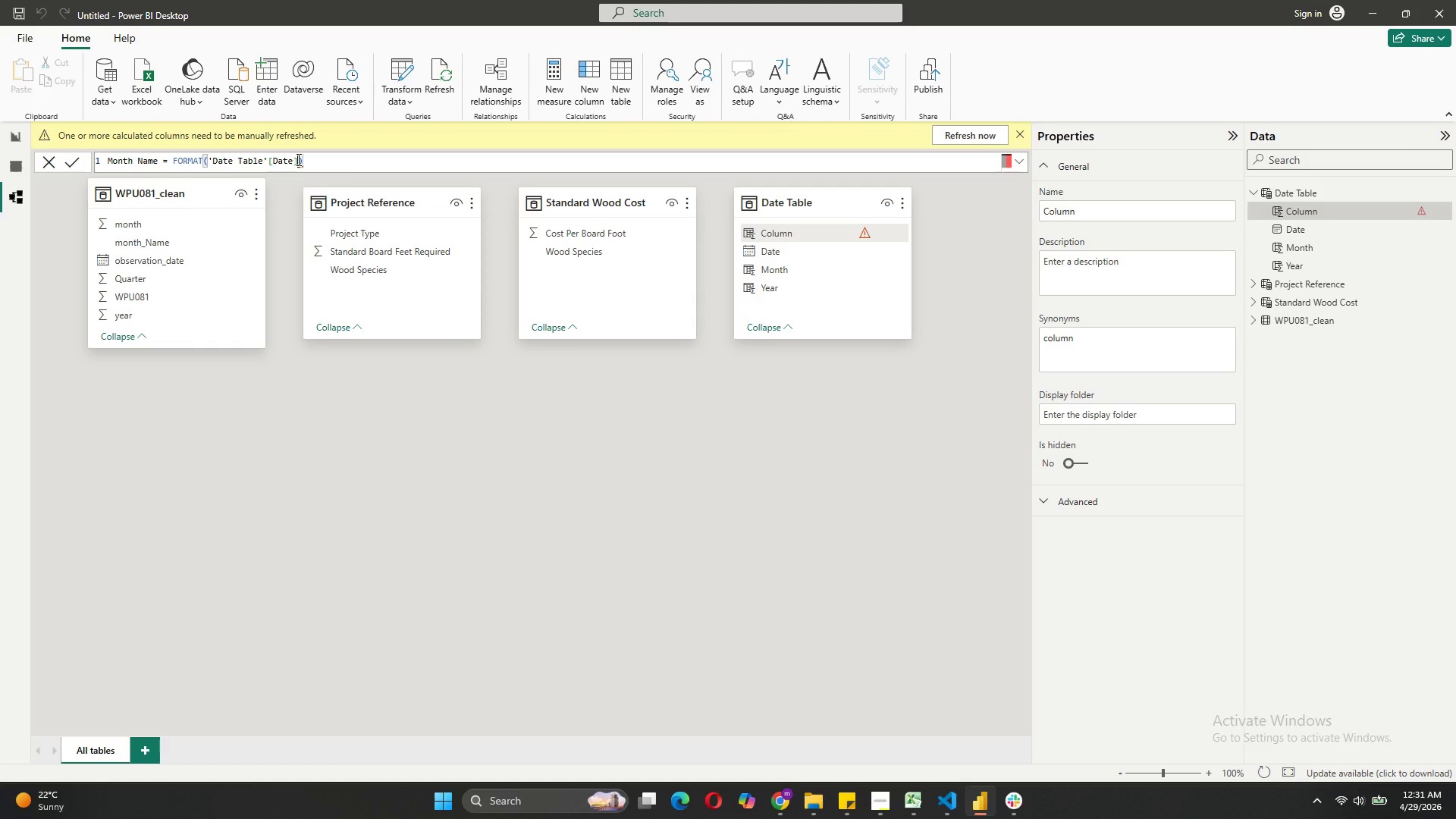 
type(, "MMMM")
 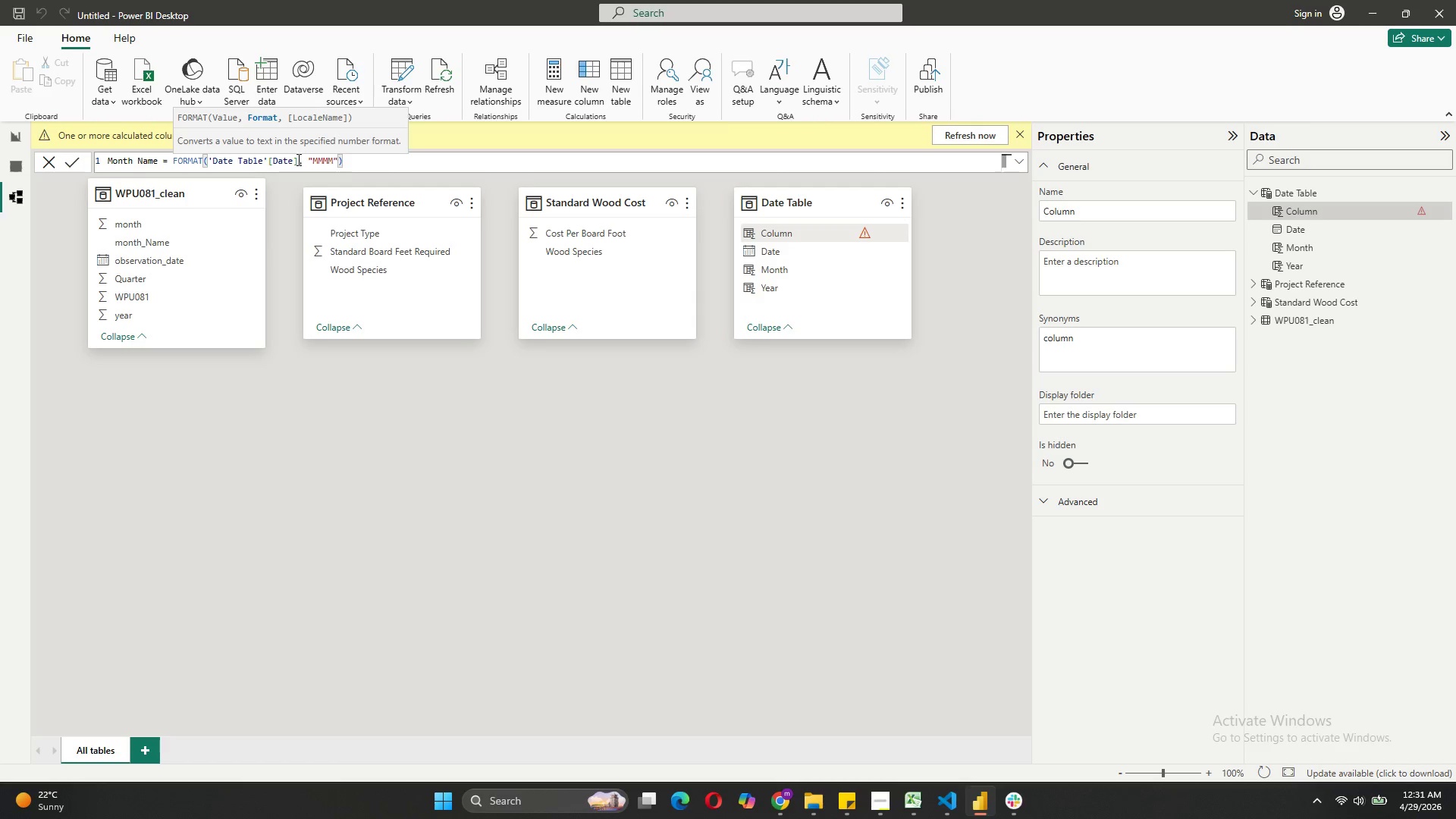 
wait(6.0)
 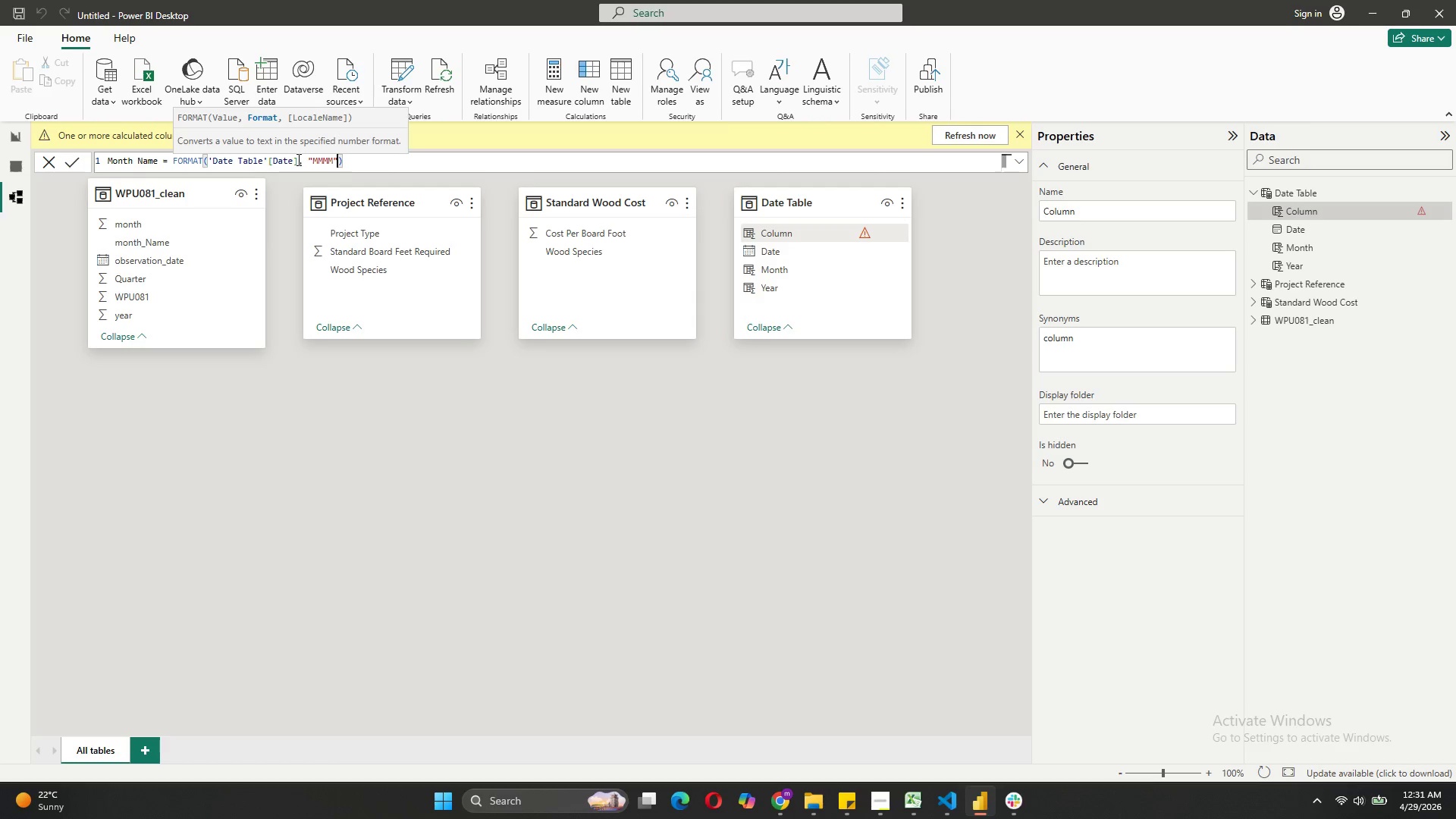 
left_click([601, 93])
 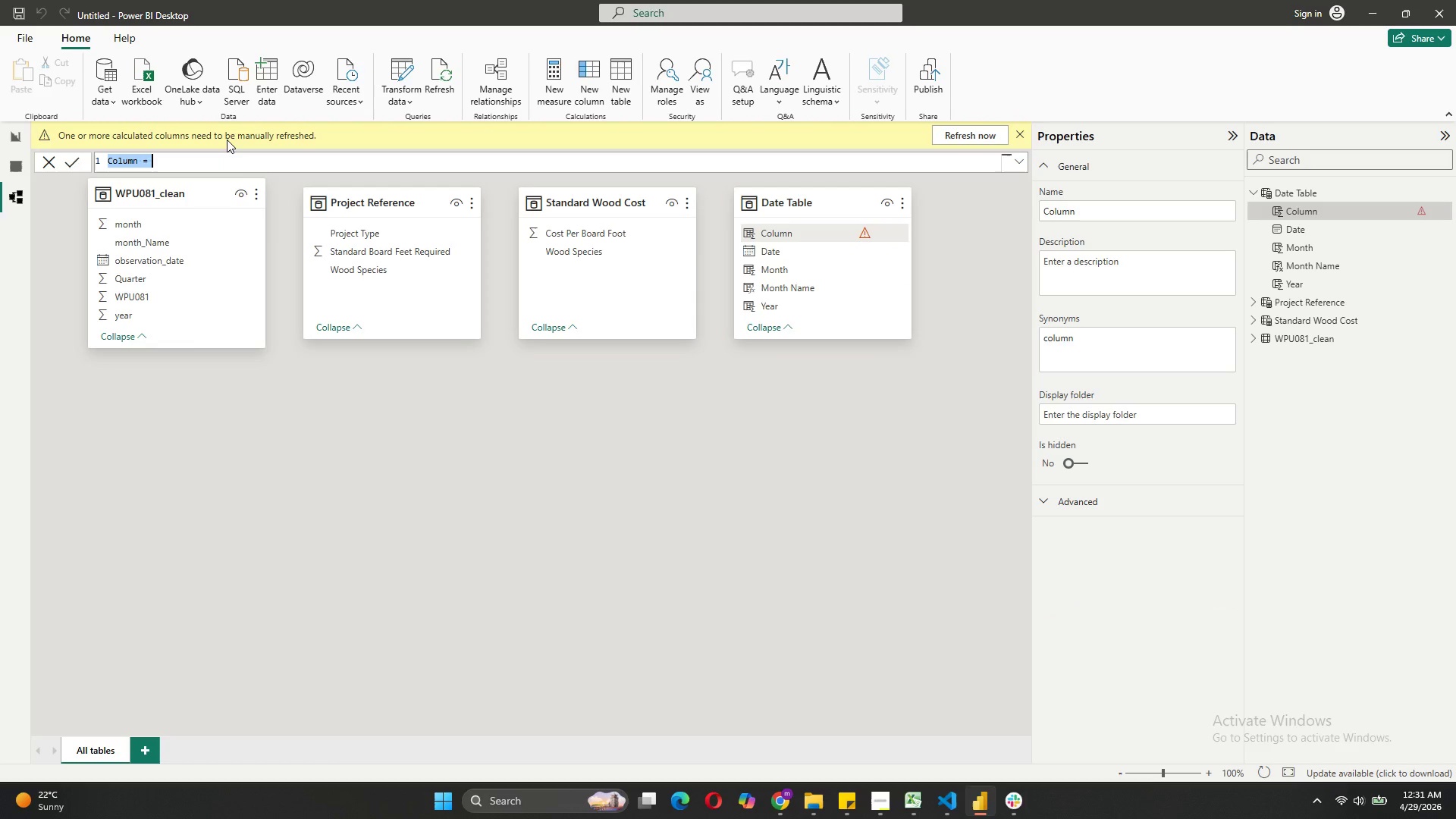 
key(Control+V)
 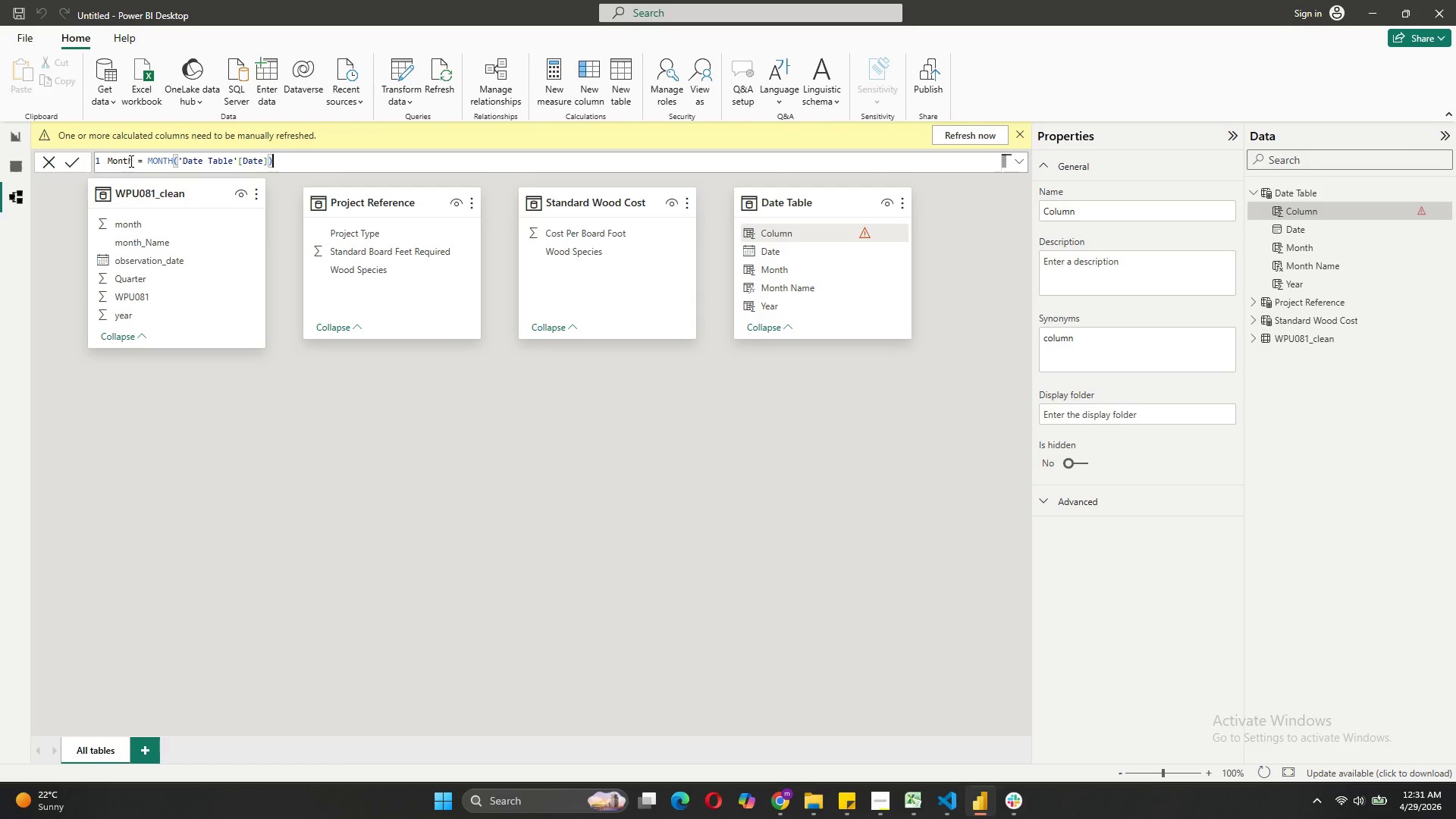 
left_click_drag(start_coordinate=[132, 161], to_coordinate=[78, 164])
 